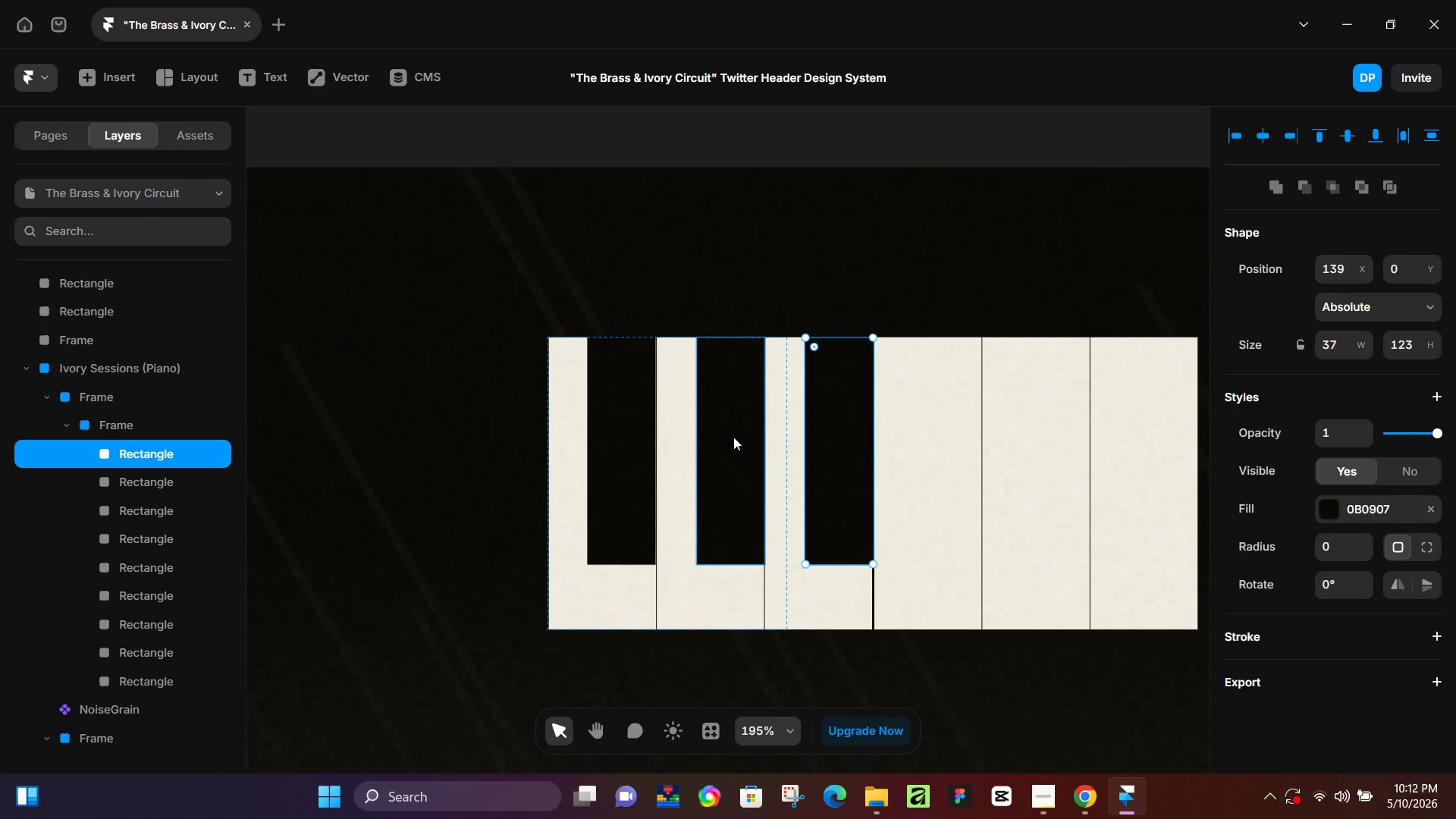 
key(ArrowLeft)
 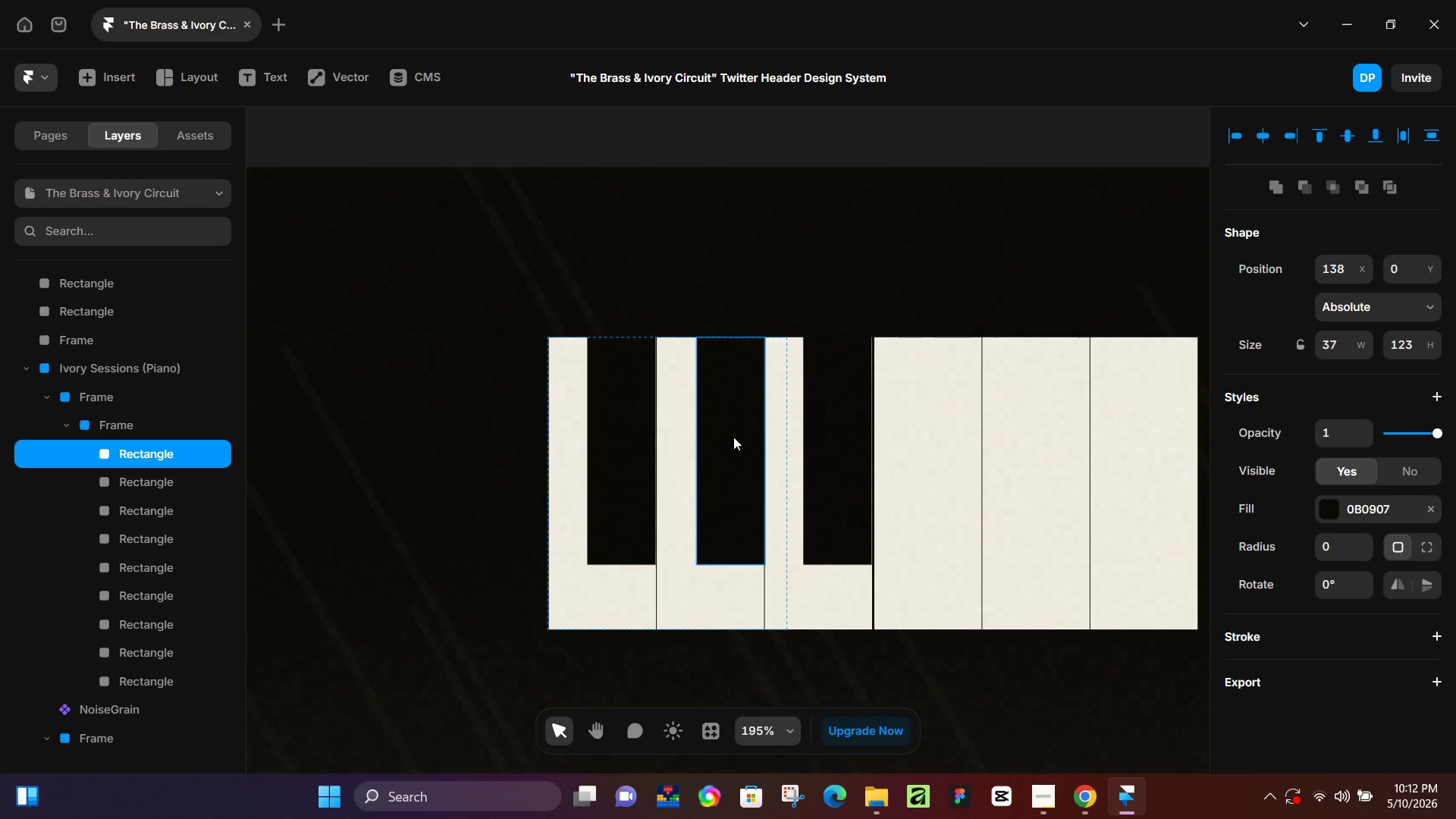 
key(ArrowRight)
 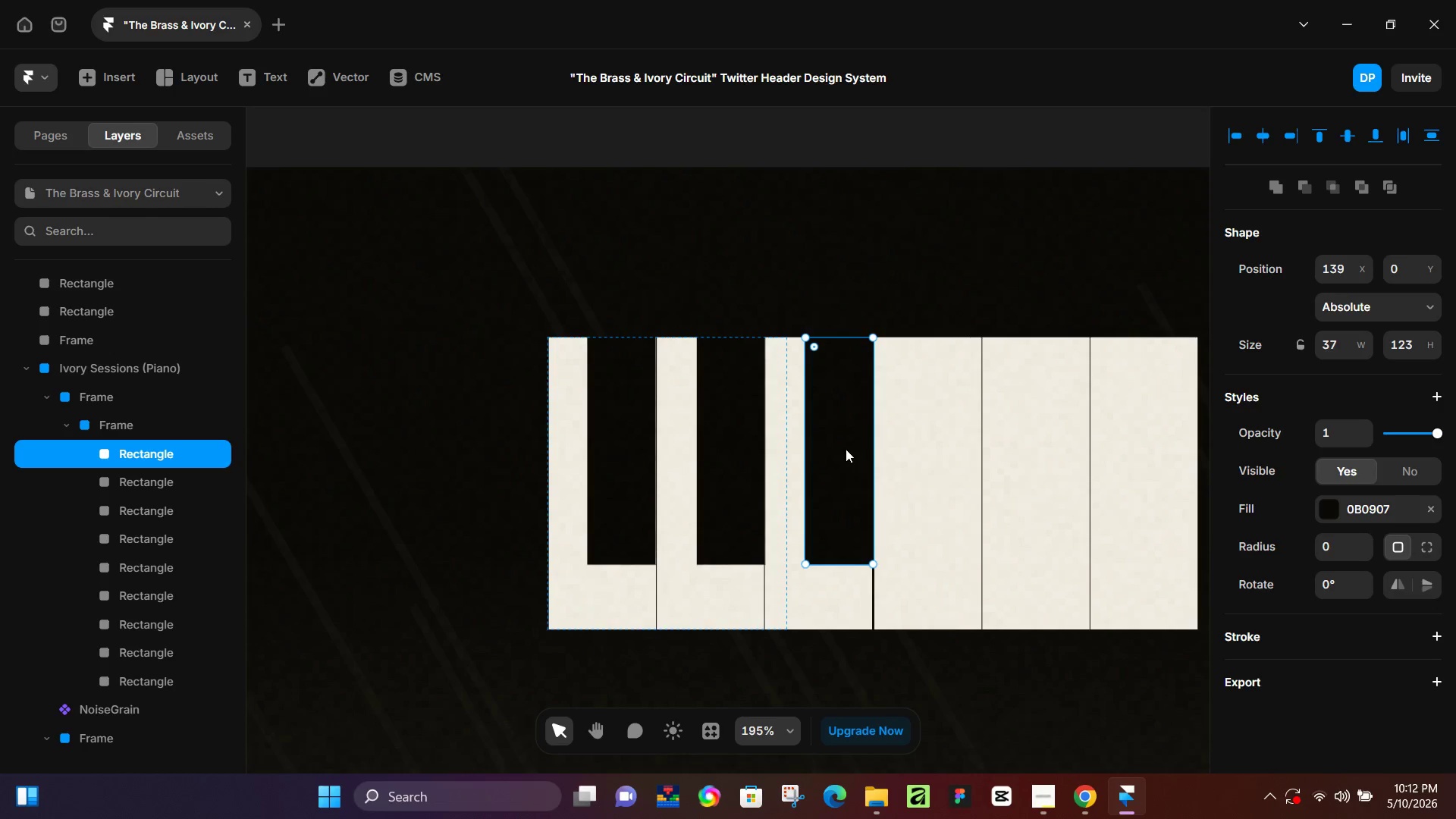 
key(Control+D)
 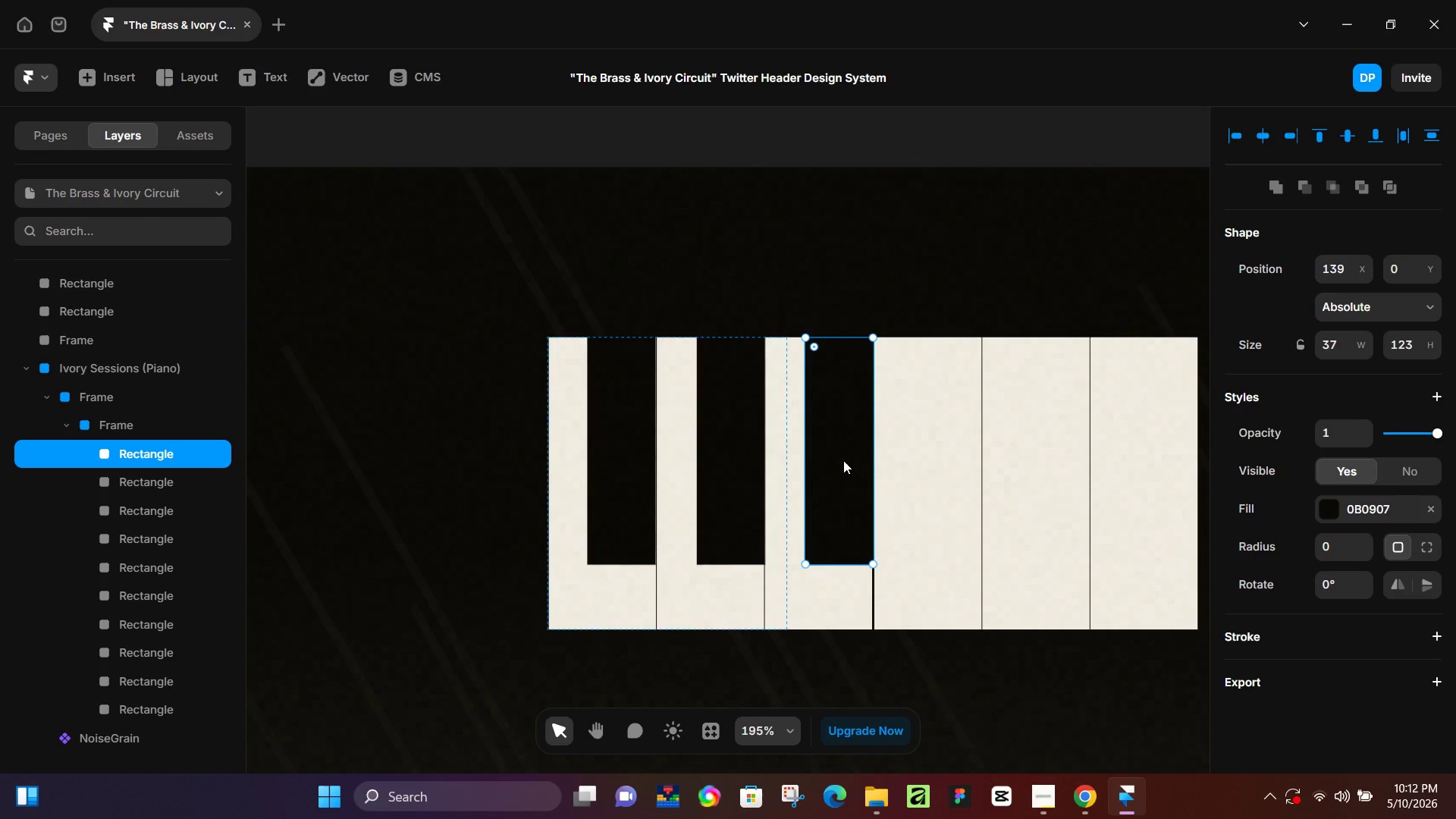 
hold_key(key=ArrowRight, duration=1.52)
 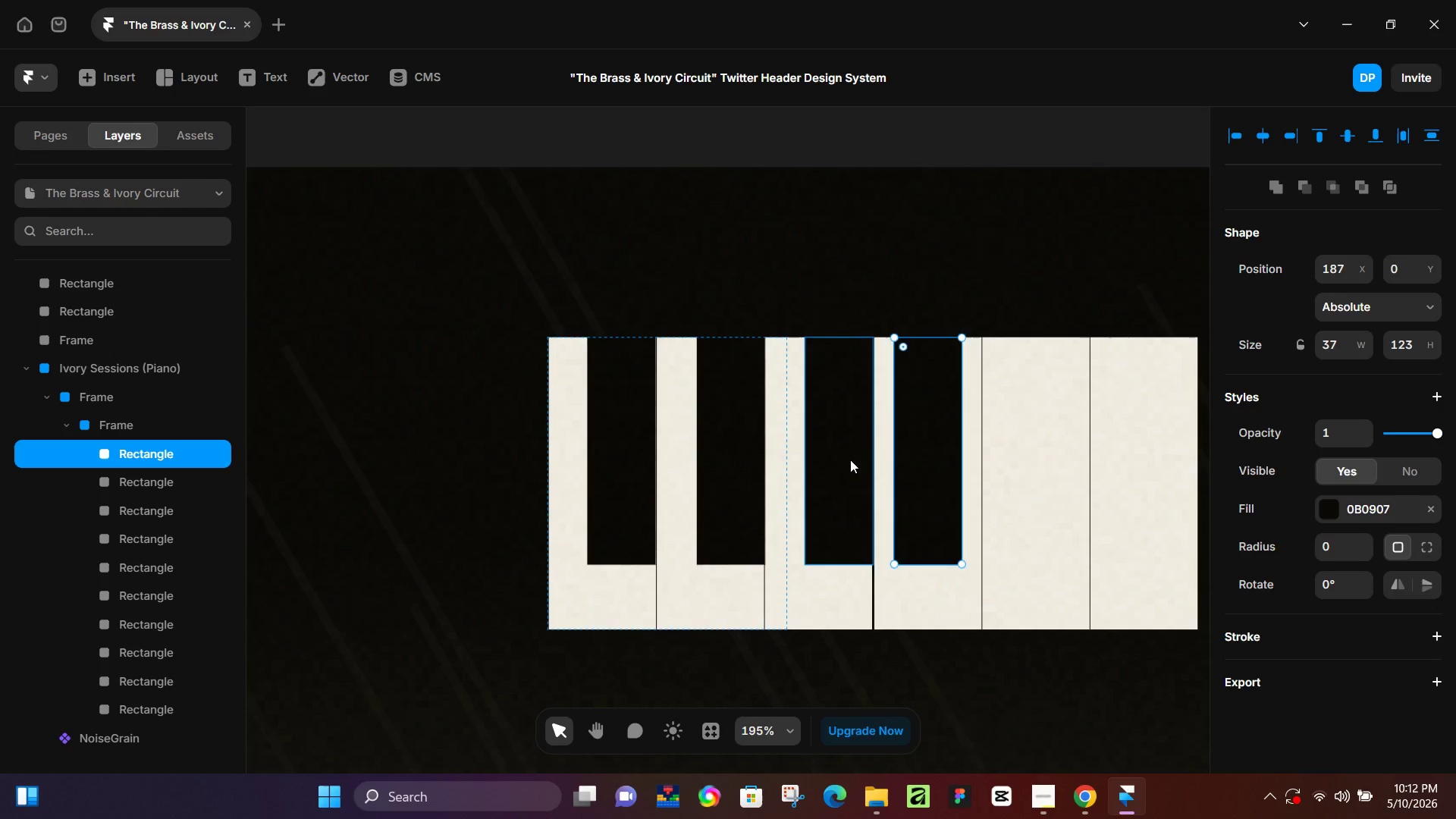 
hold_key(key=ArrowRight, duration=0.67)
 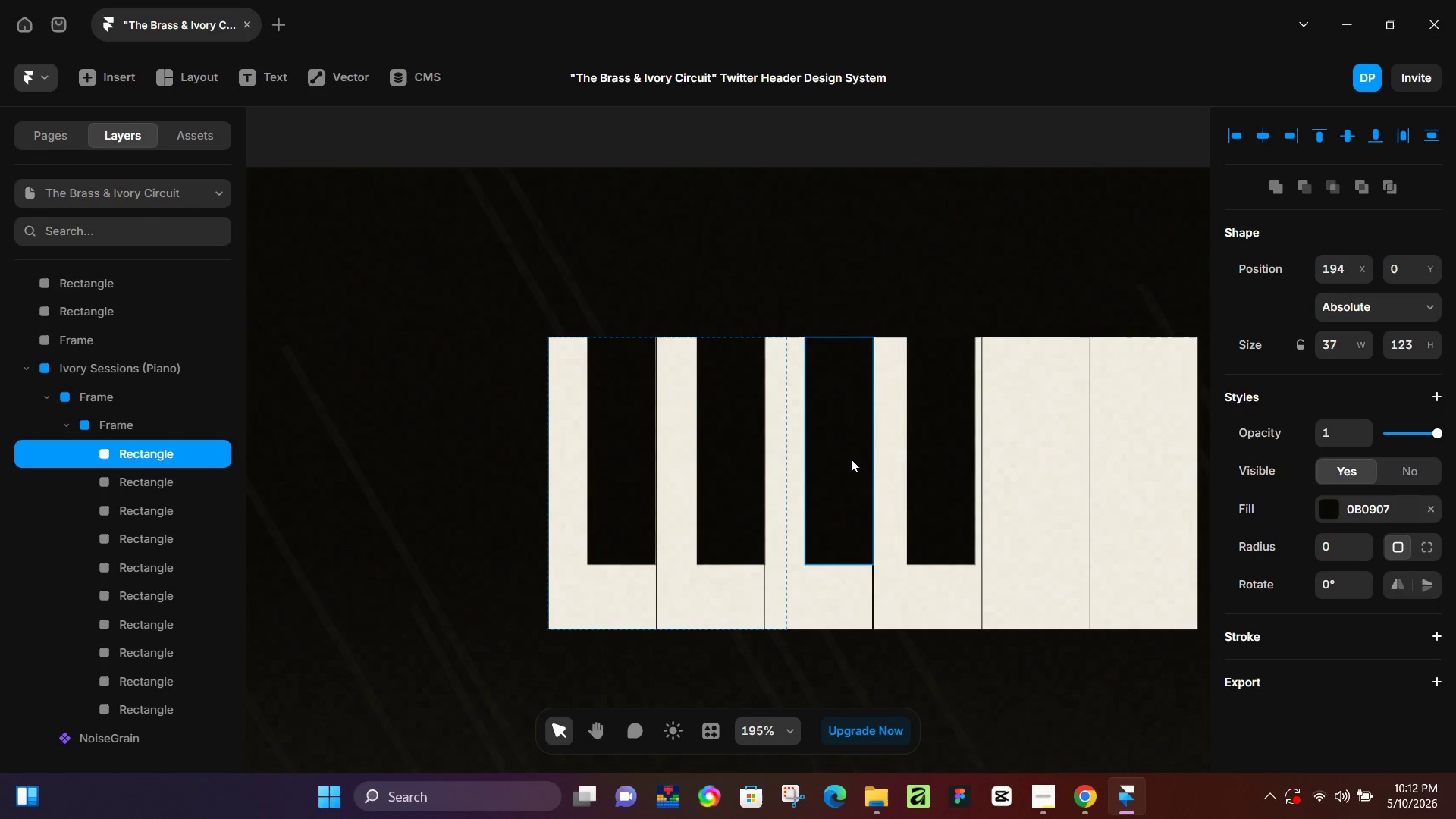 
key(ArrowRight)
 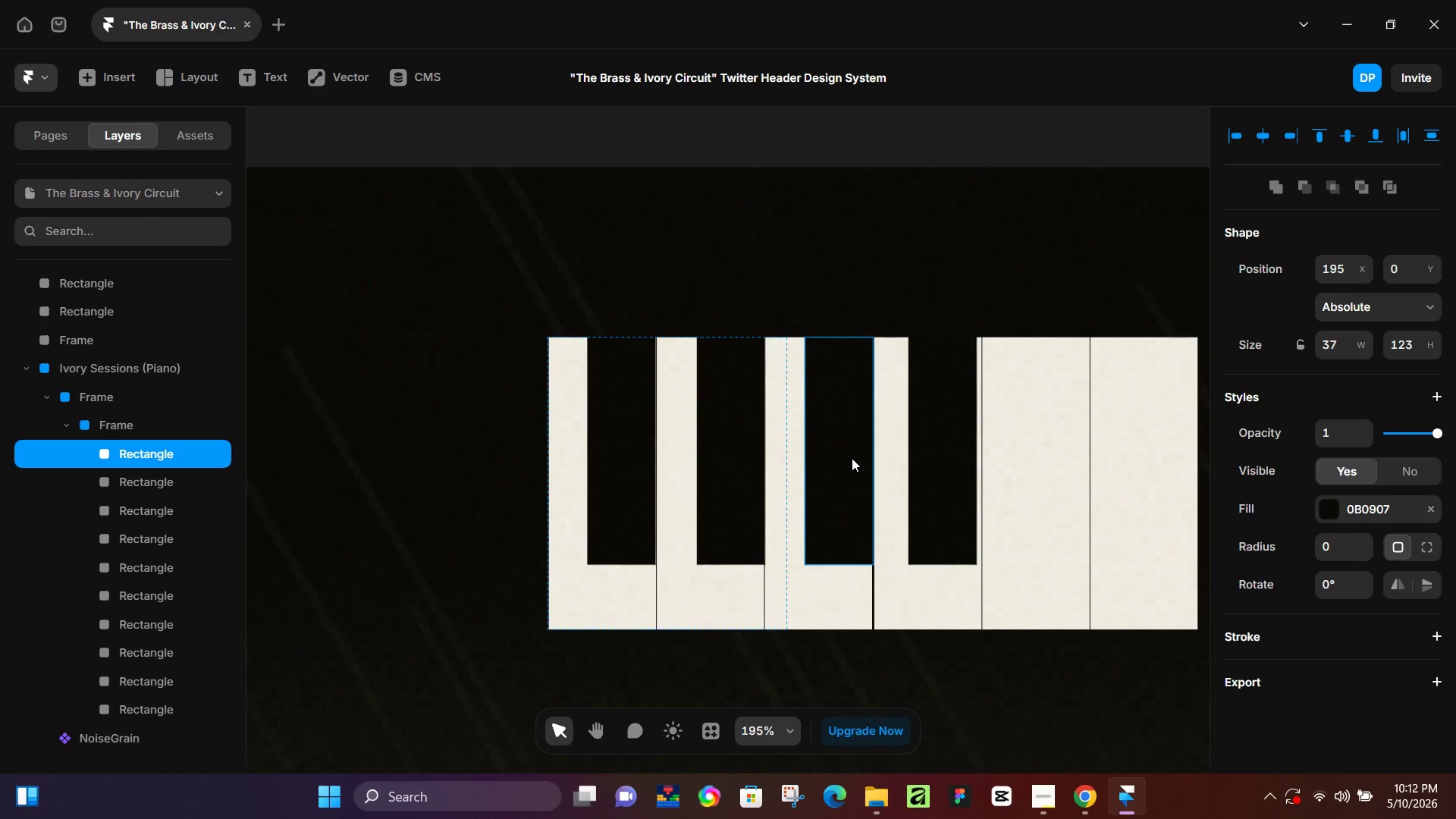 
key(ArrowRight)
 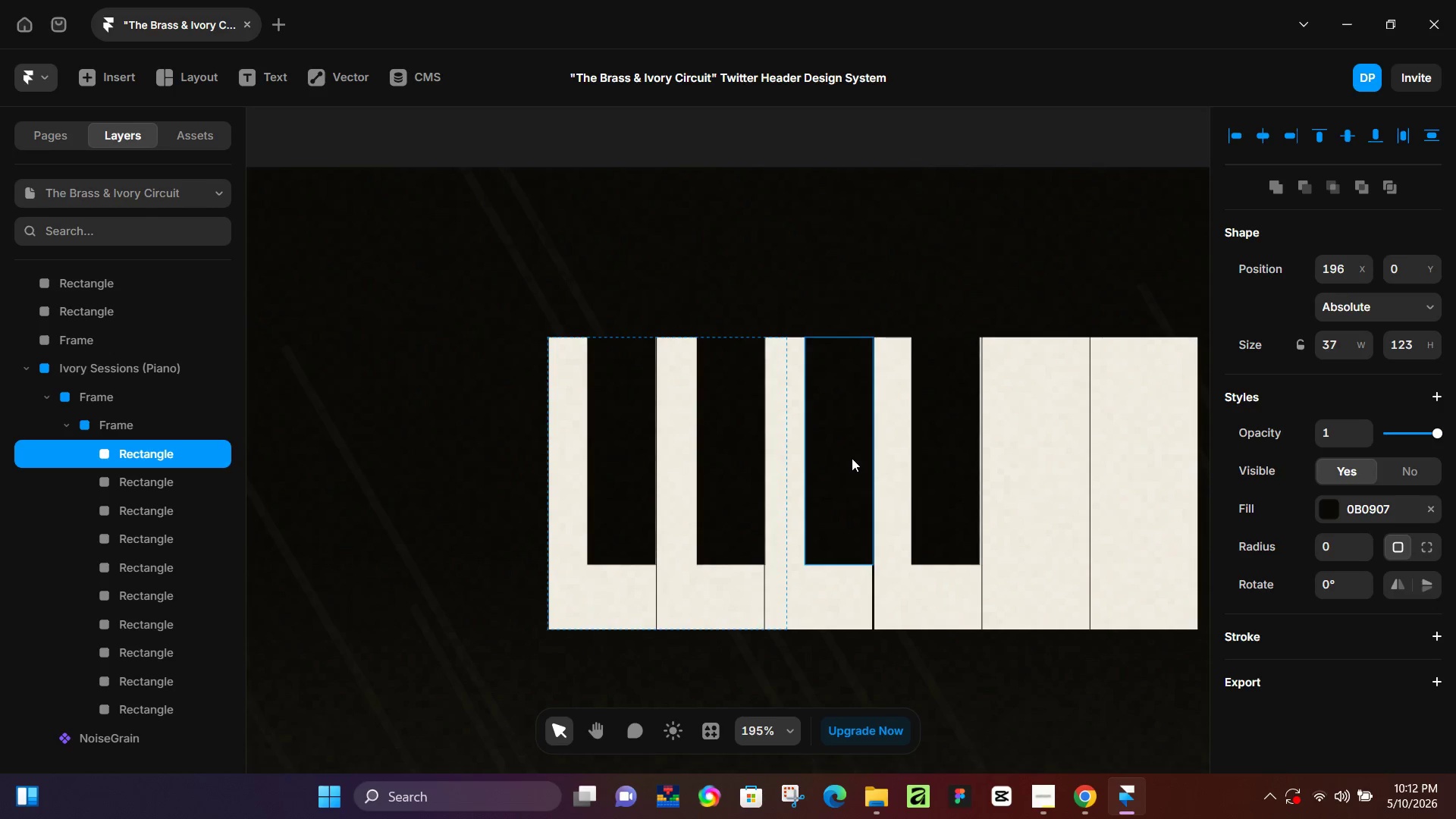 
key(ArrowRight)
 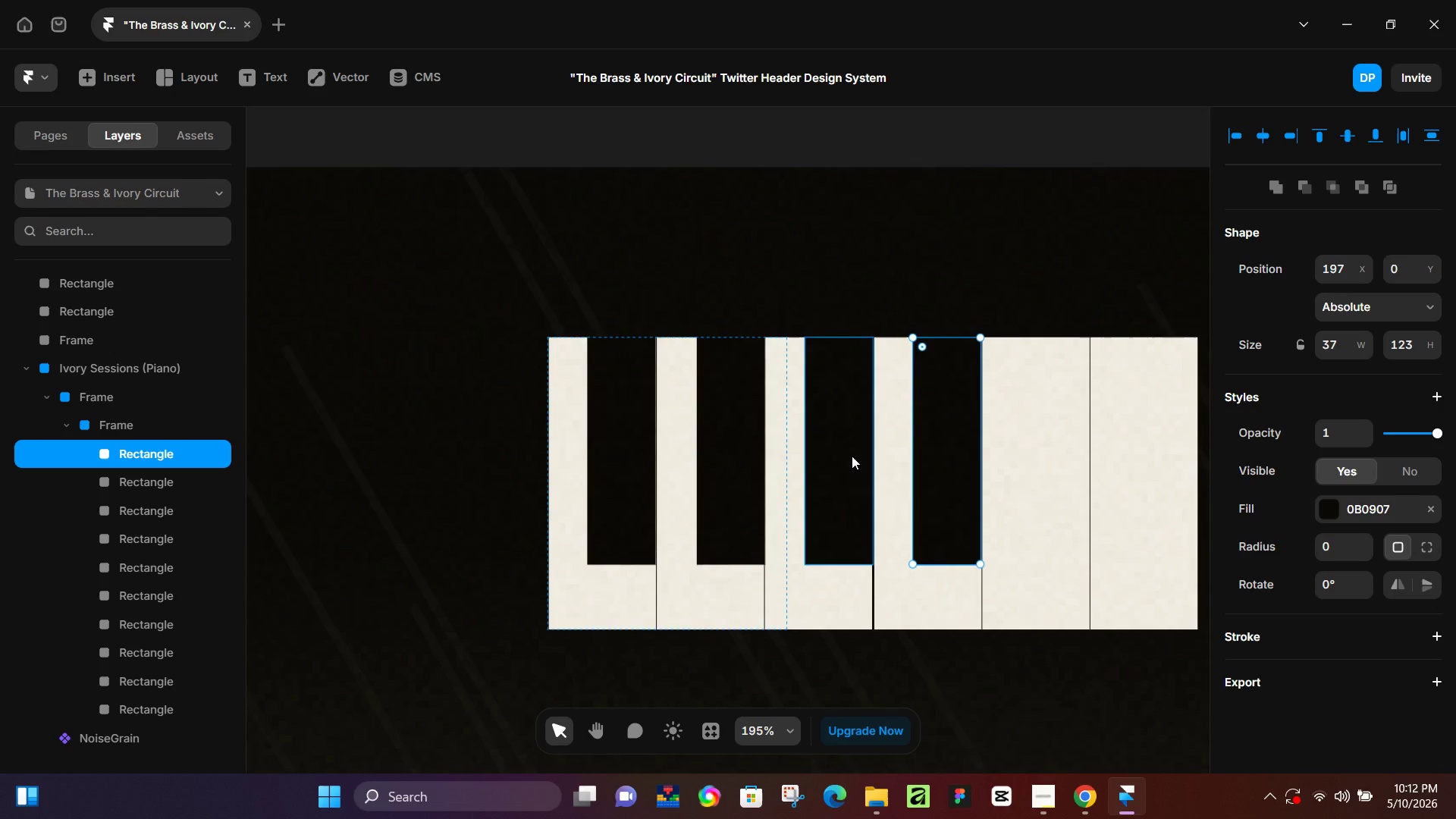 
key(ArrowRight)
 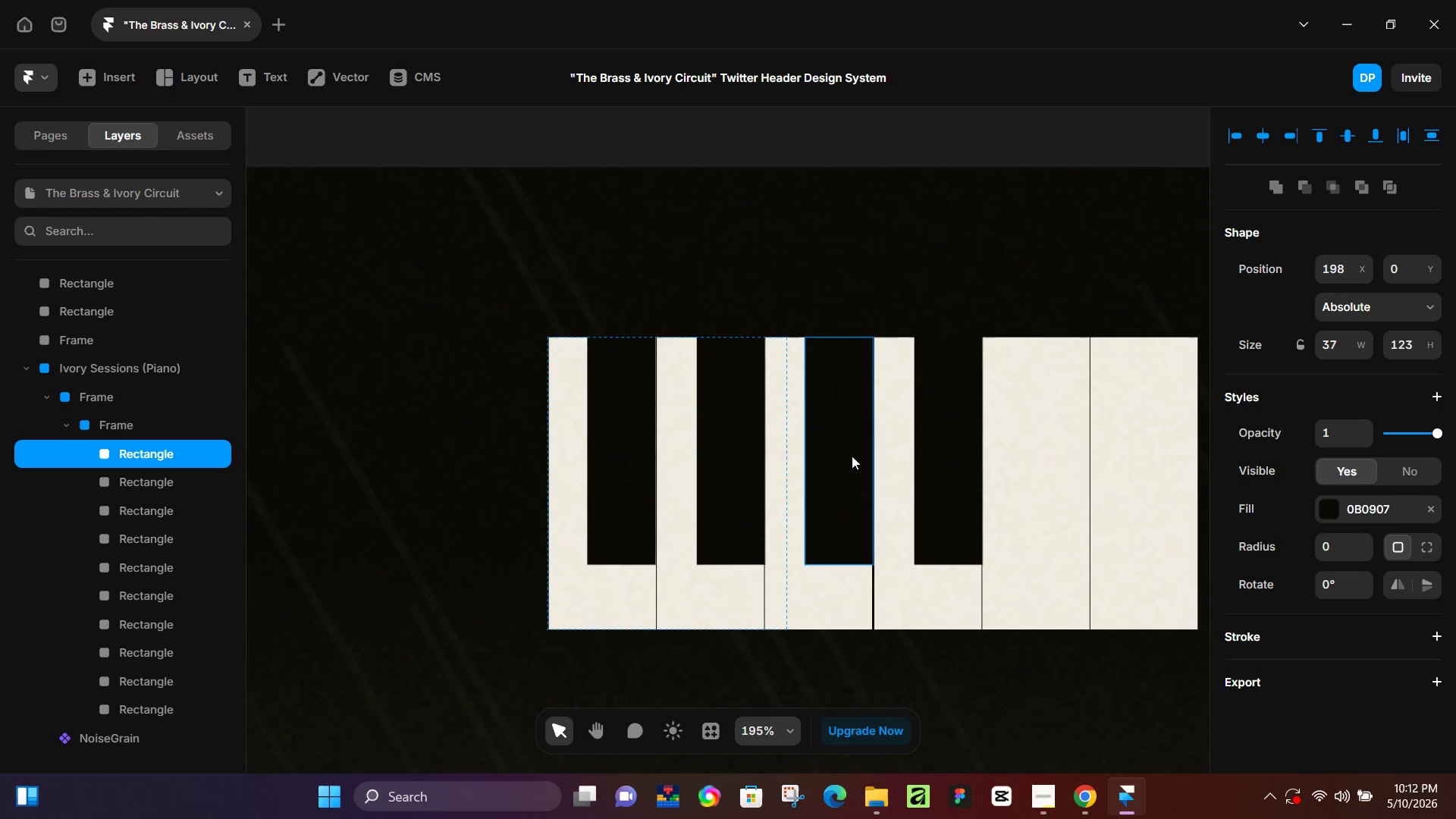 
key(Control+D)
 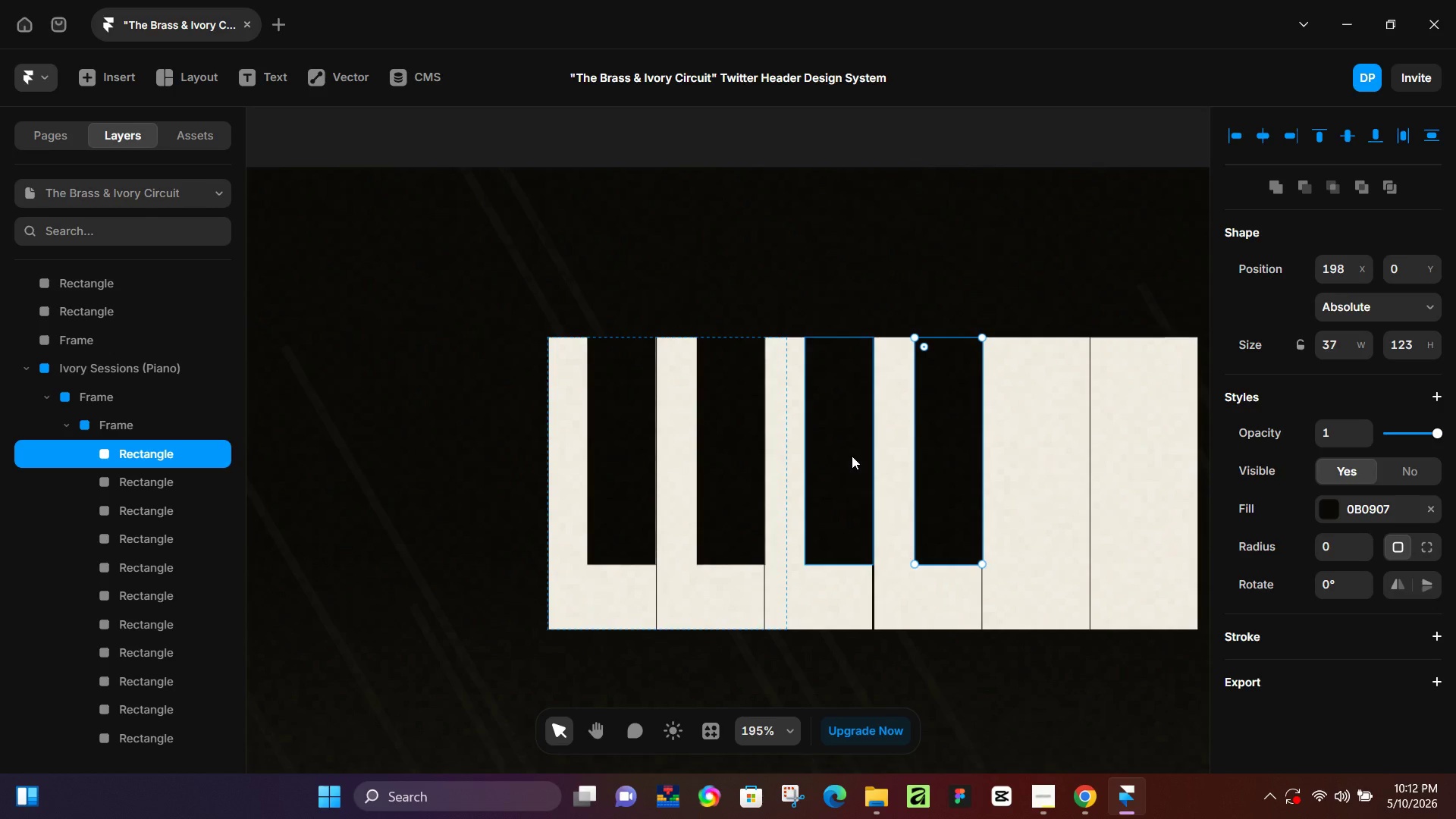 
hold_key(key=ArrowRight, duration=1.52)
 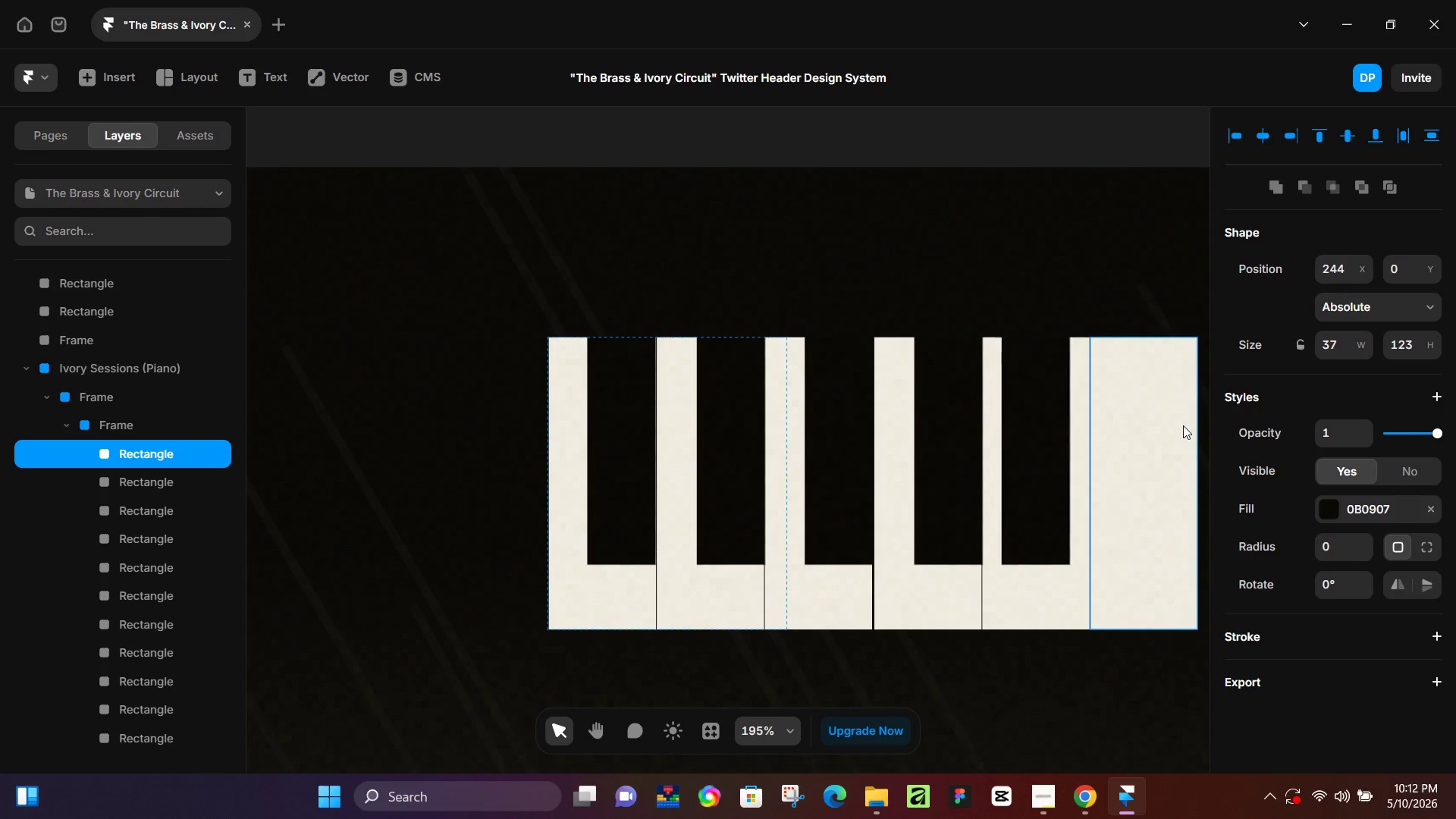 
hold_key(key=ArrowRight, duration=1.03)
 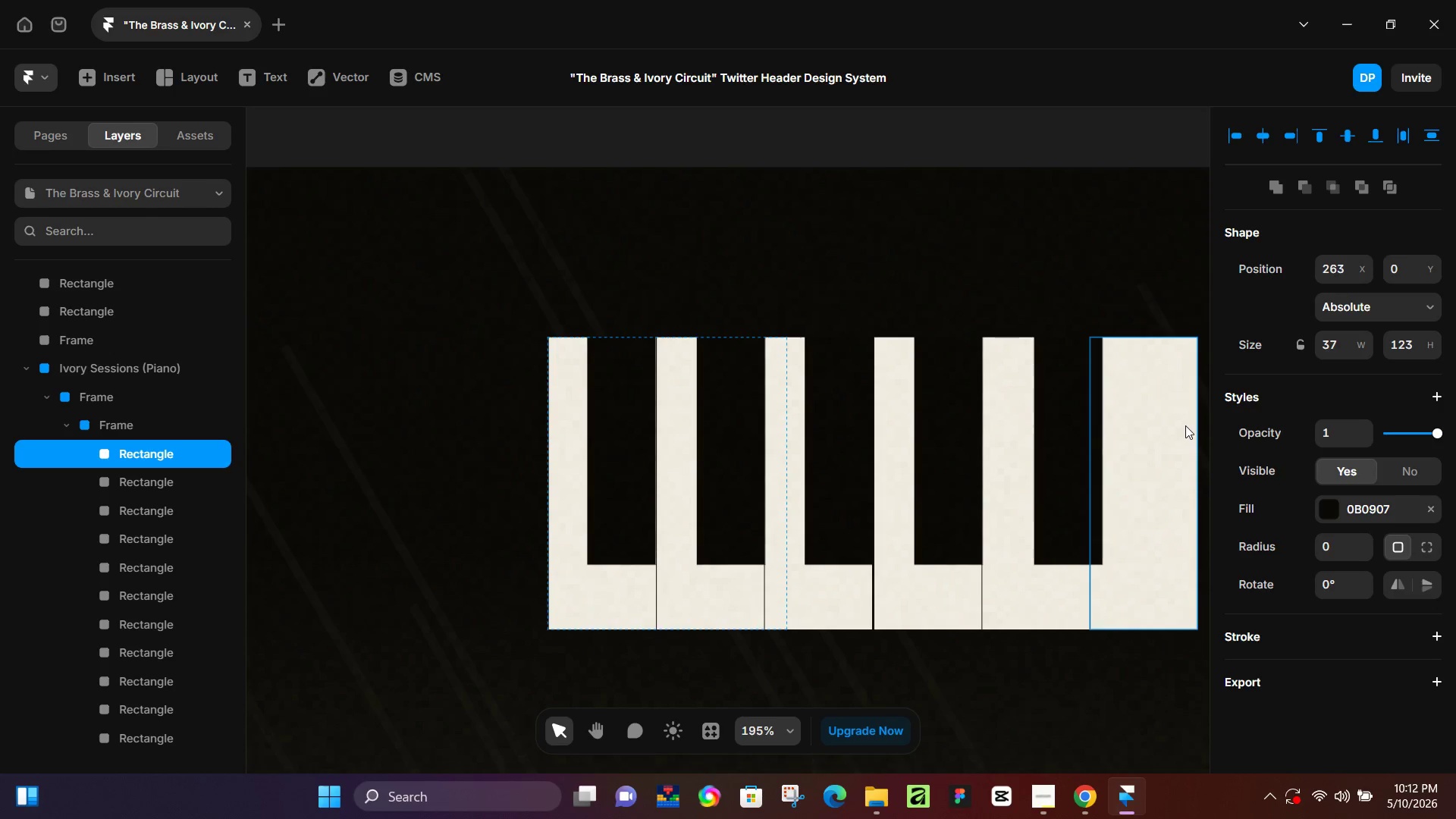 
hold_key(key=ArrowLeft, duration=0.69)
 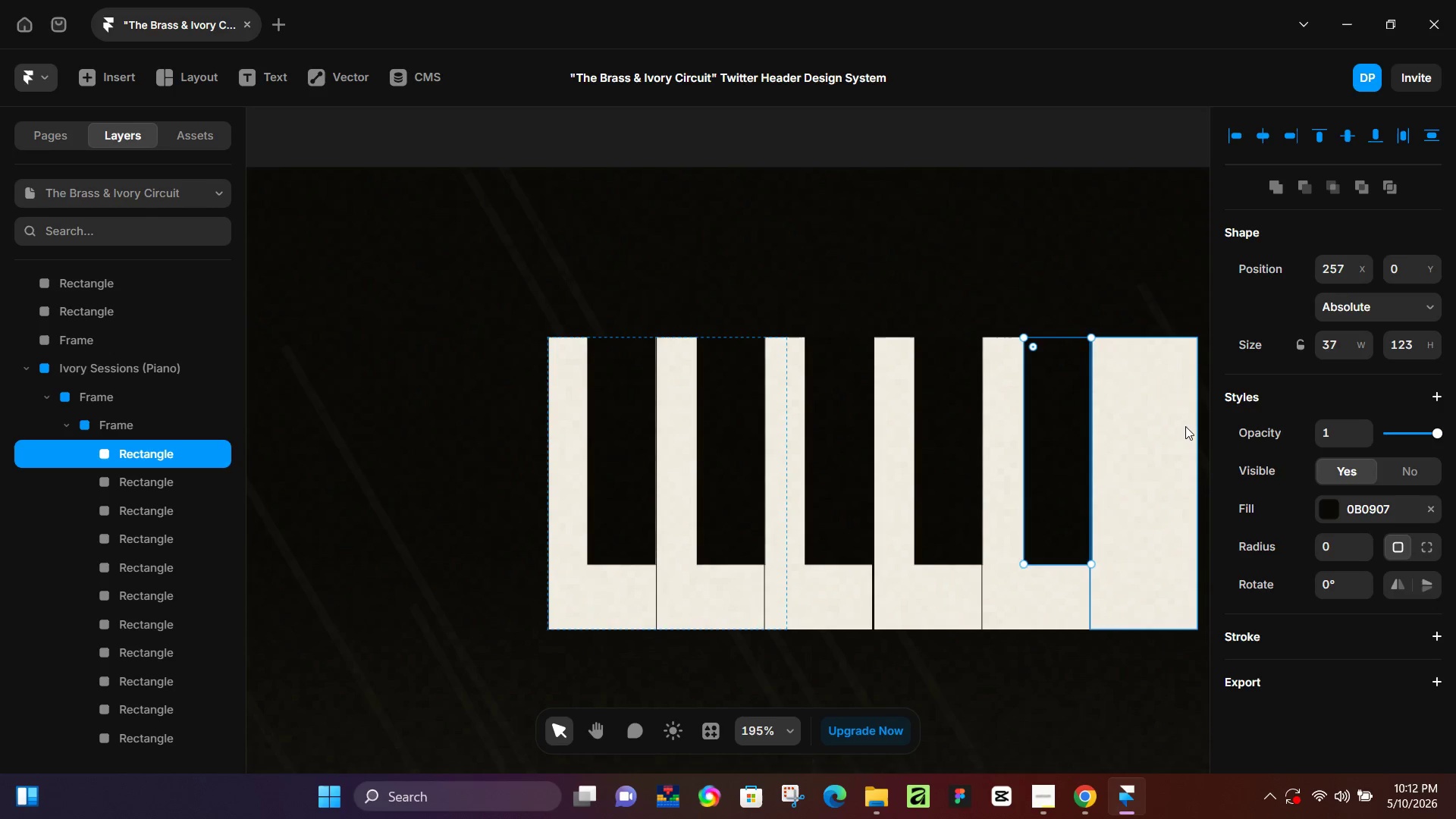 
key(ArrowLeft)
 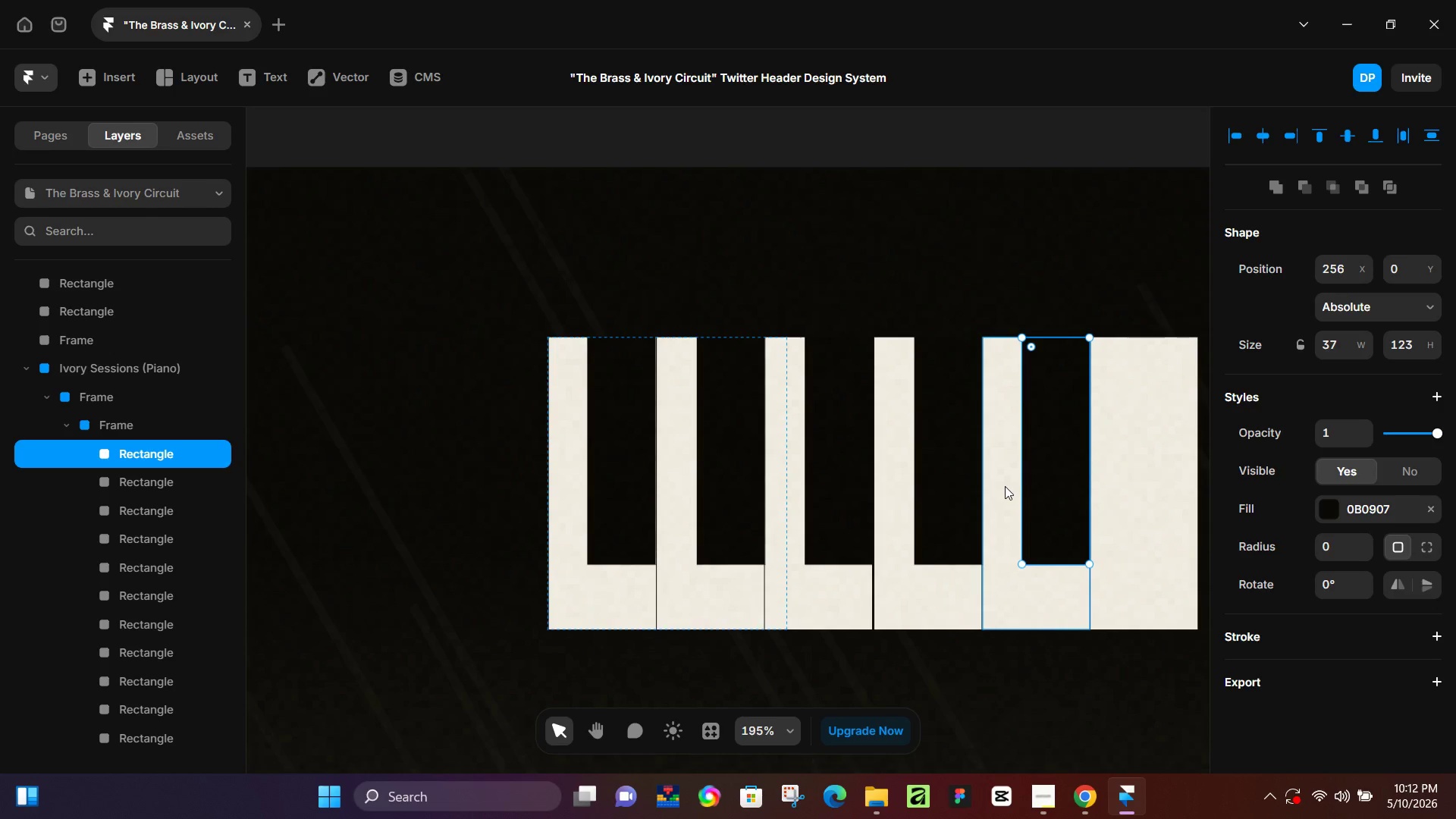 
key(Control+D)
 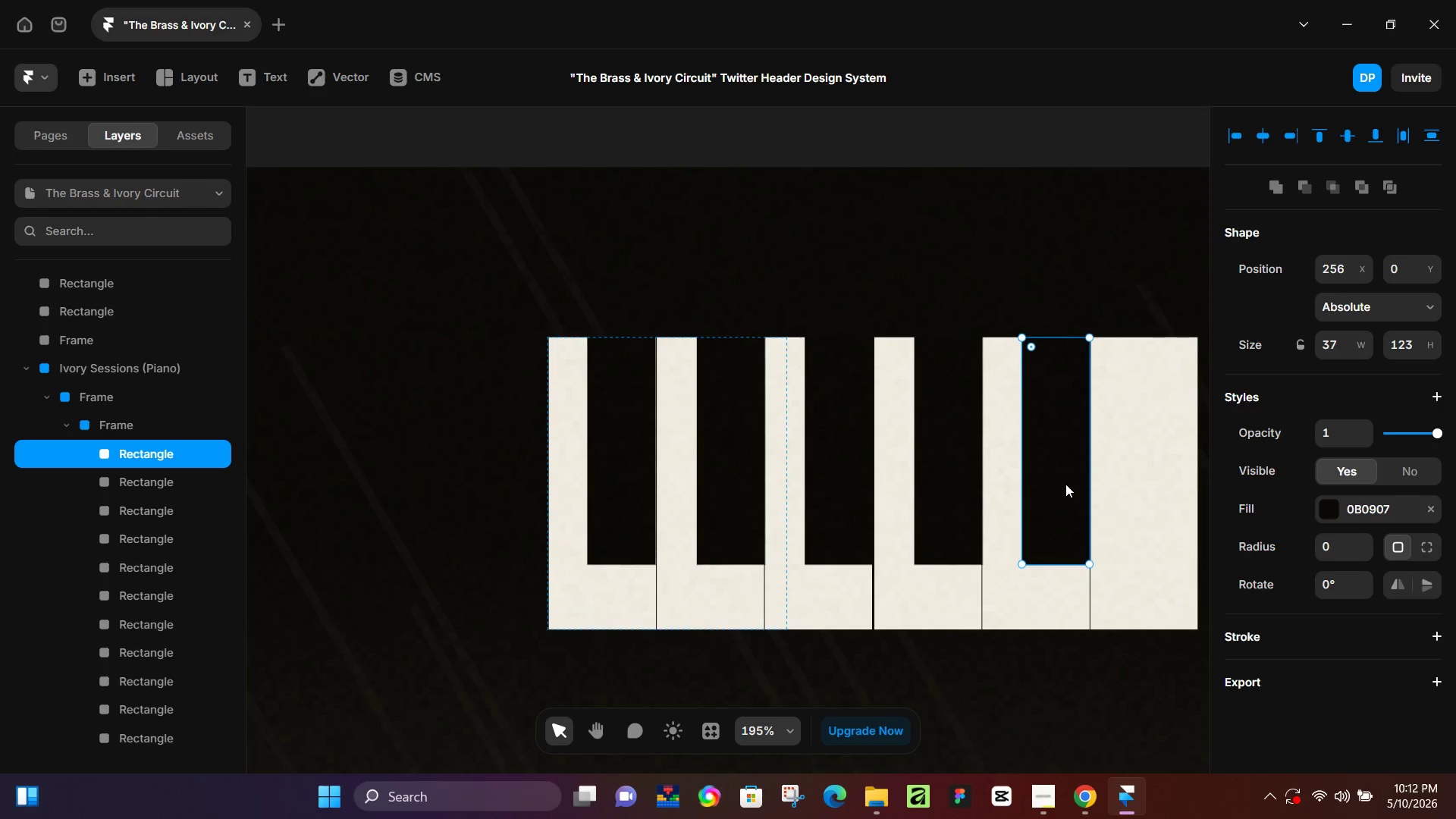 
hold_key(key=ArrowRight, duration=1.5)
 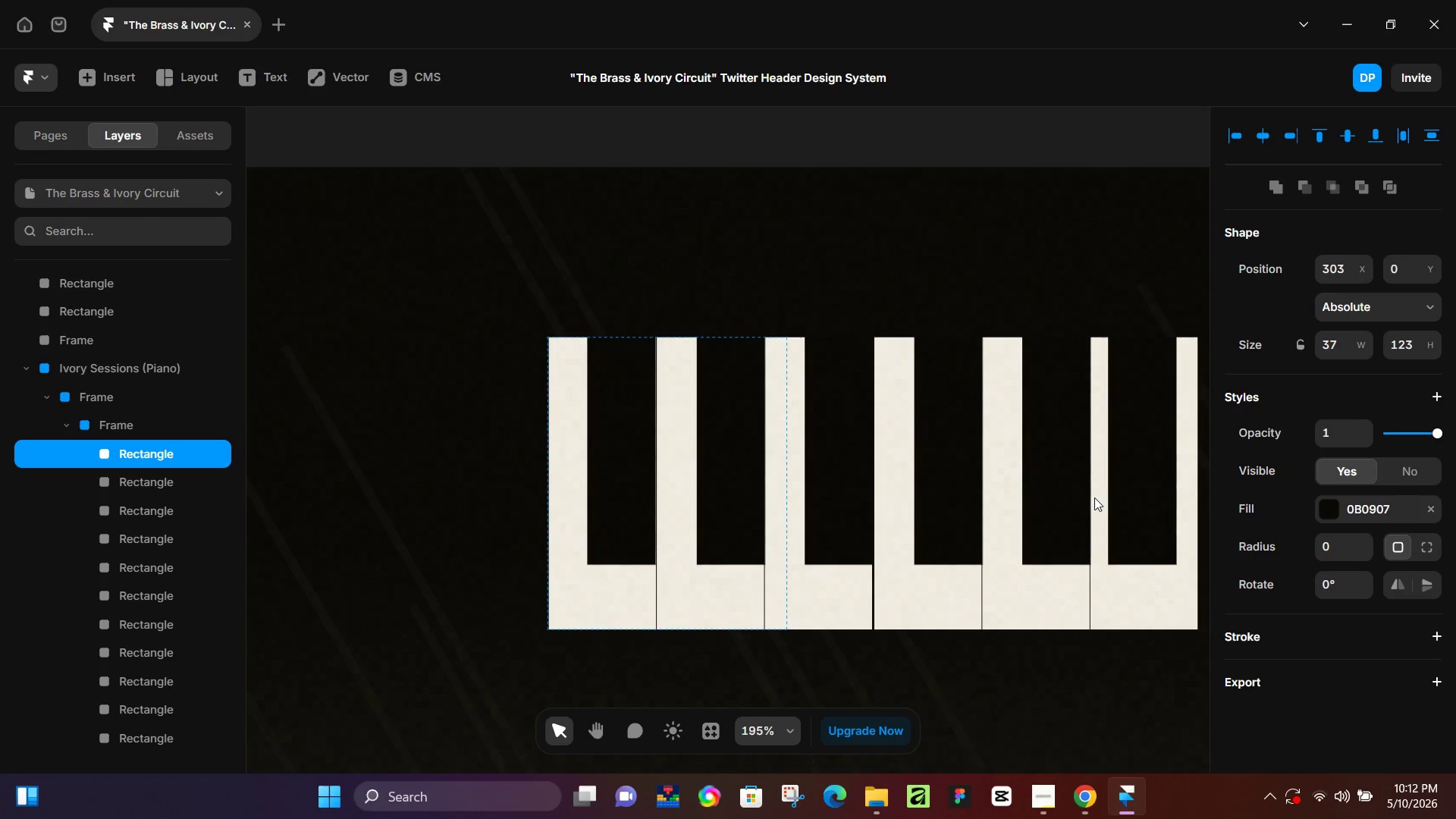 
hold_key(key=ArrowRight, duration=0.62)
 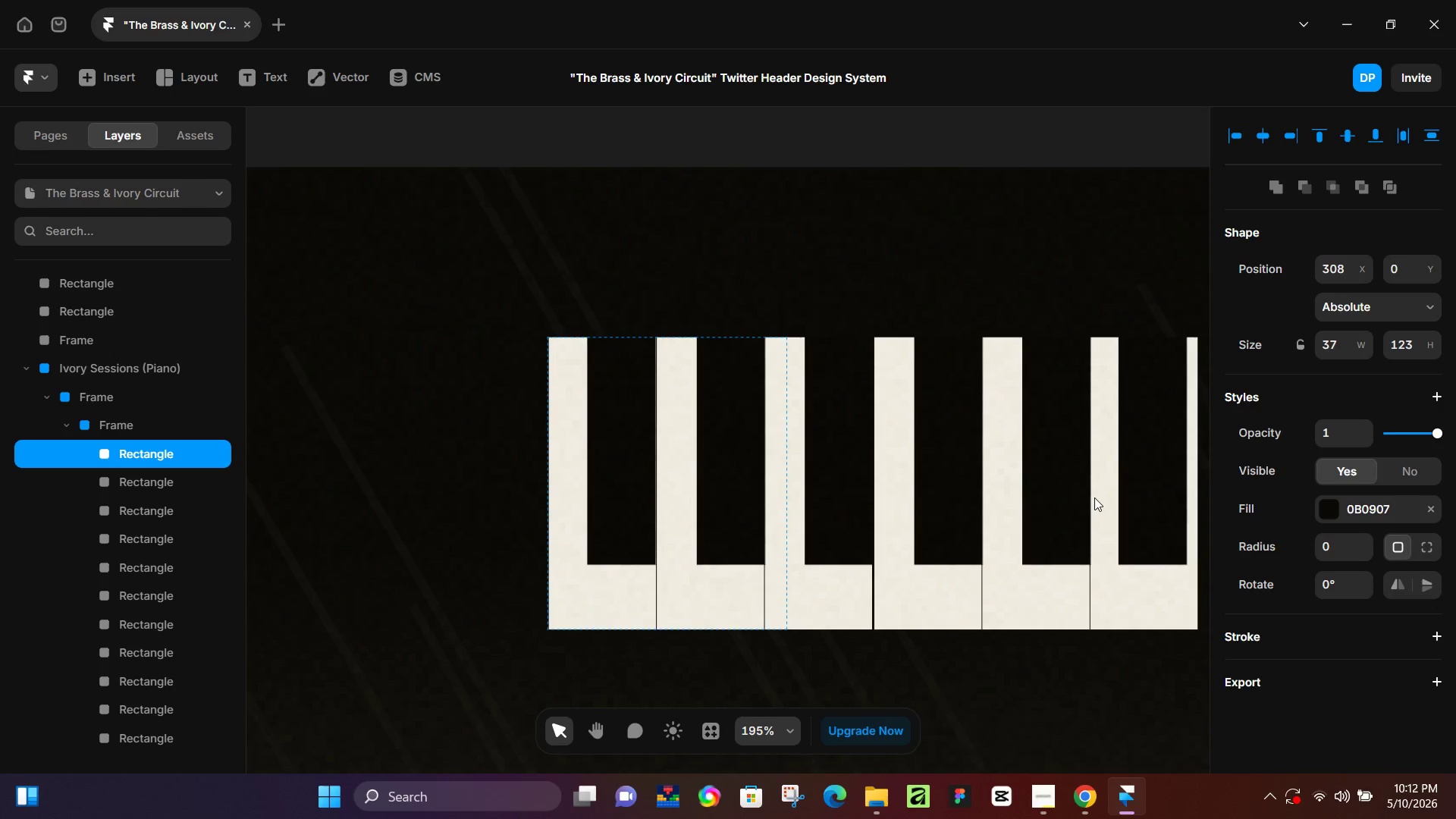 
key(ArrowRight)
 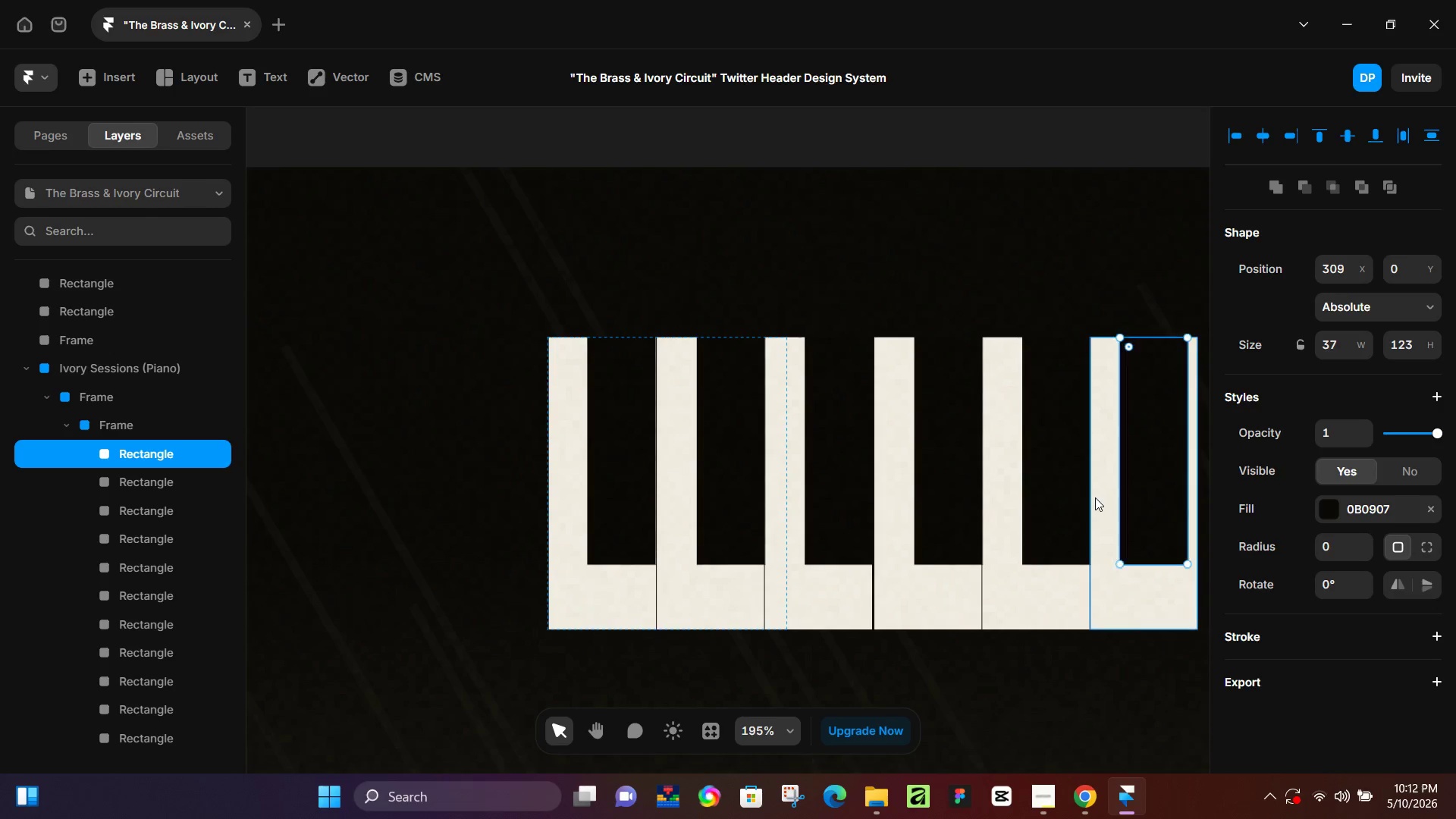 
key(ArrowRight)
 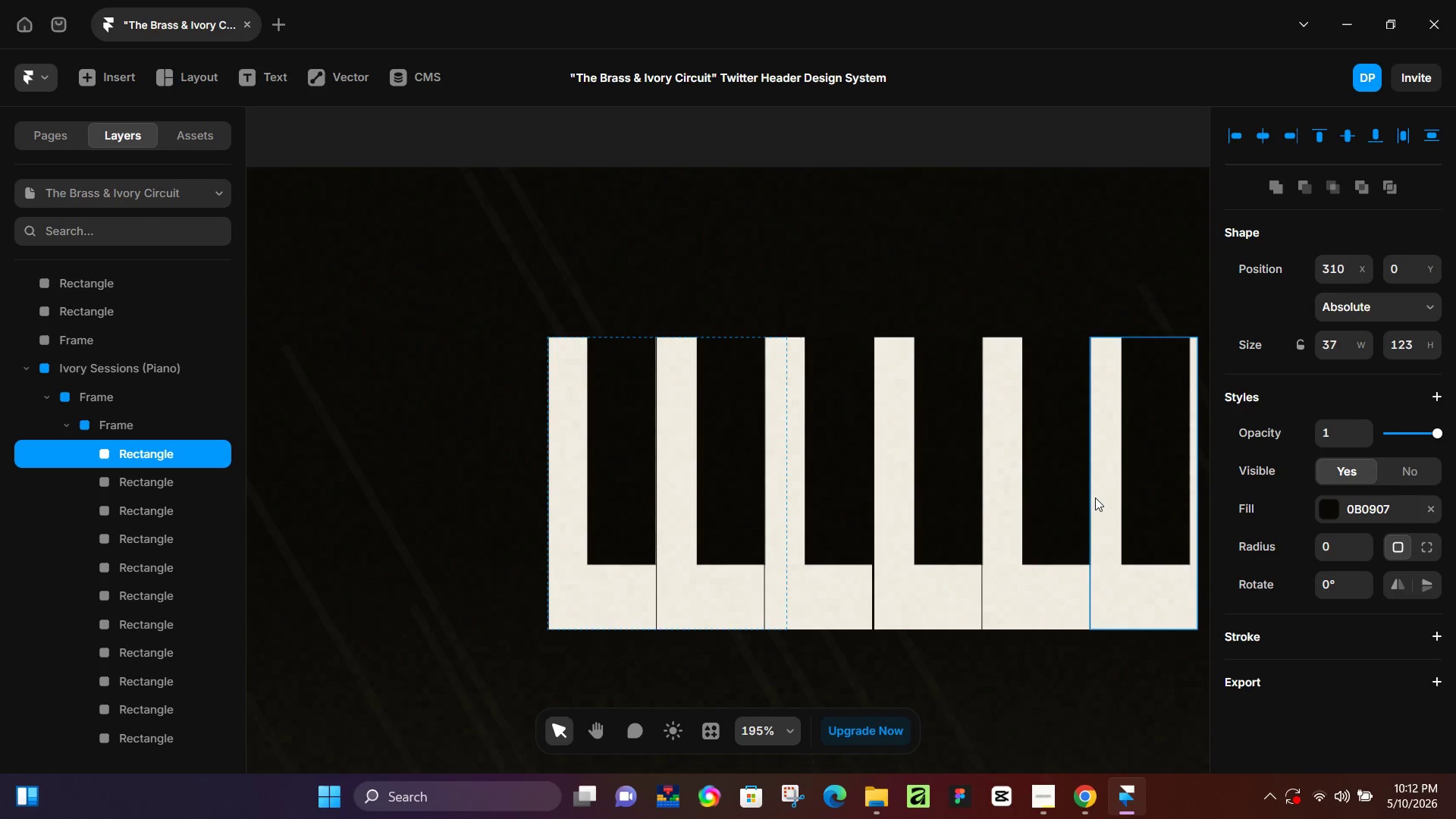 
key(ArrowRight)
 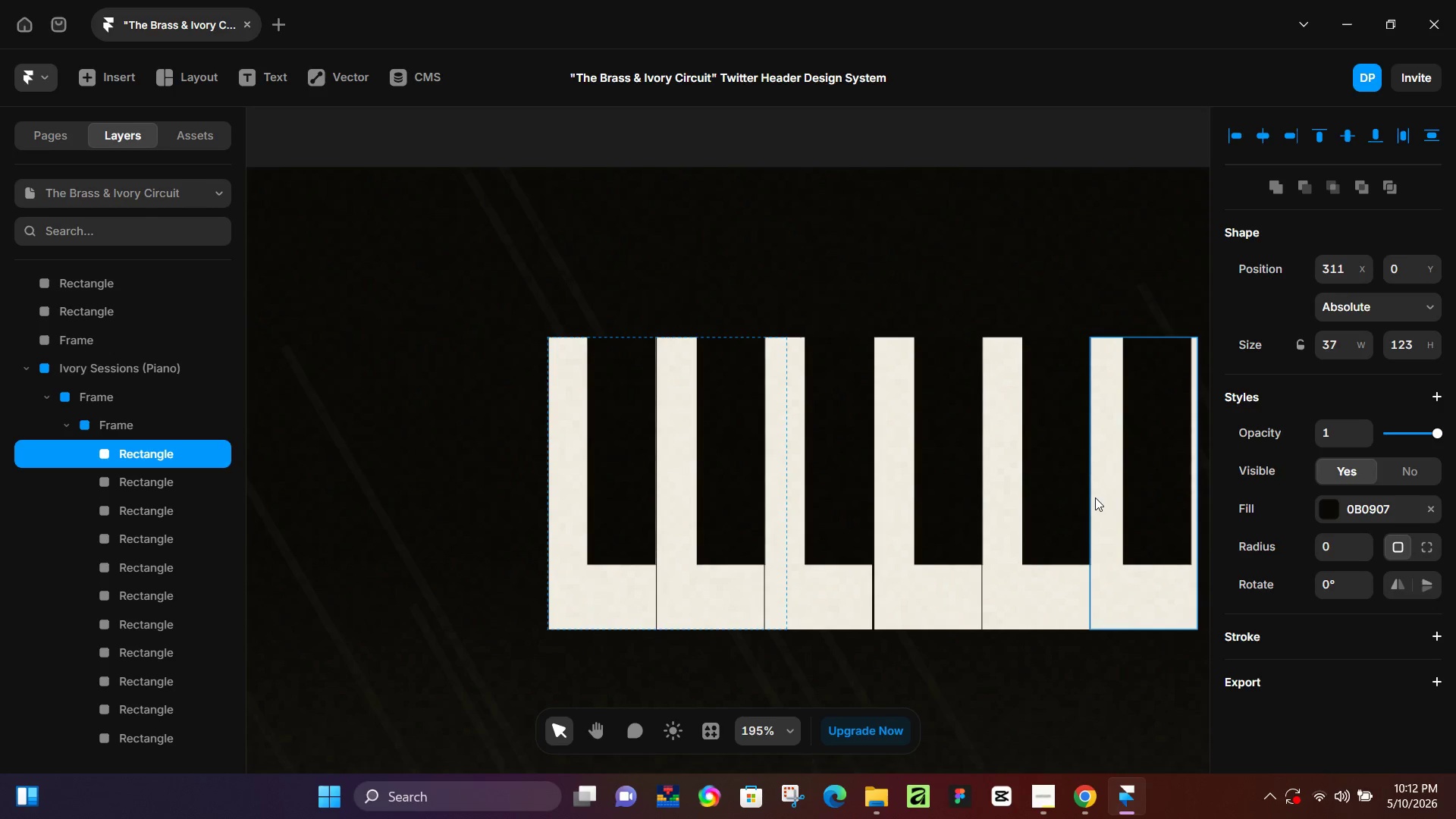 
key(ArrowRight)
 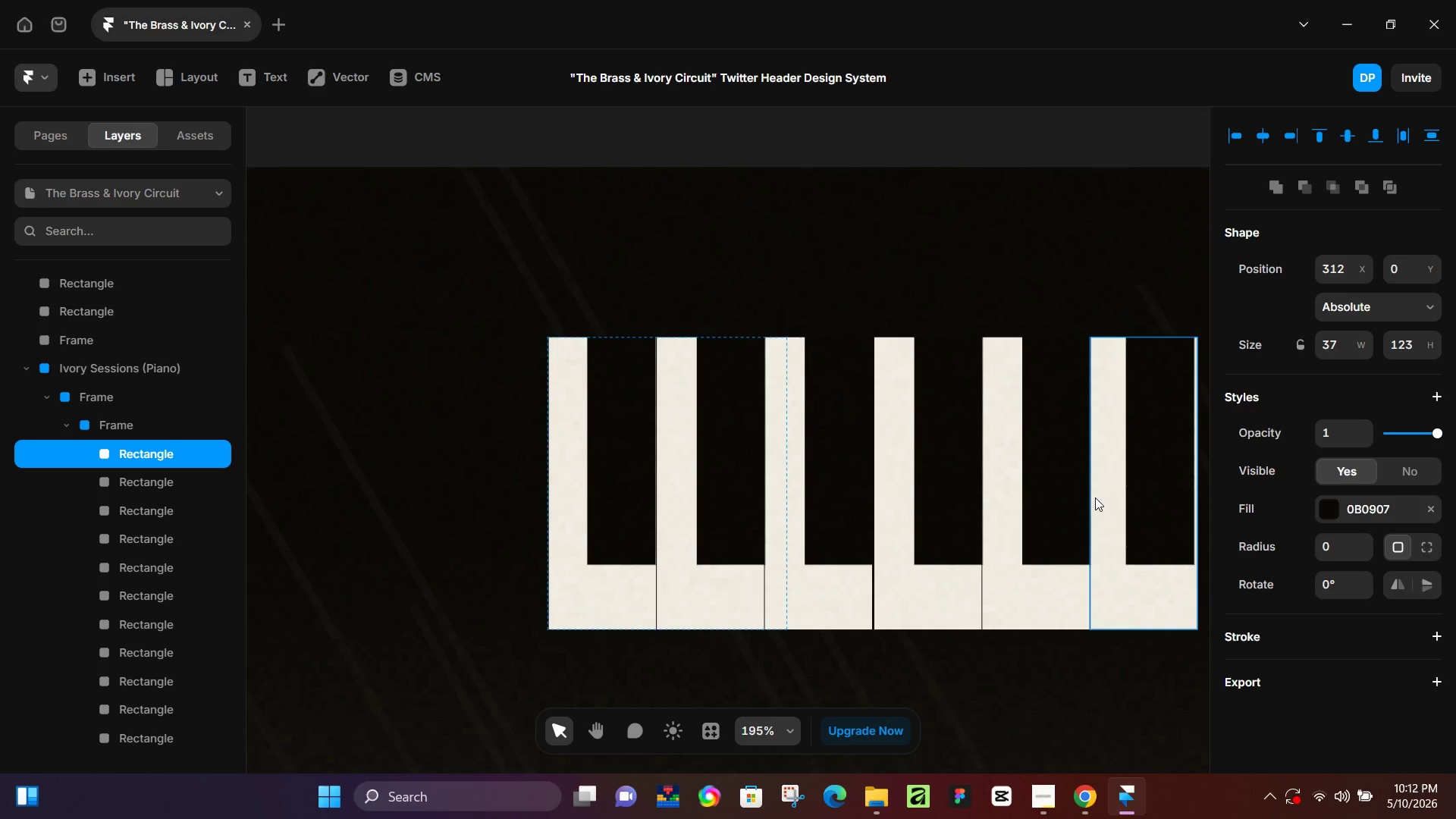 
key(ArrowRight)
 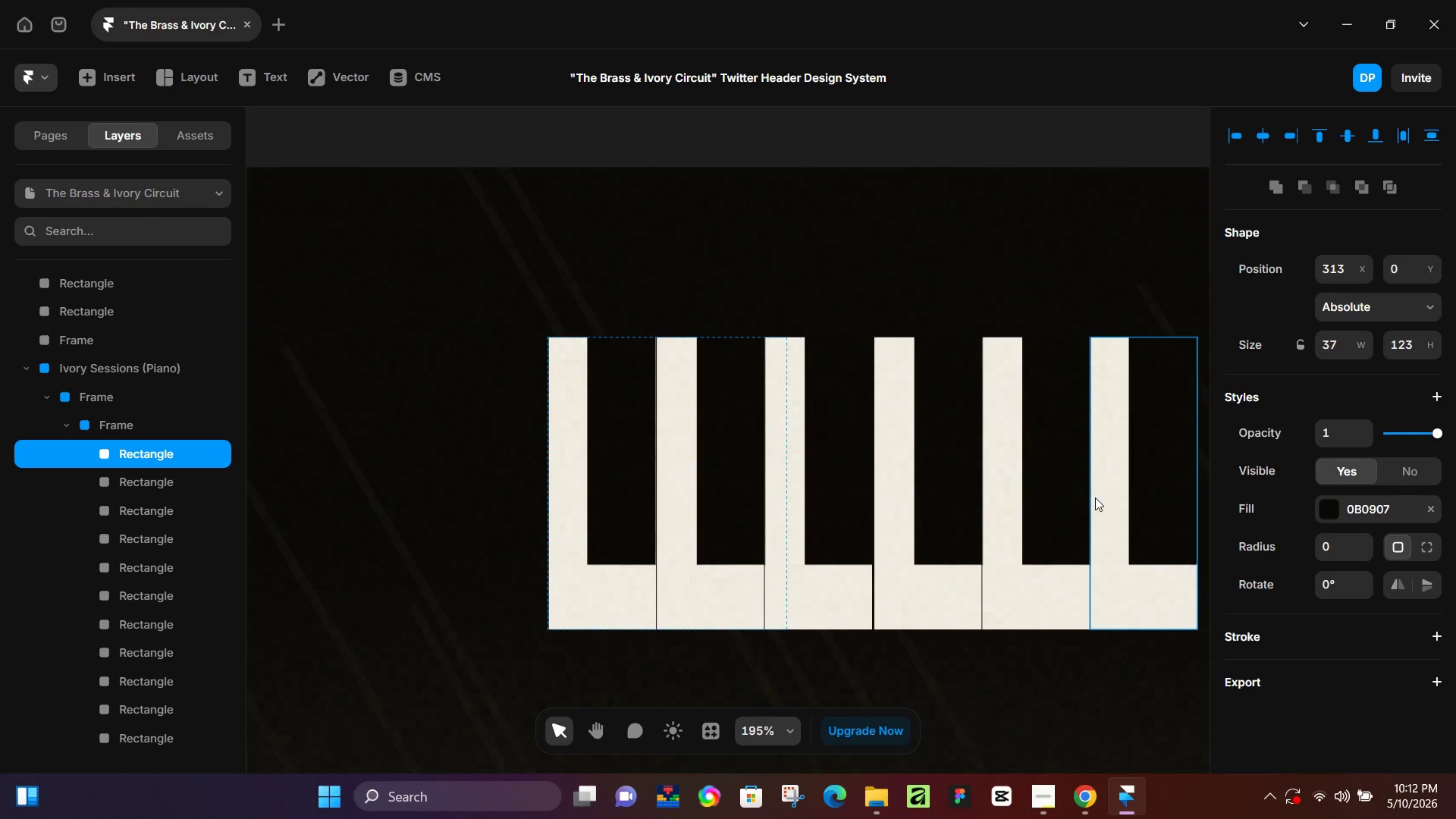 
key(ArrowRight)
 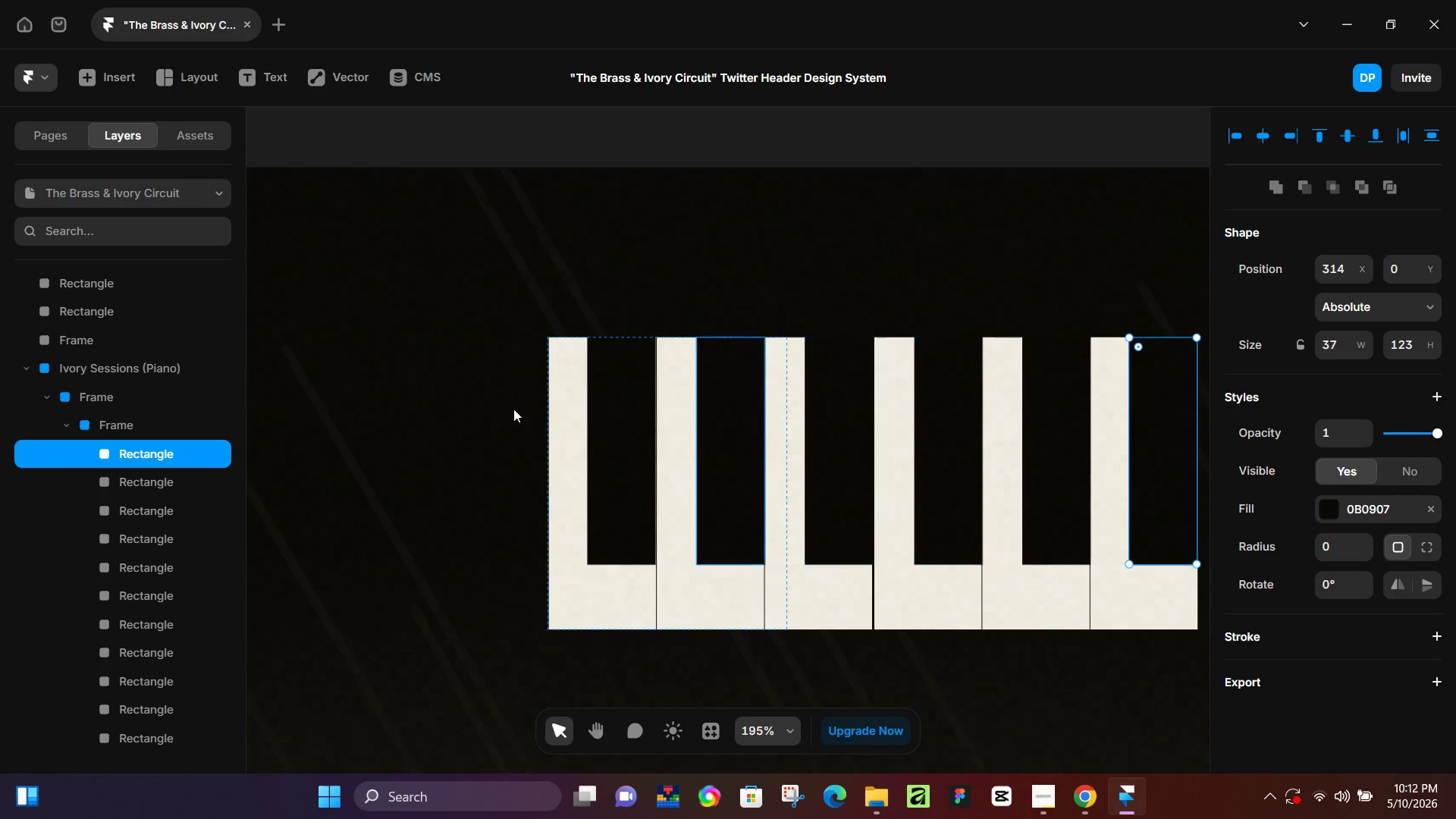 
left_click([387, 390])
 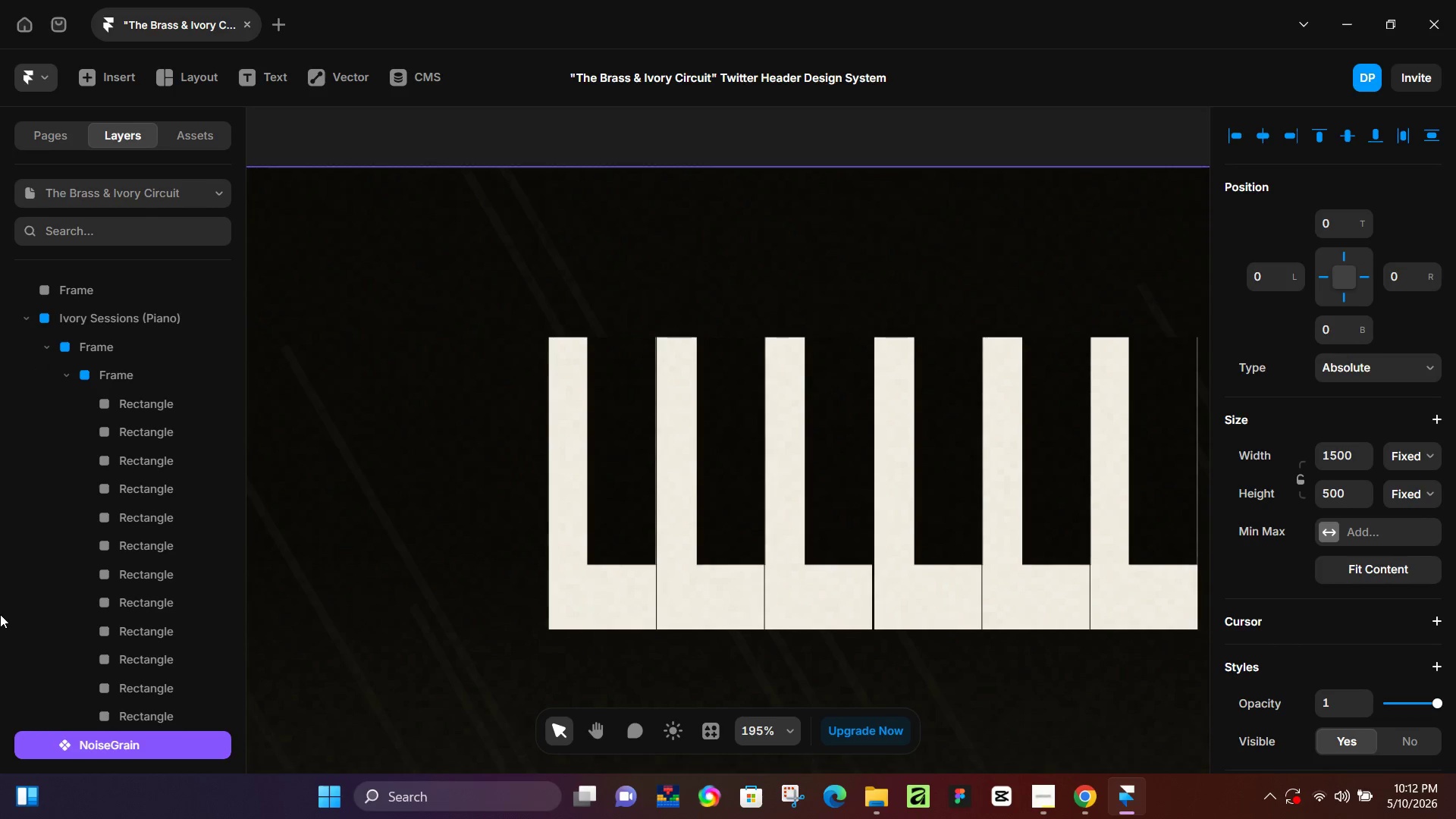 
scroll: coordinate [86, 639], scroll_direction: down, amount: 2.0
 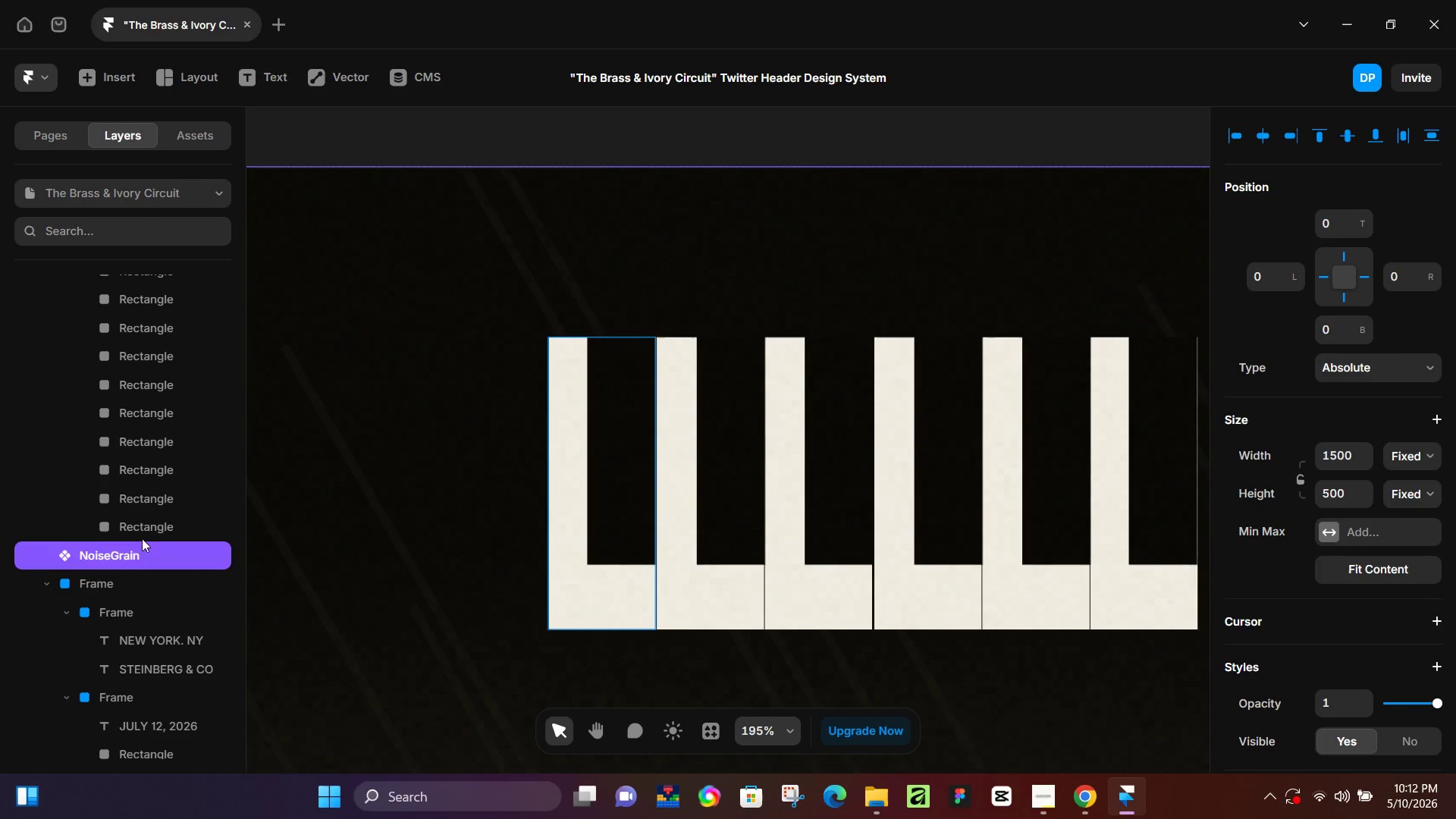 
left_click([149, 530])
 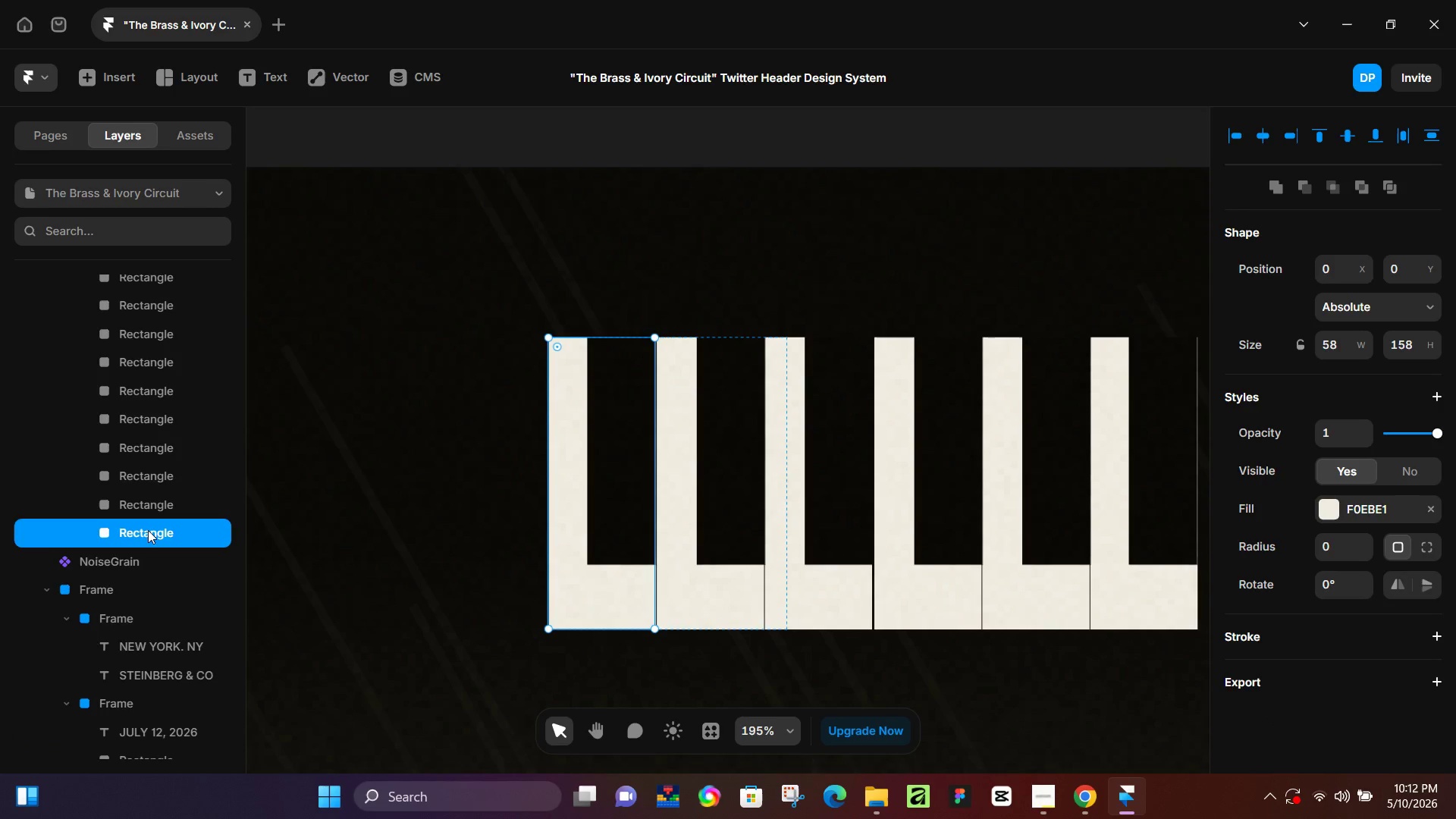 
scroll: coordinate [148, 530], scroll_direction: up, amount: 5.0
 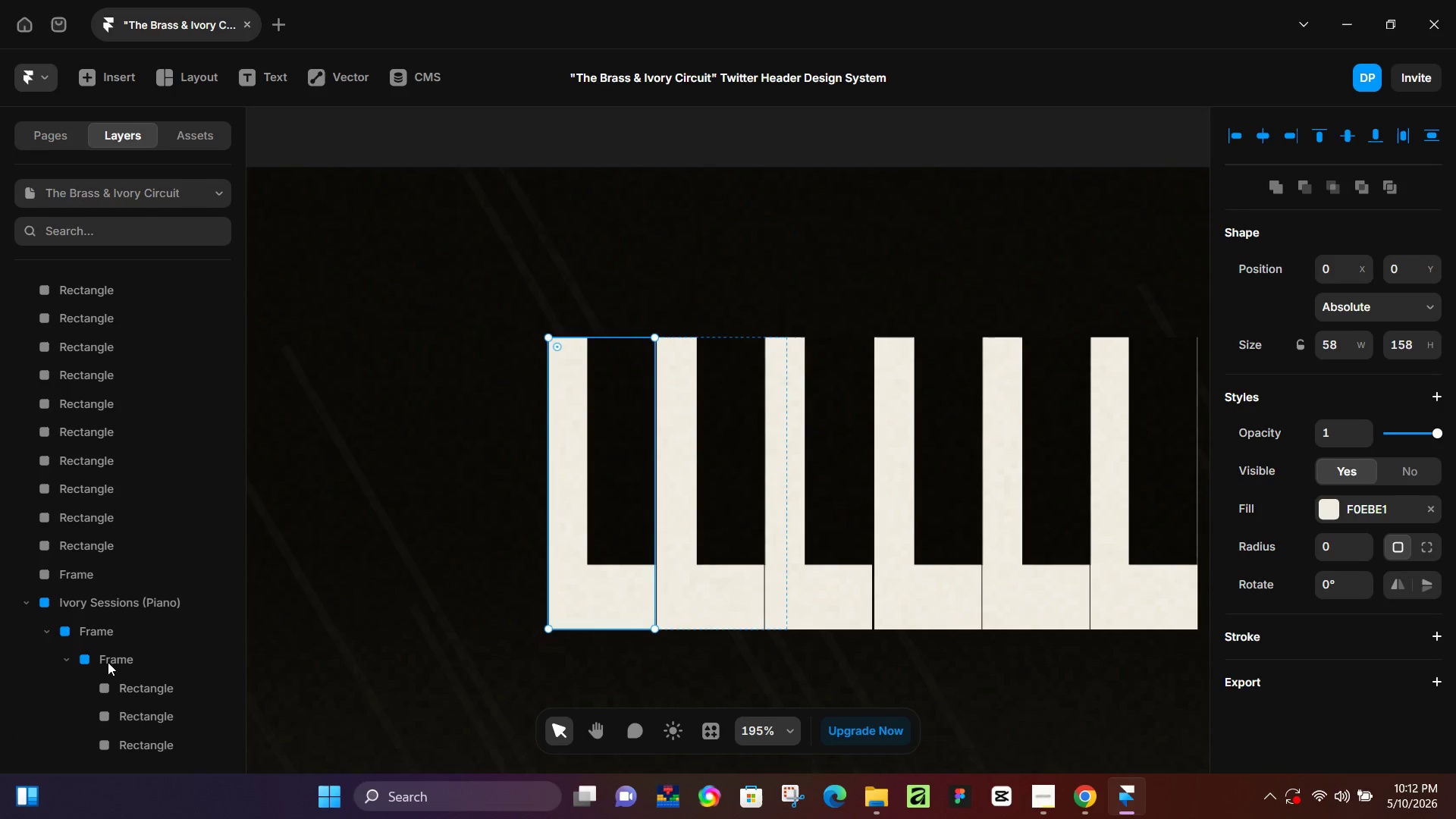 
hold_key(key=ShiftLeft, duration=0.61)
 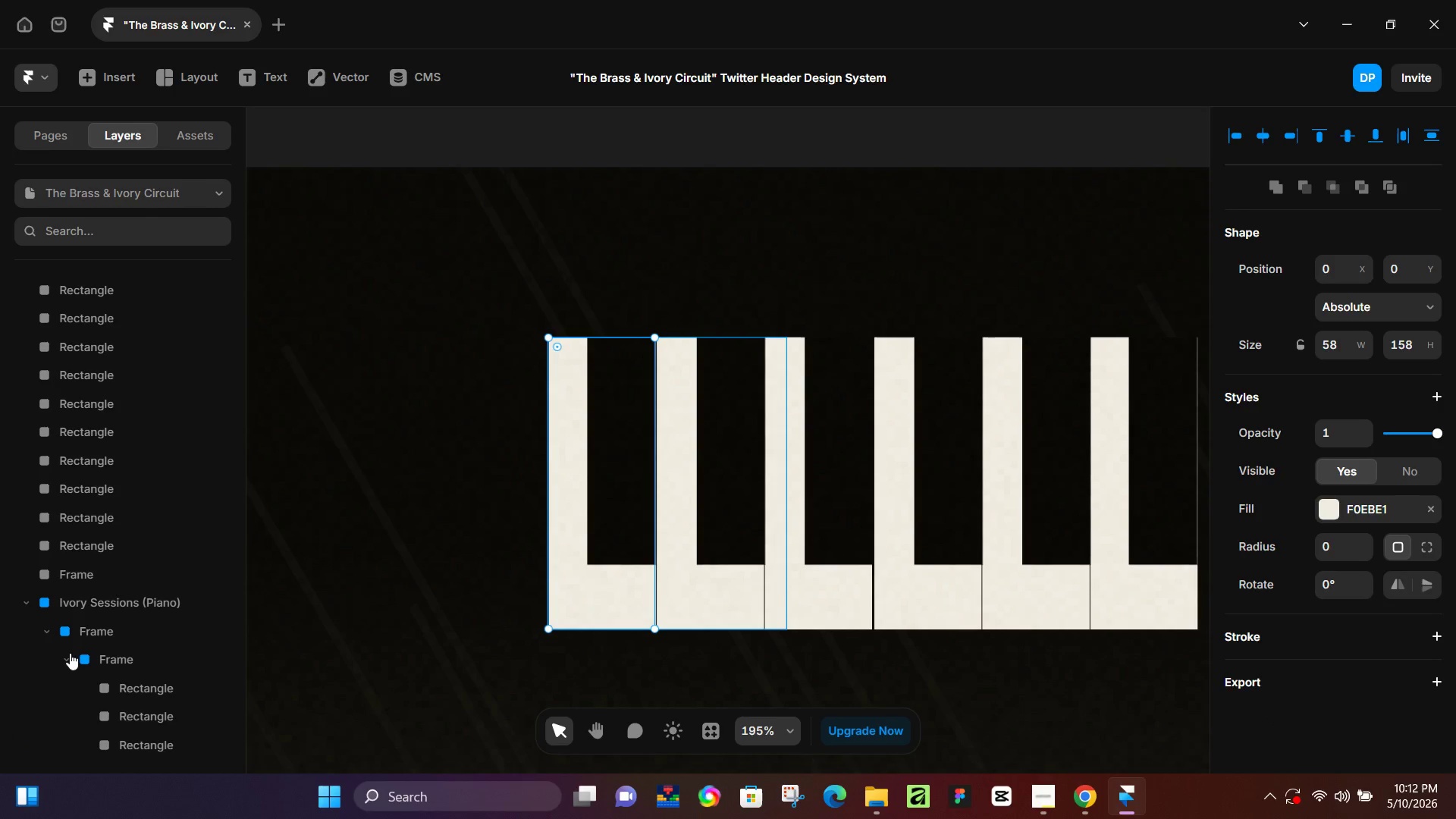 
left_click([70, 653])
 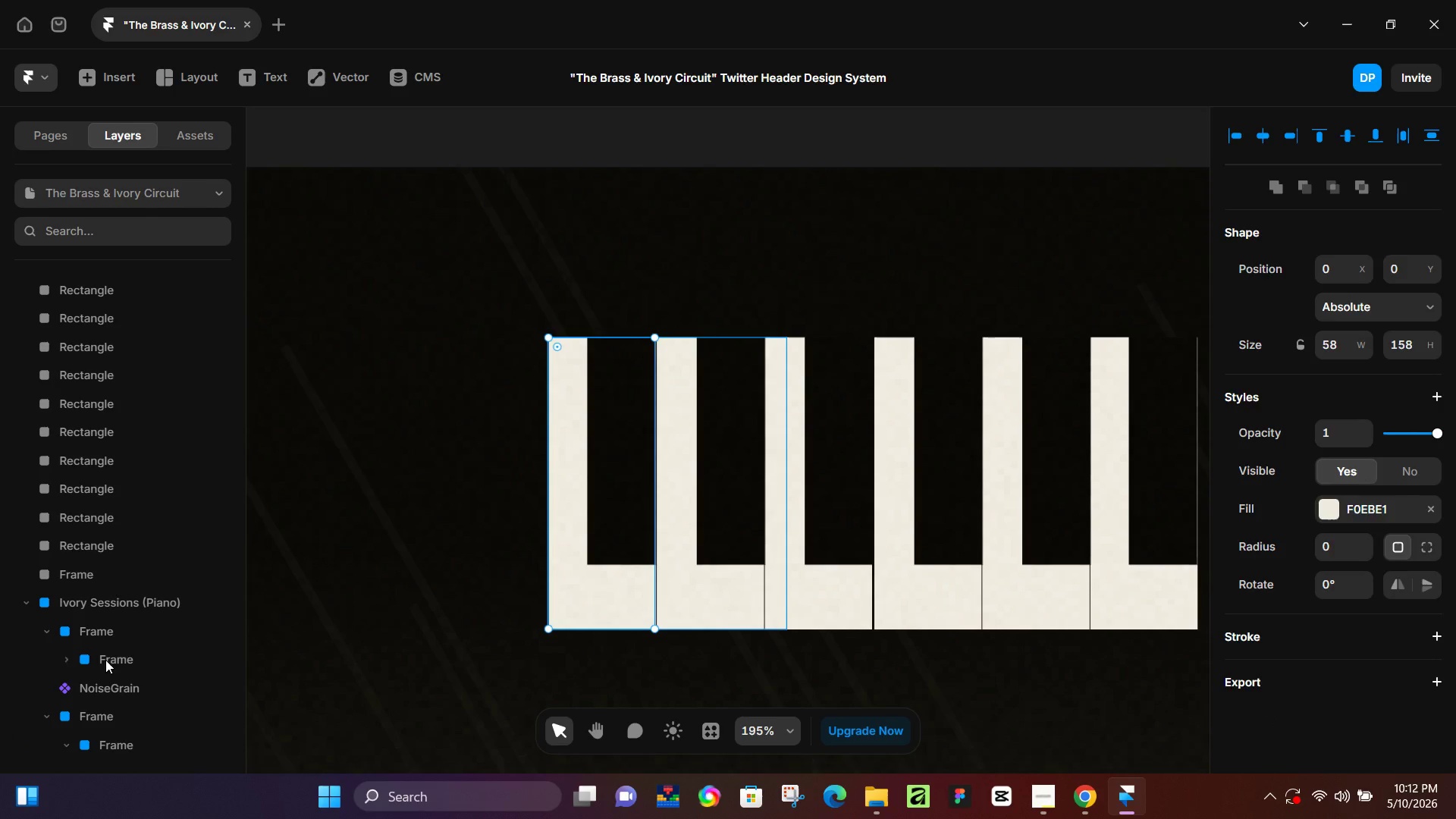 
left_click([107, 659])
 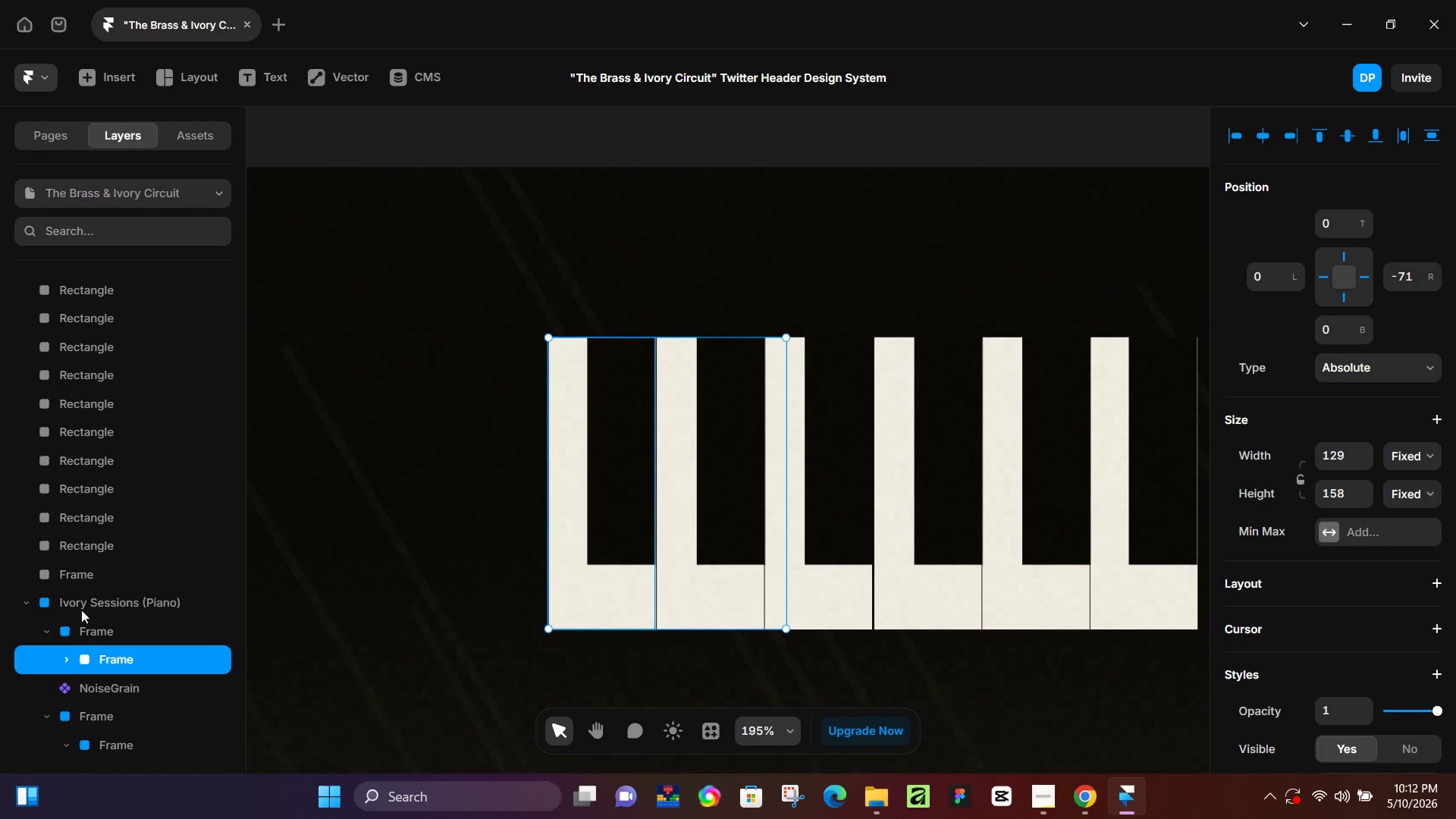 
left_click([89, 621])
 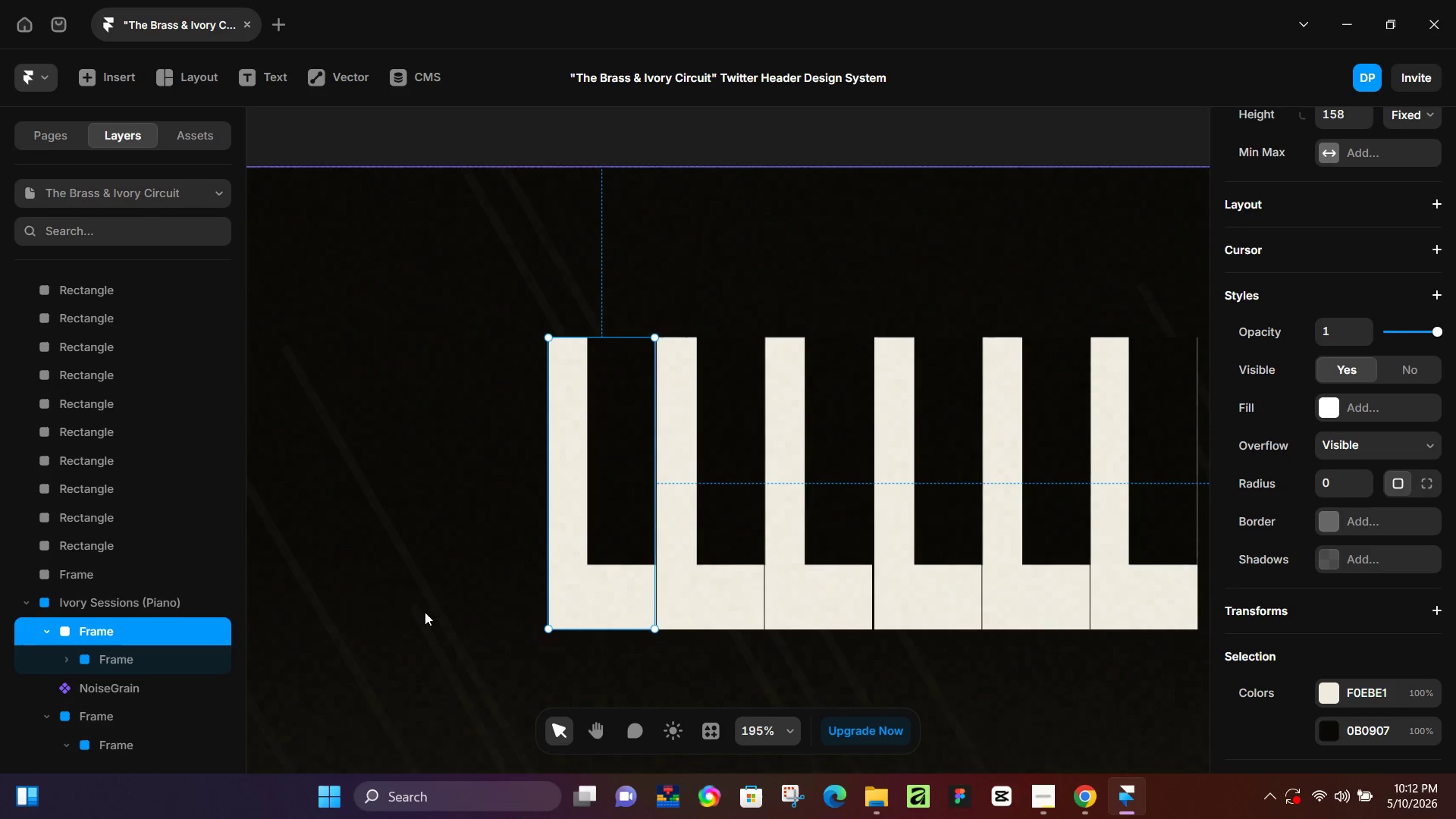 
hold_key(key=ControlLeft, duration=0.72)
scroll: coordinate [780, 532], scroll_direction: down, amount: 5.0
 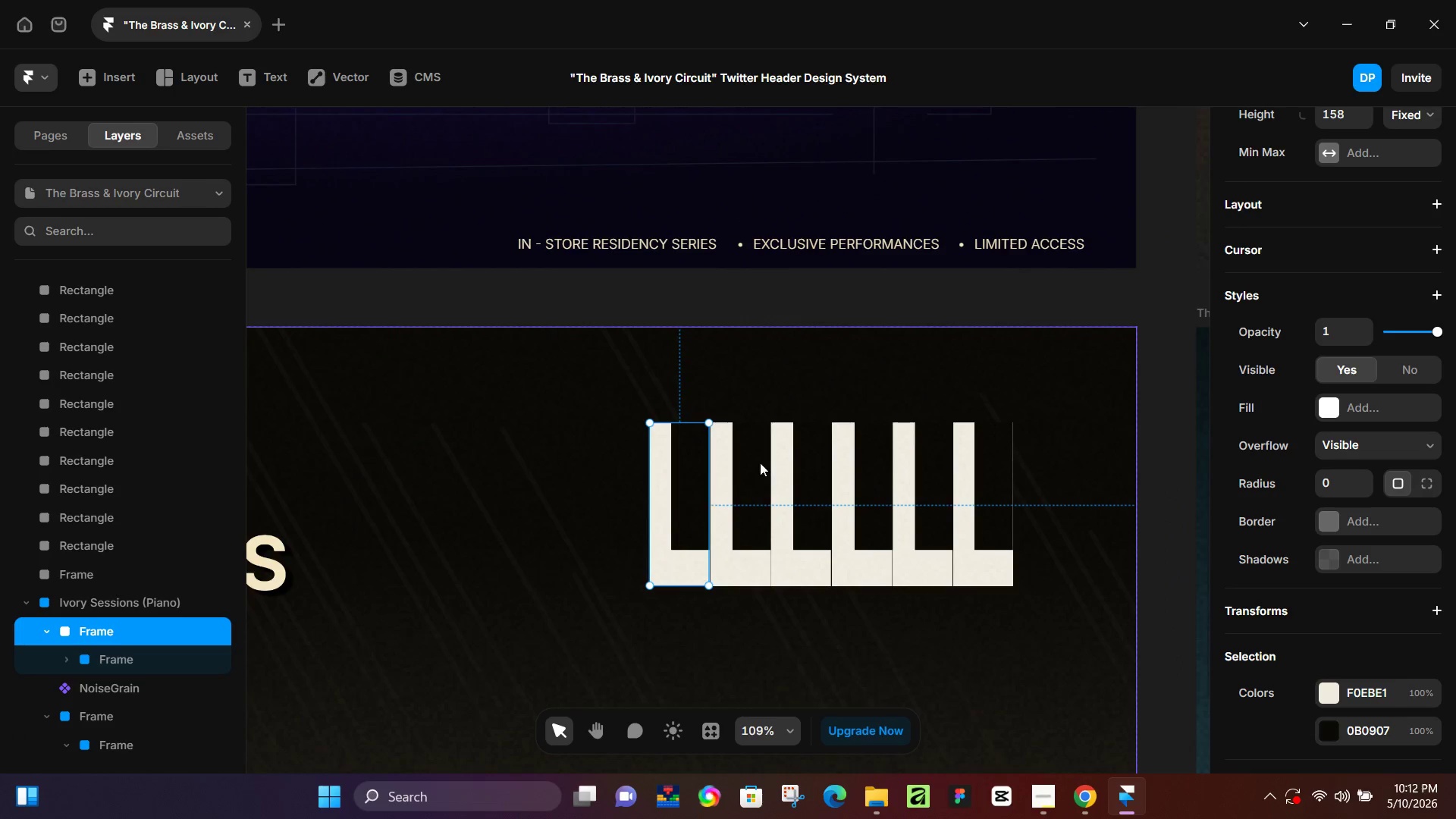 
double_click([751, 469])
 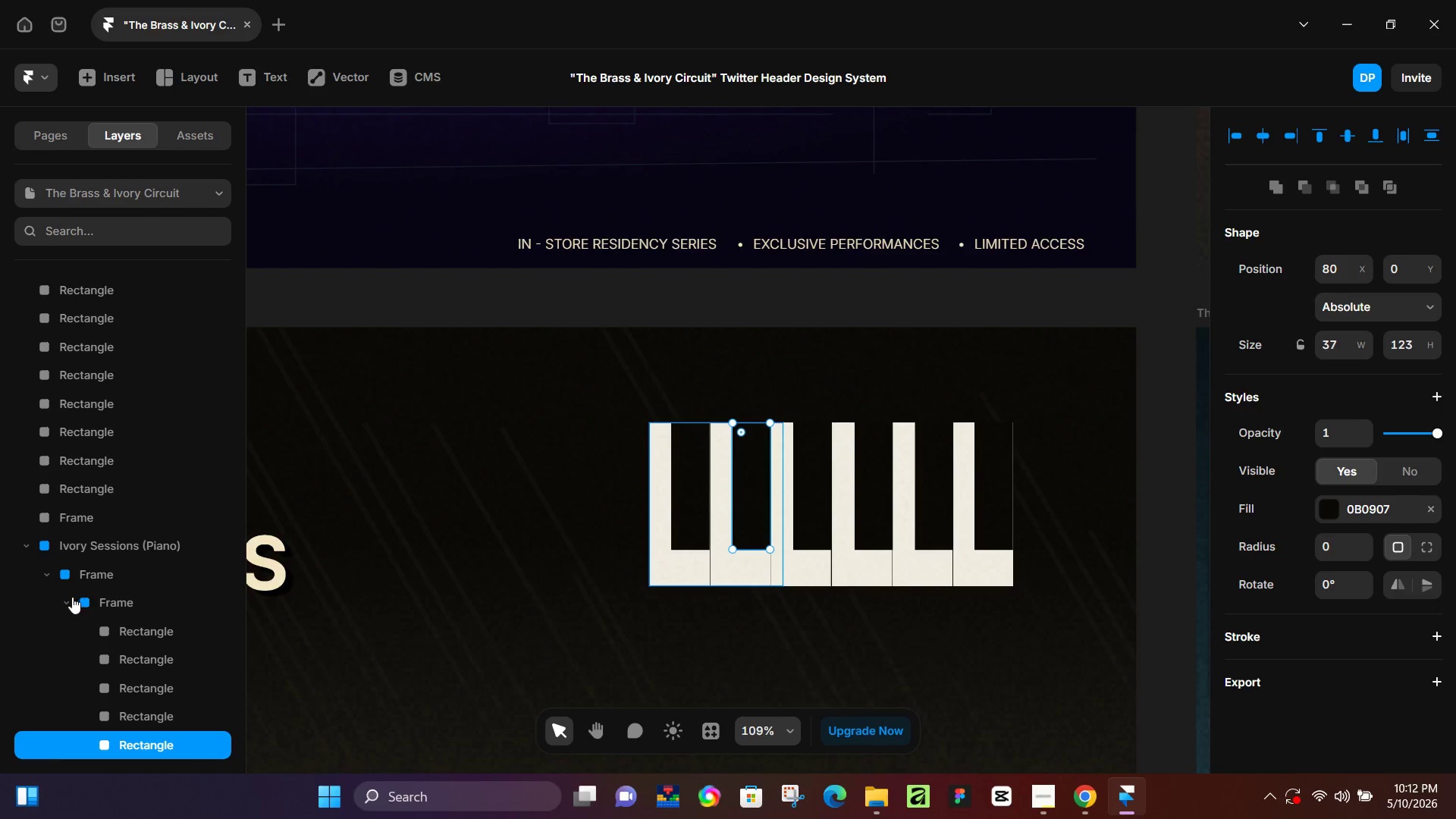 
left_click([67, 600])
 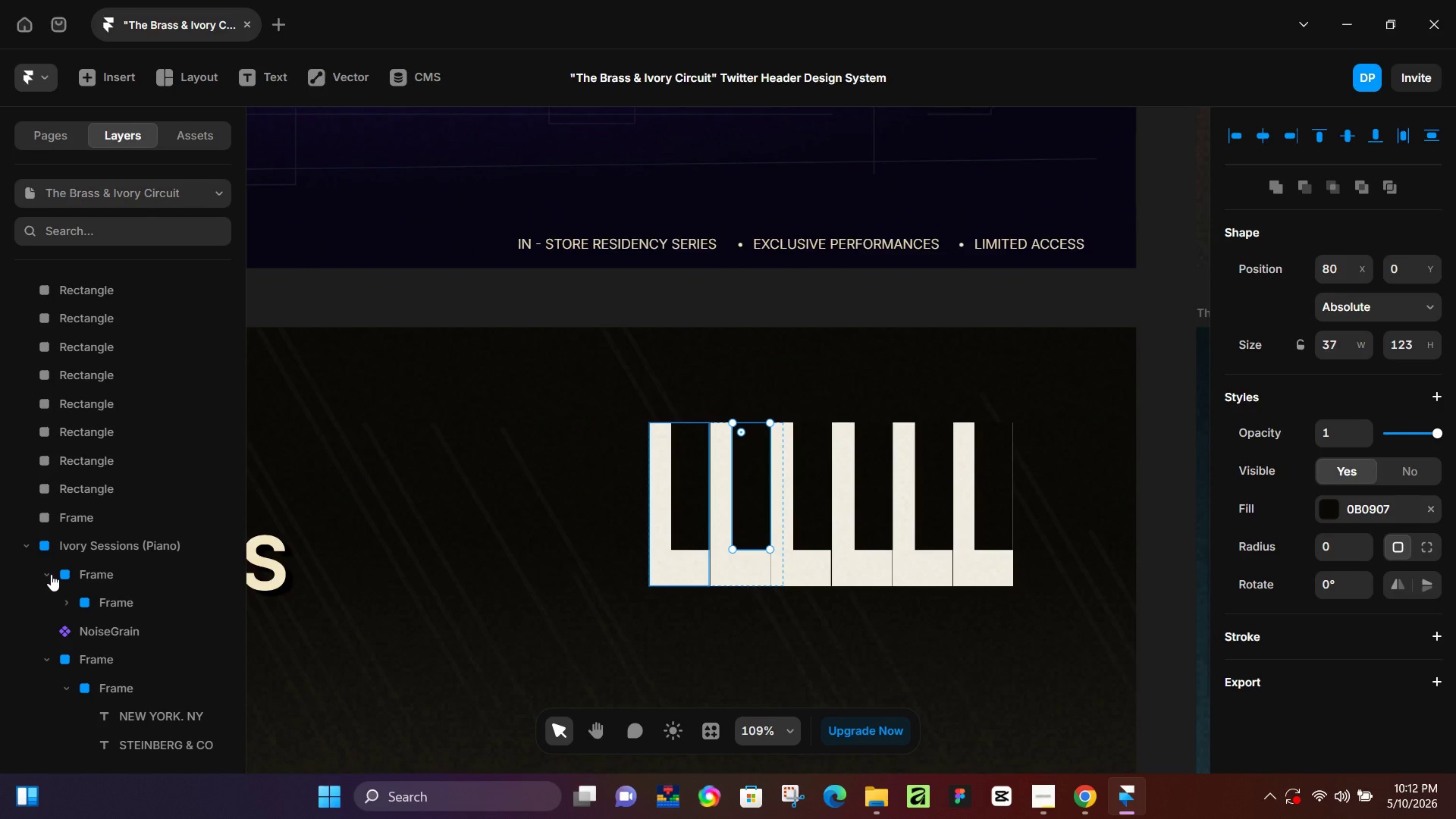 
scroll: coordinate [130, 654], scroll_direction: down, amount: 5.0
 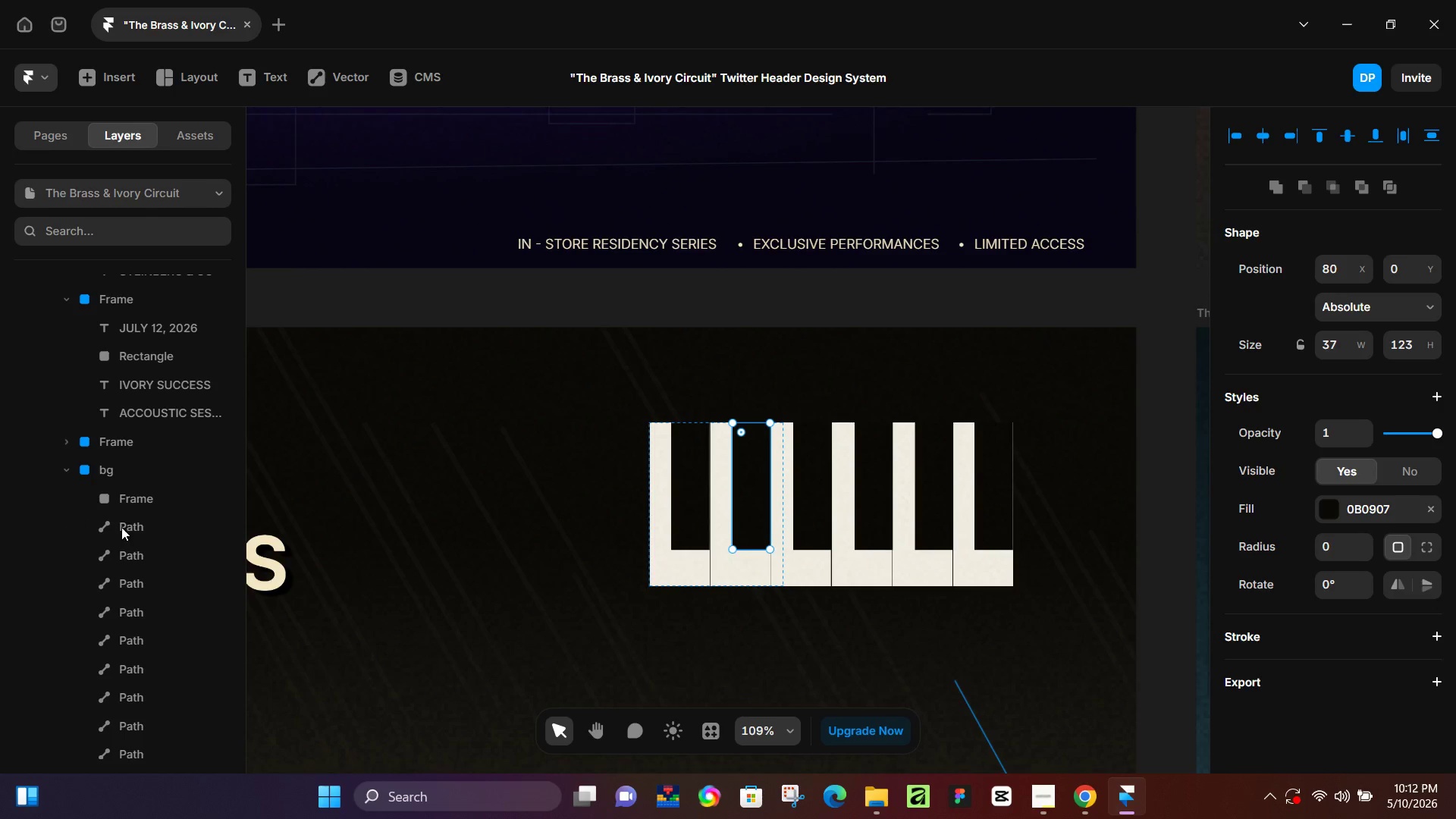 
scroll: coordinate [149, 592], scroll_direction: up, amount: 3.0
 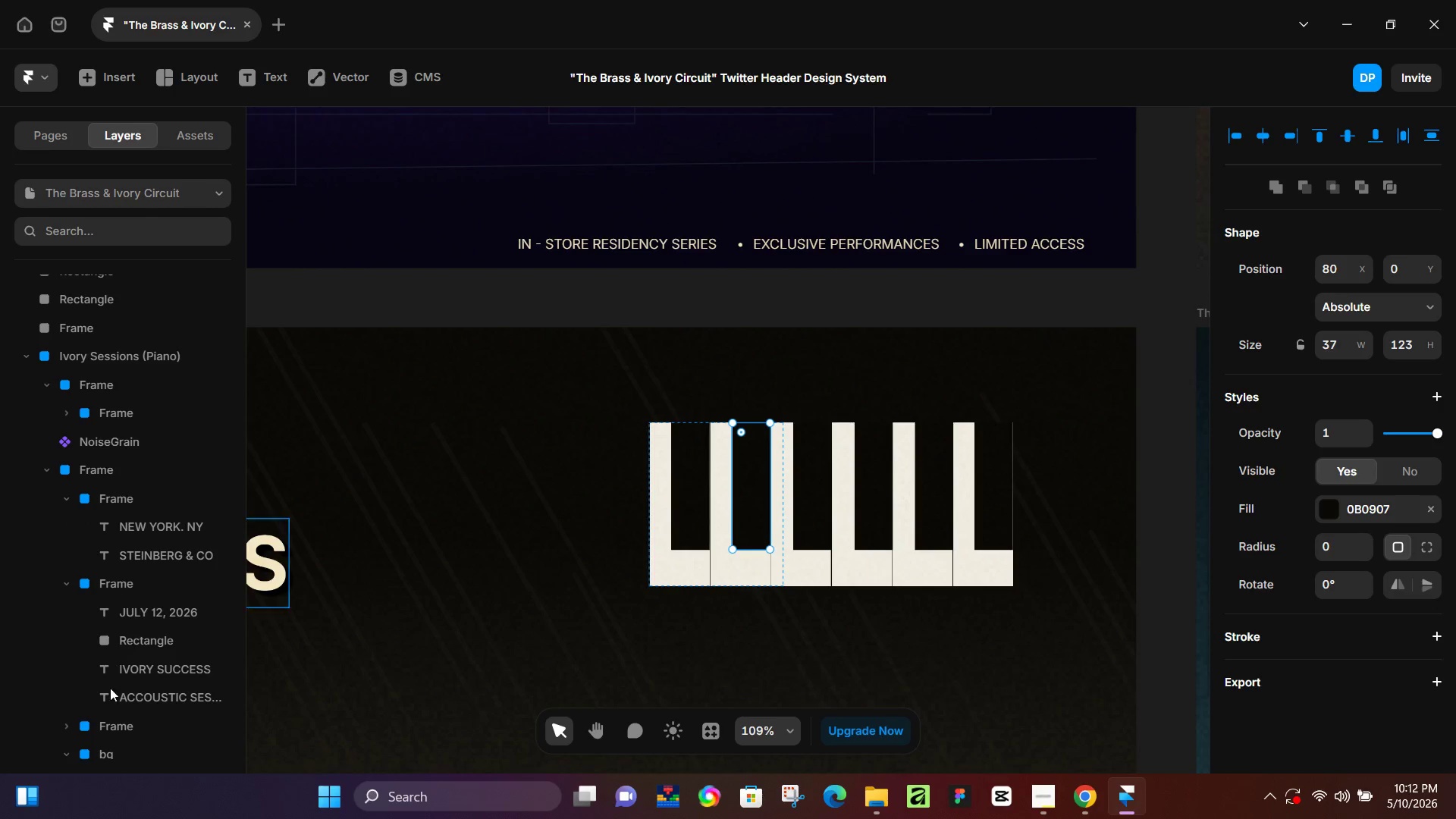 
scroll: coordinate [109, 703], scroll_direction: down, amount: 1.0
 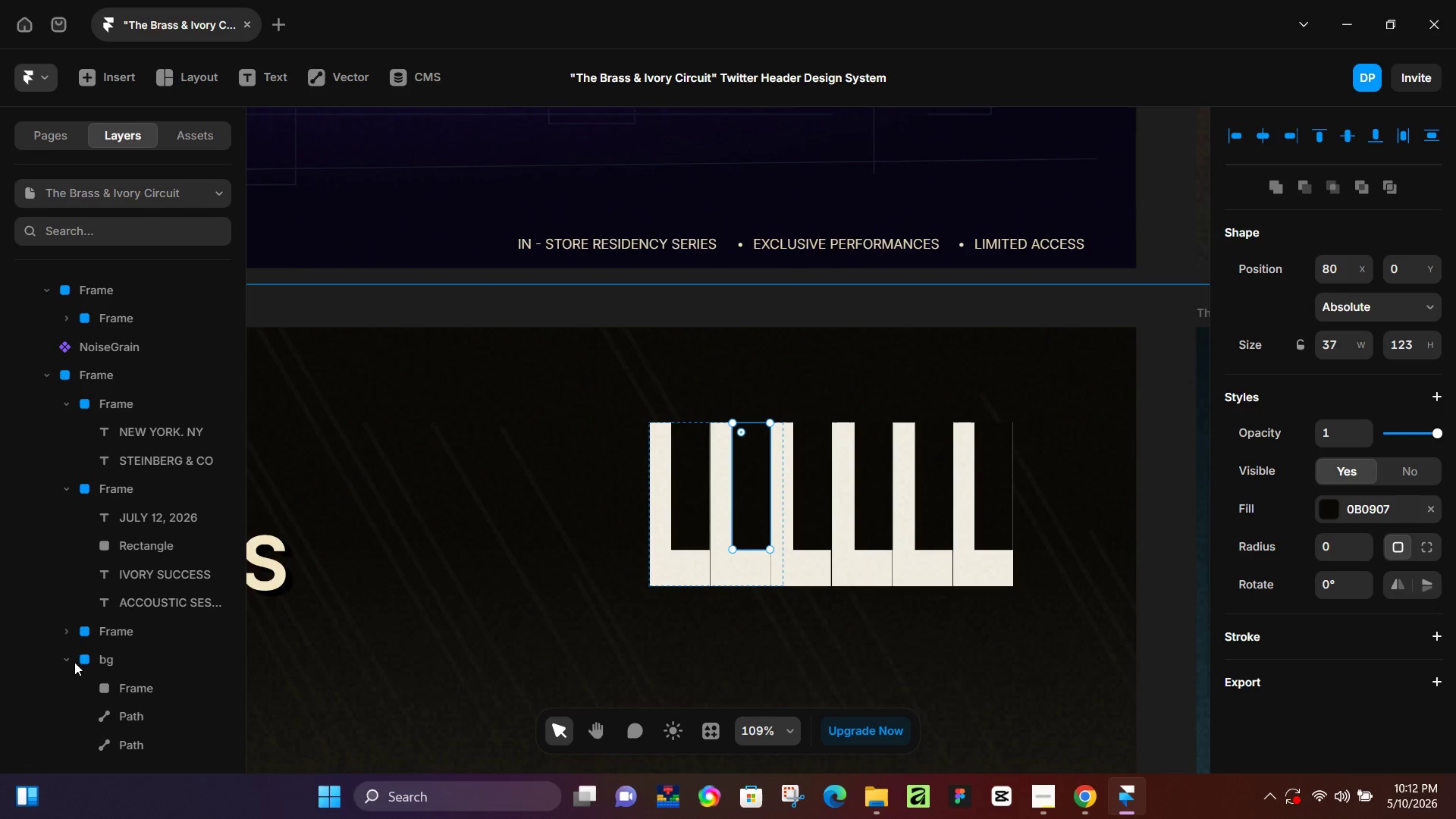 
left_click([65, 658])
 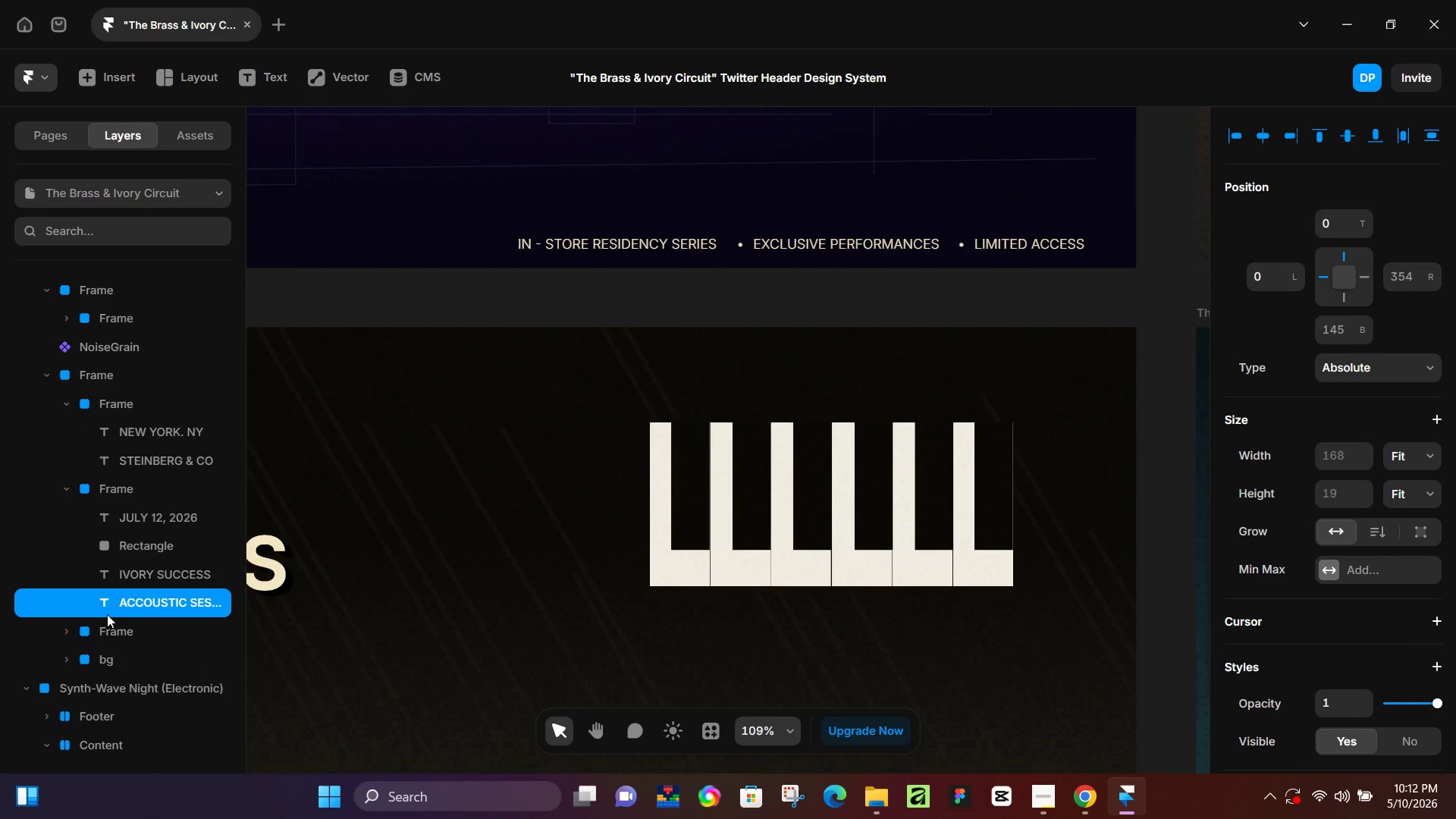 
double_click([108, 629])
 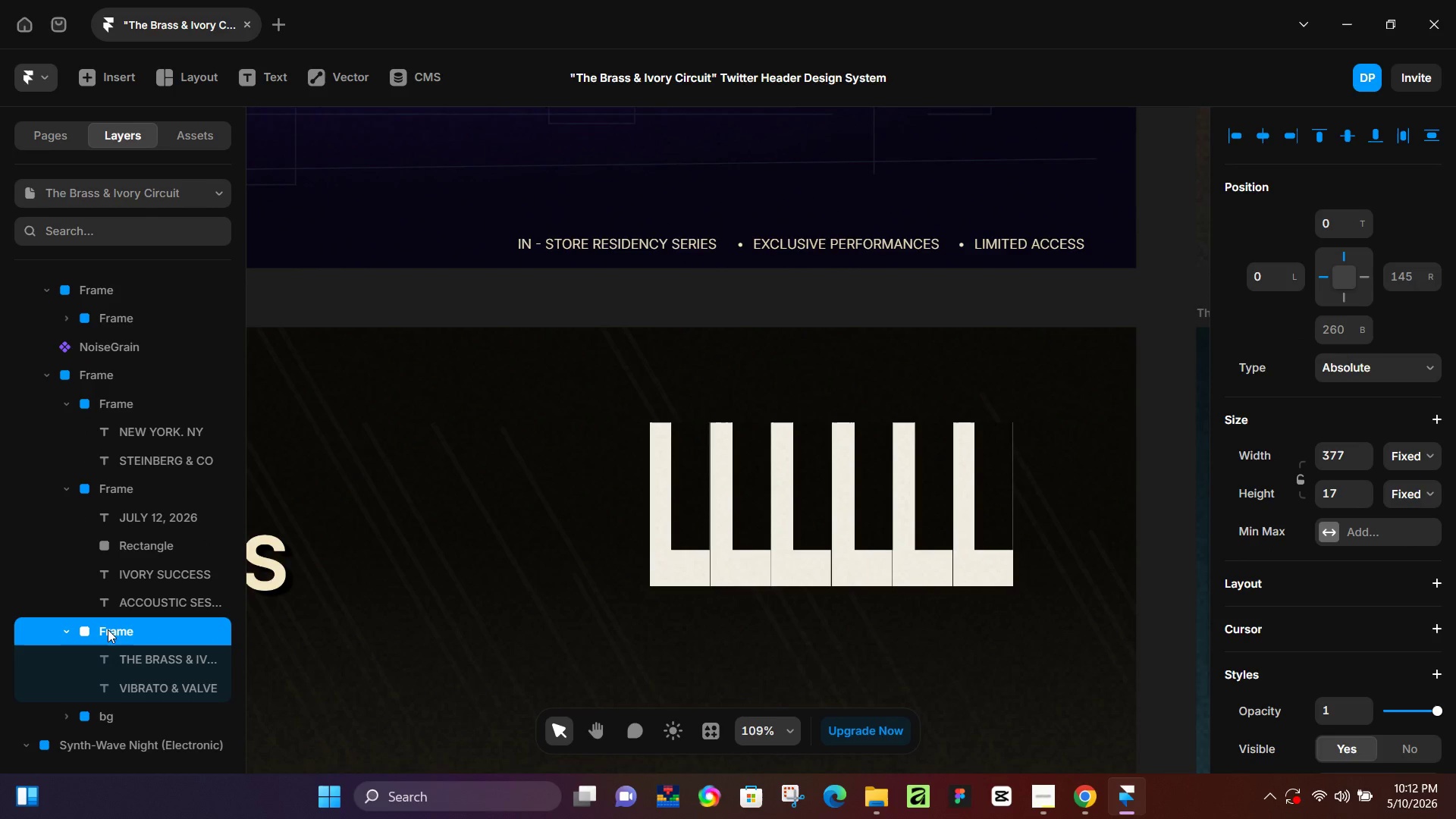 
hold_key(key=ControlLeft, duration=0.86)
scroll: coordinate [435, 648], scroll_direction: down, amount: 13.0
 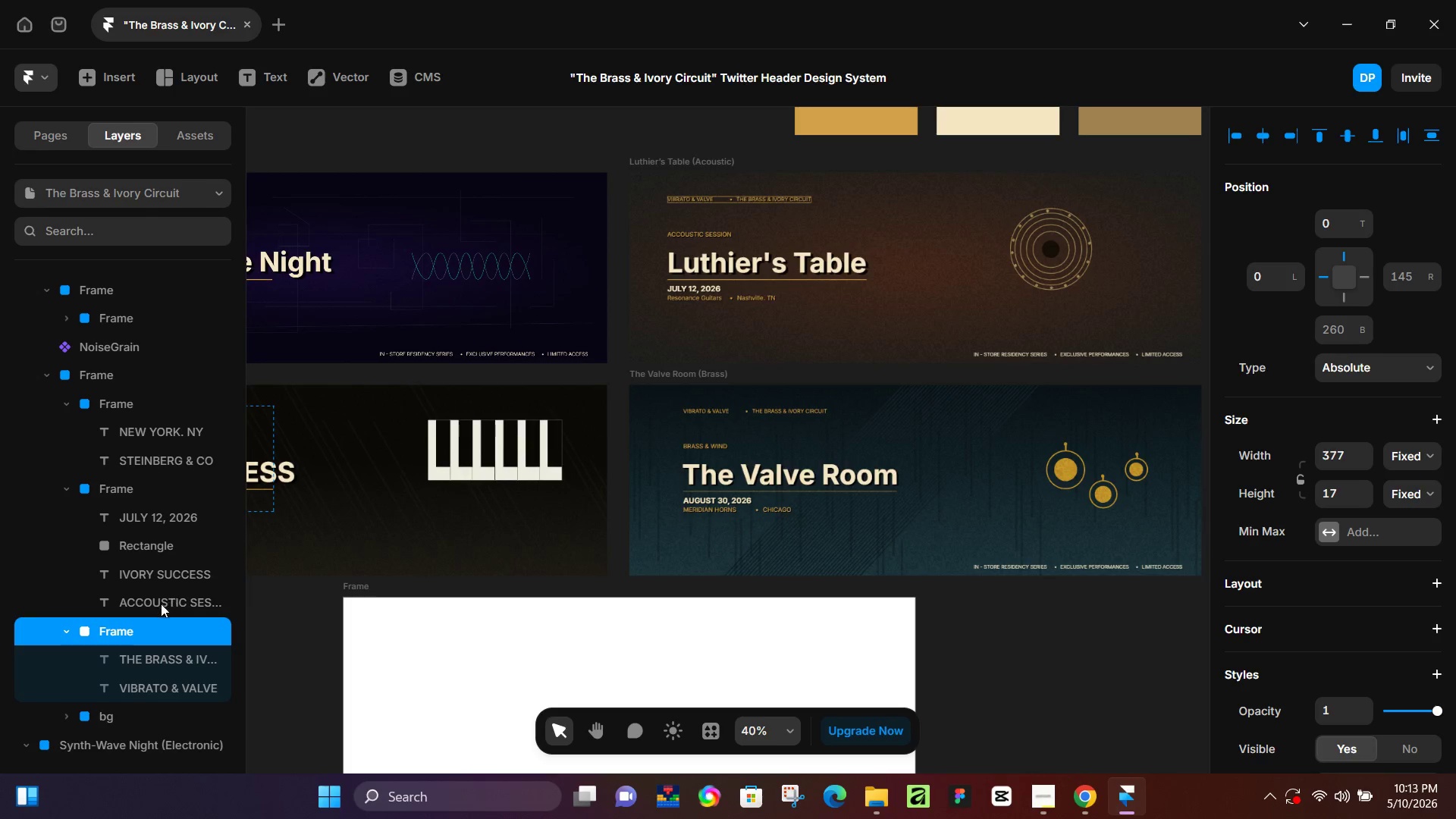 
double_click([144, 631])
 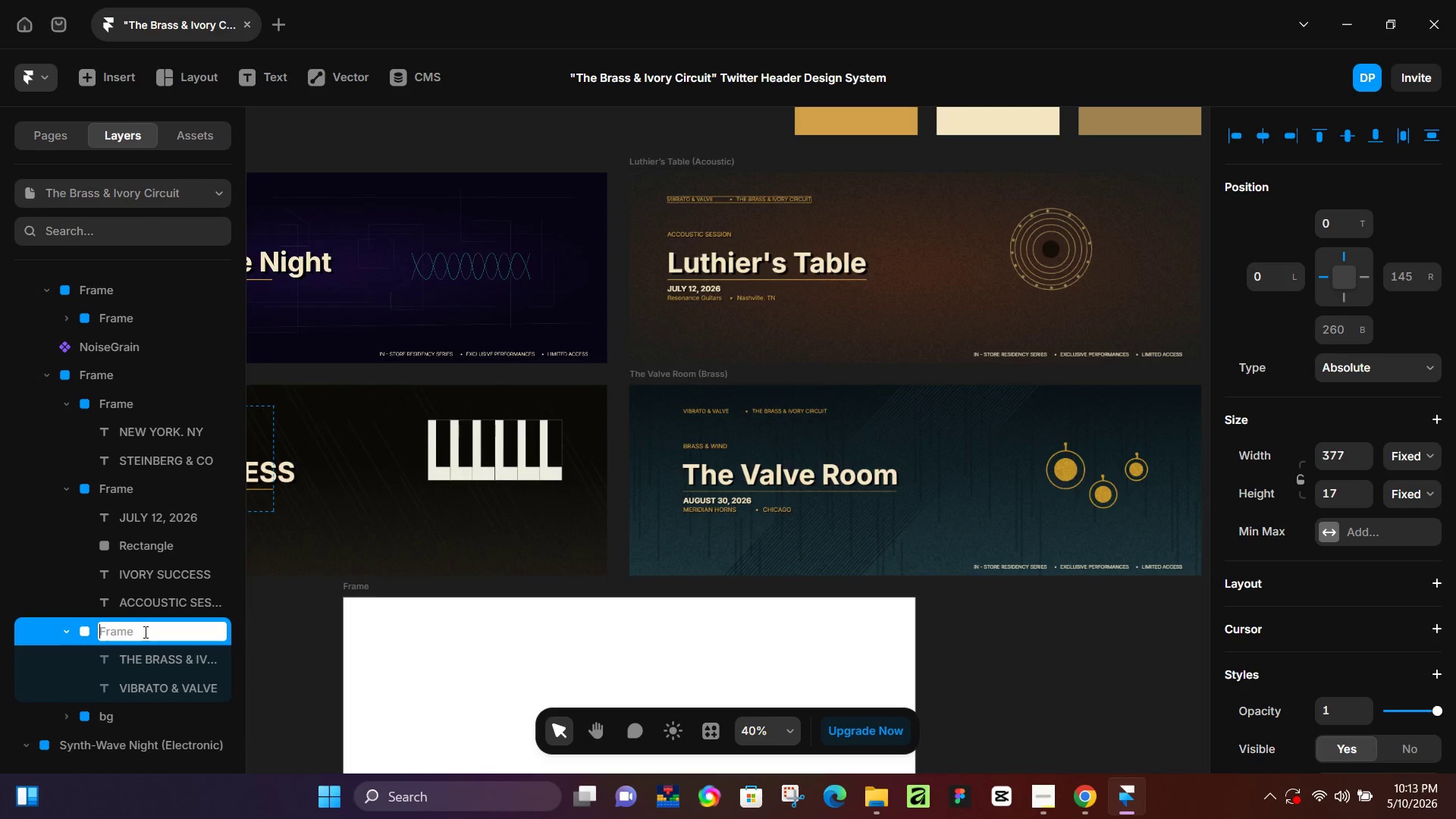 
type(Content)
 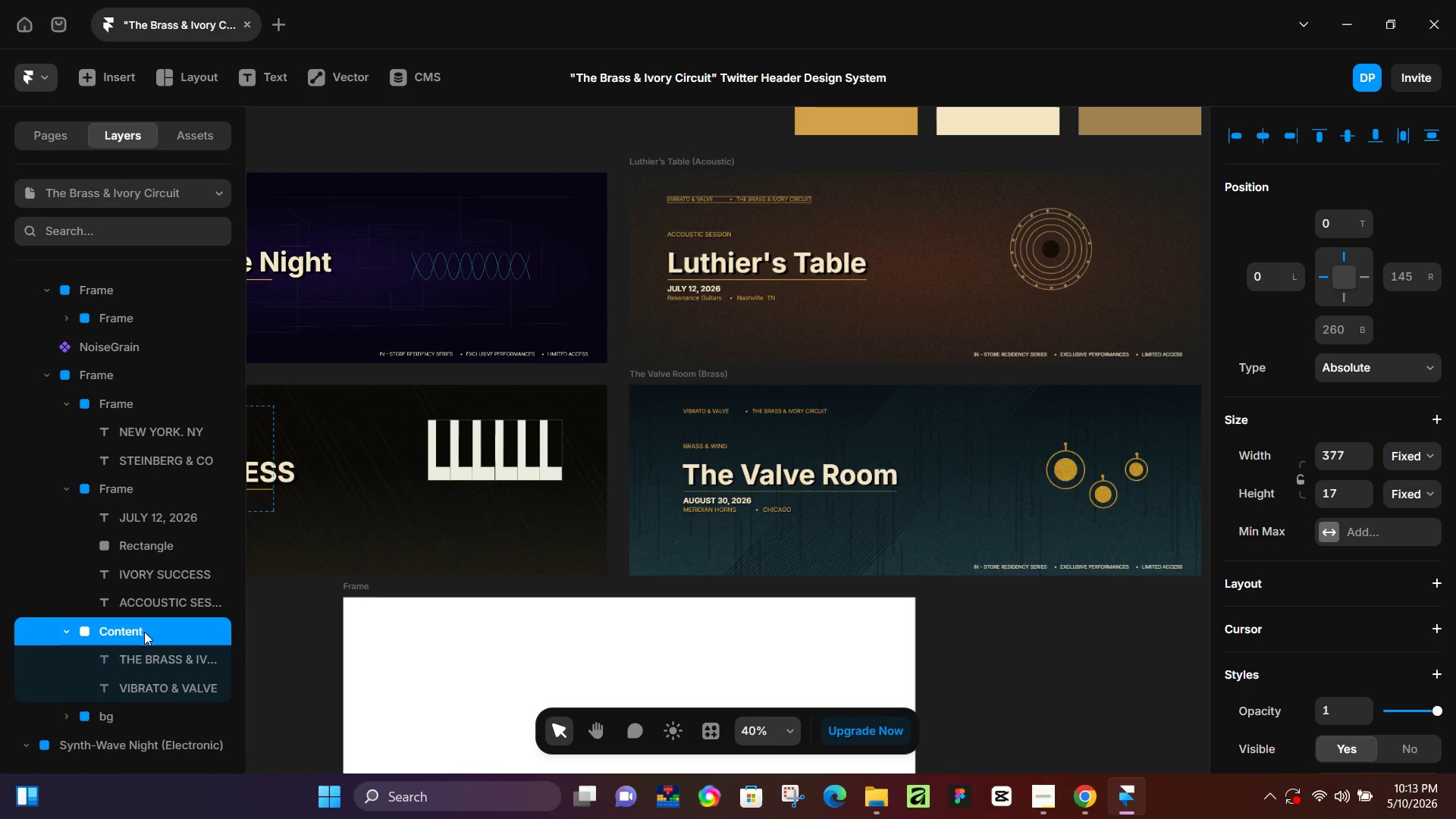 
key(Enter)
 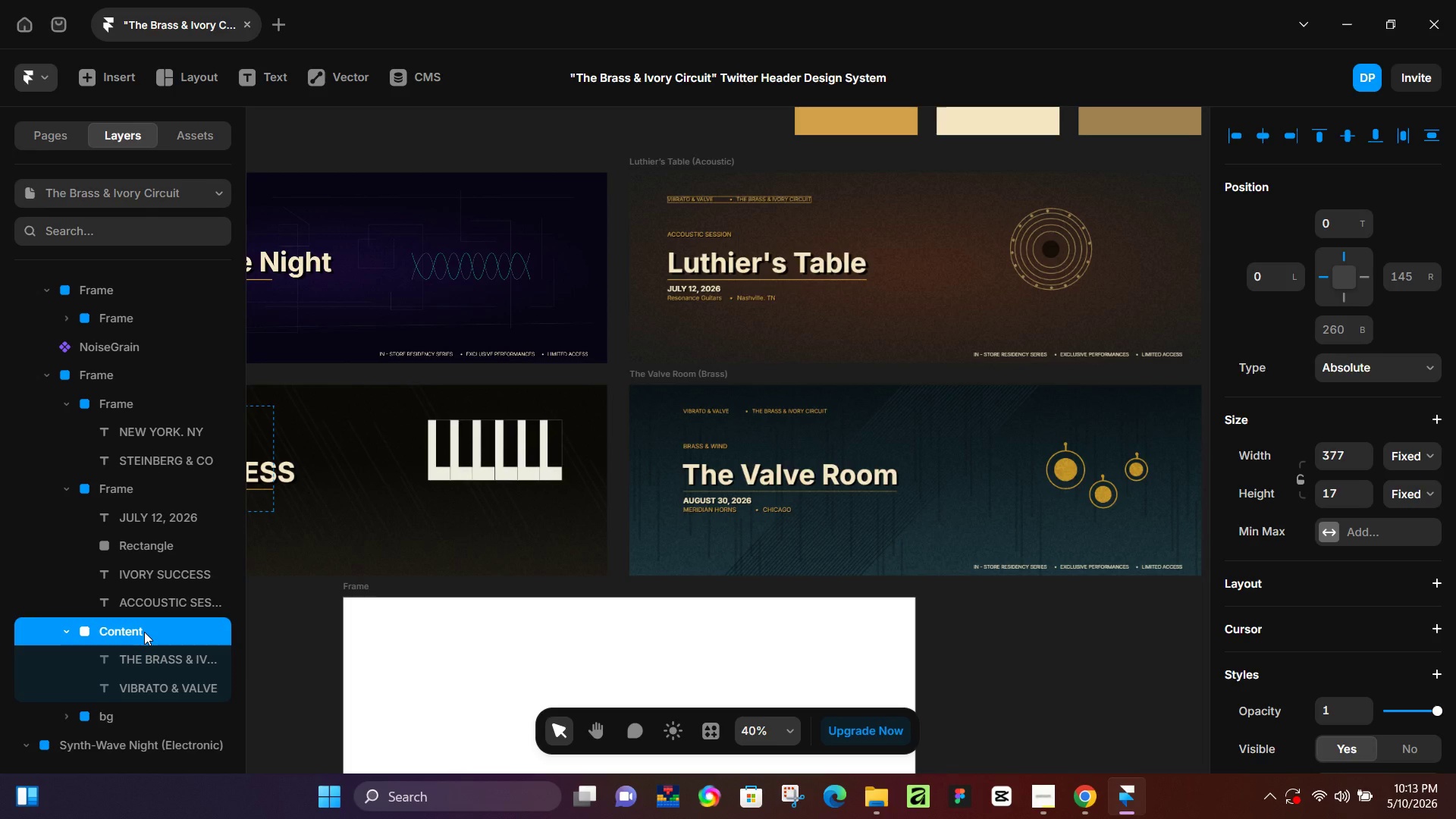 
wait(12.22)
 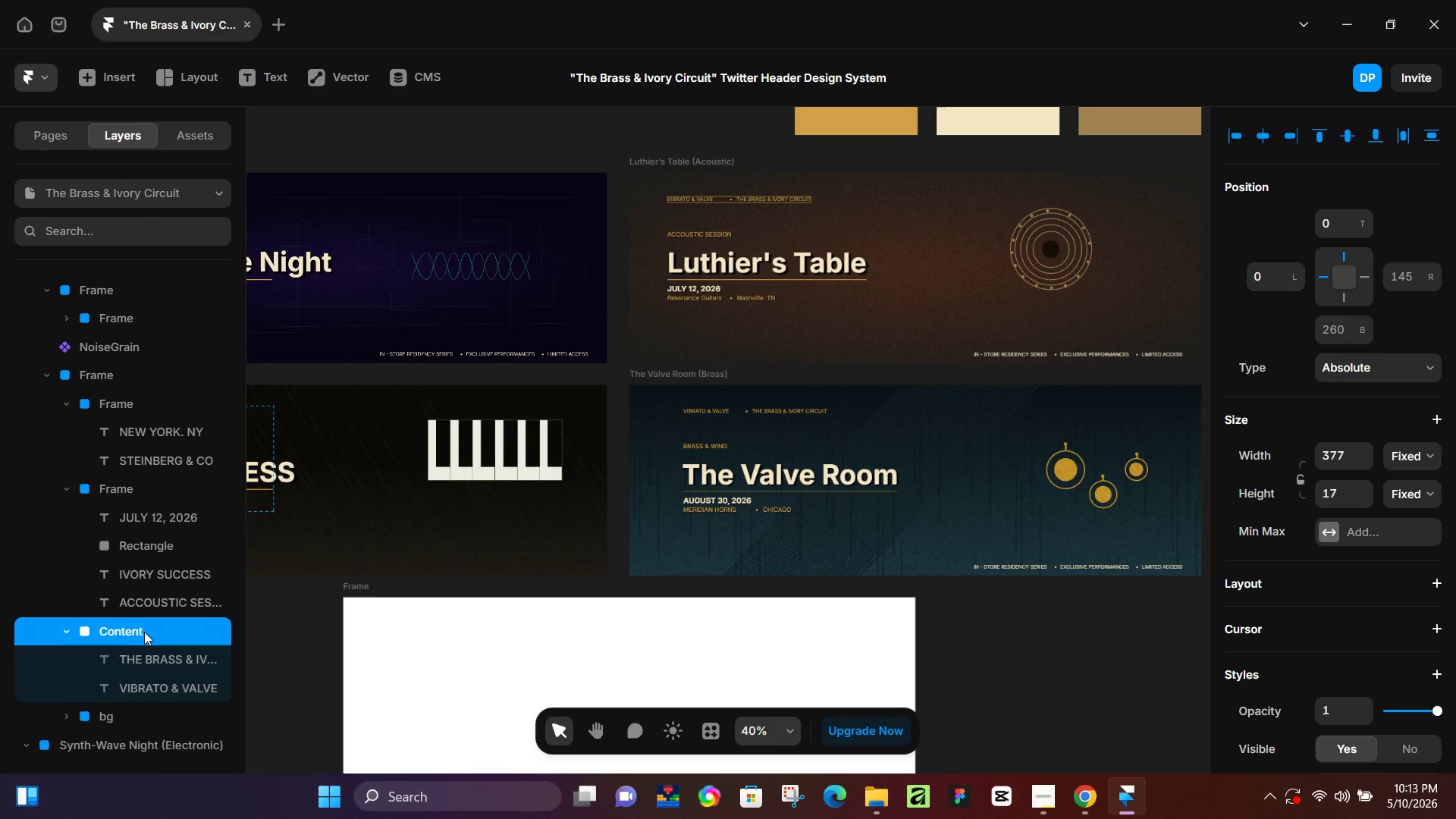 
left_click([617, 516])
 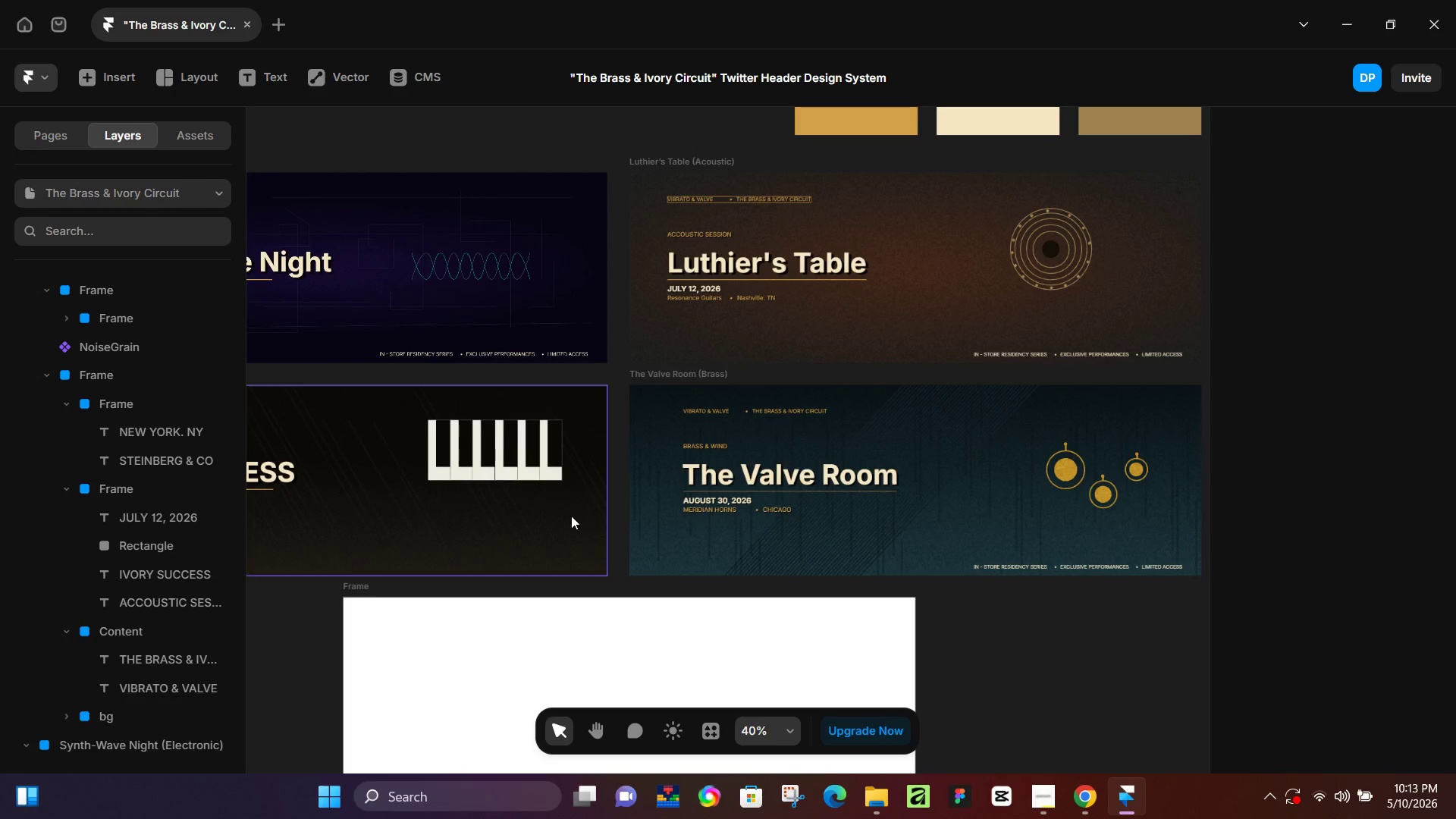 
hold_key(key=Space, duration=0.47)
 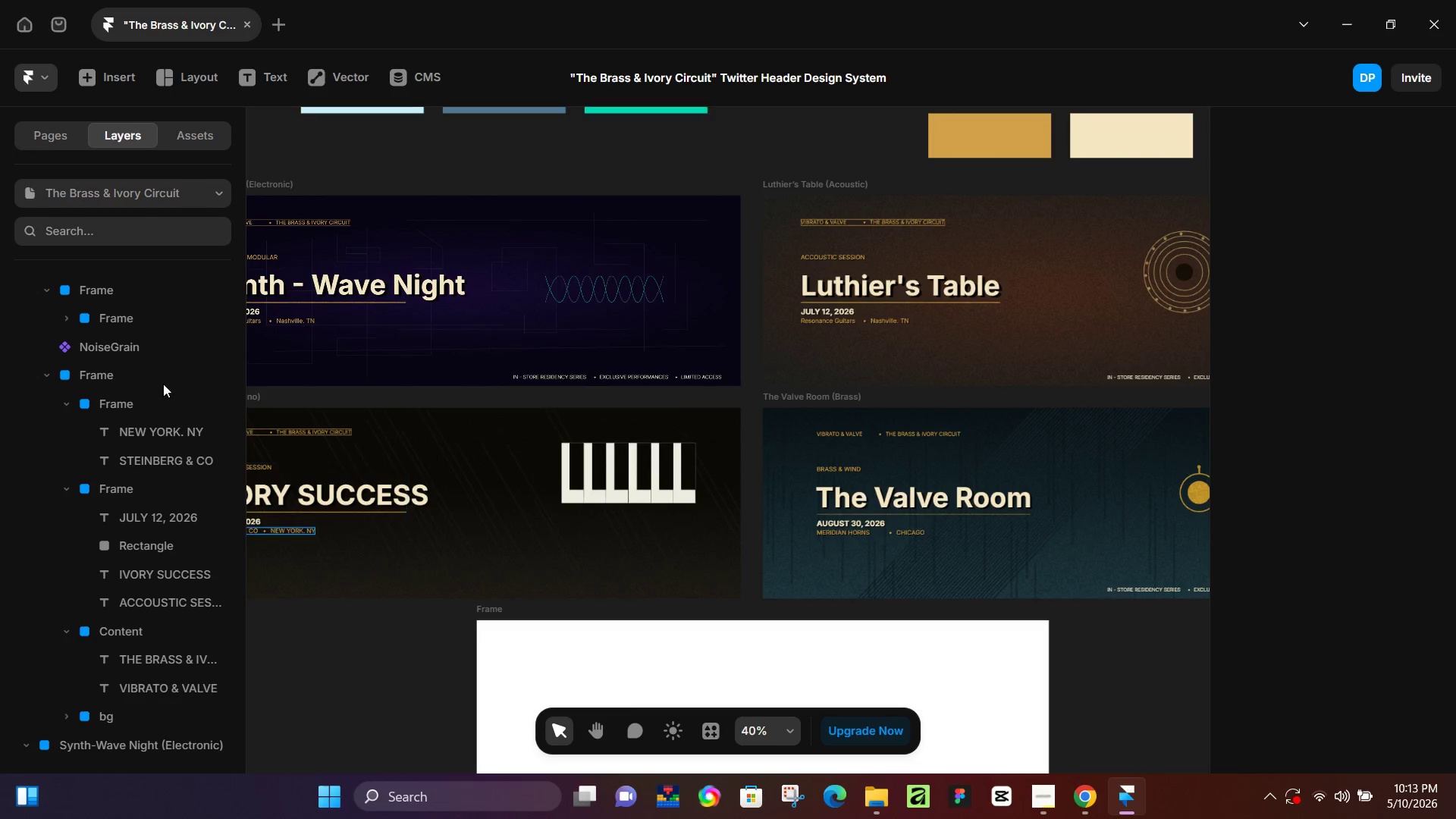 
left_click_drag(start_coordinate=[520, 519], to_coordinate=[654, 543])
 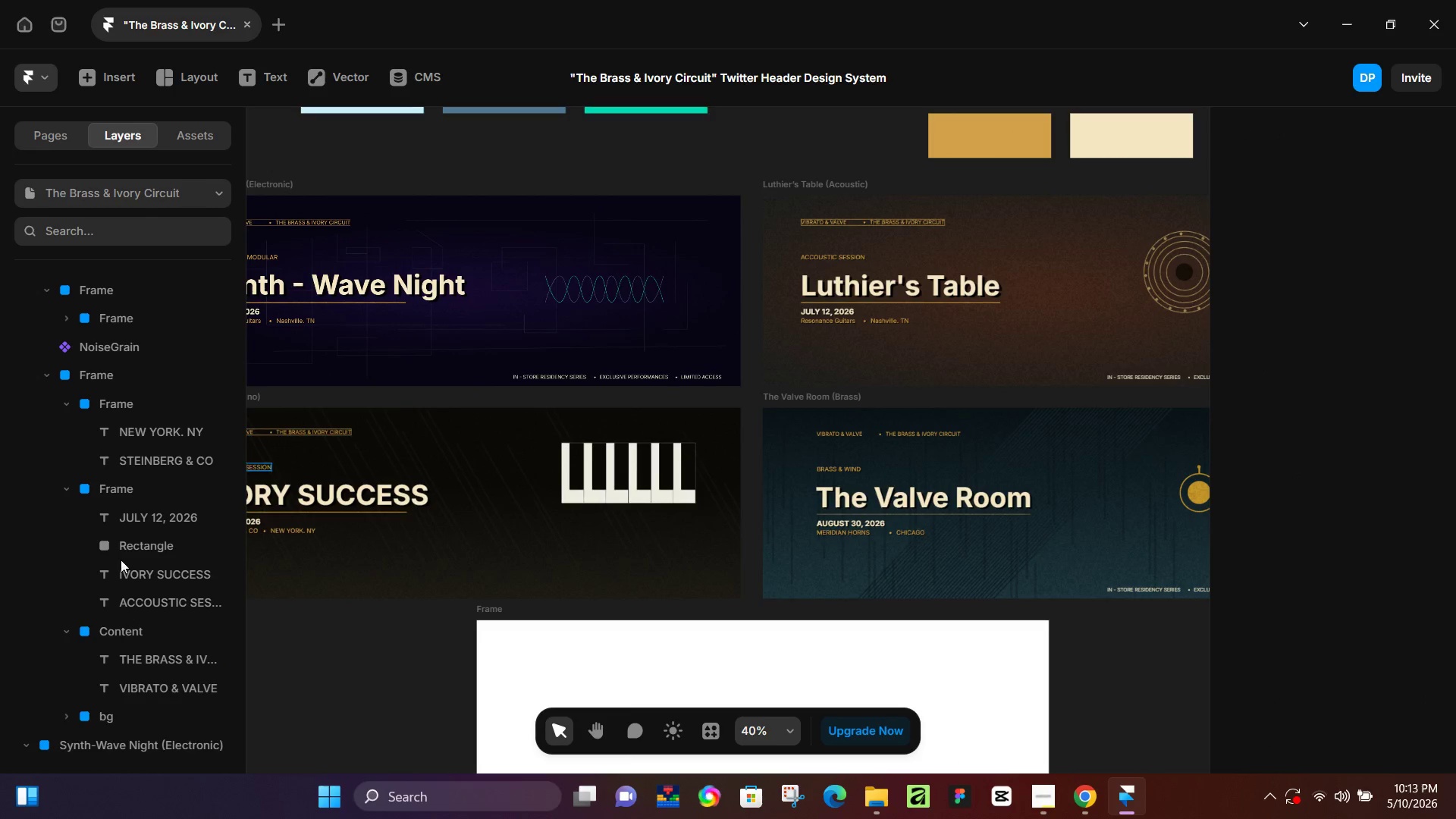 
left_click([139, 488])
 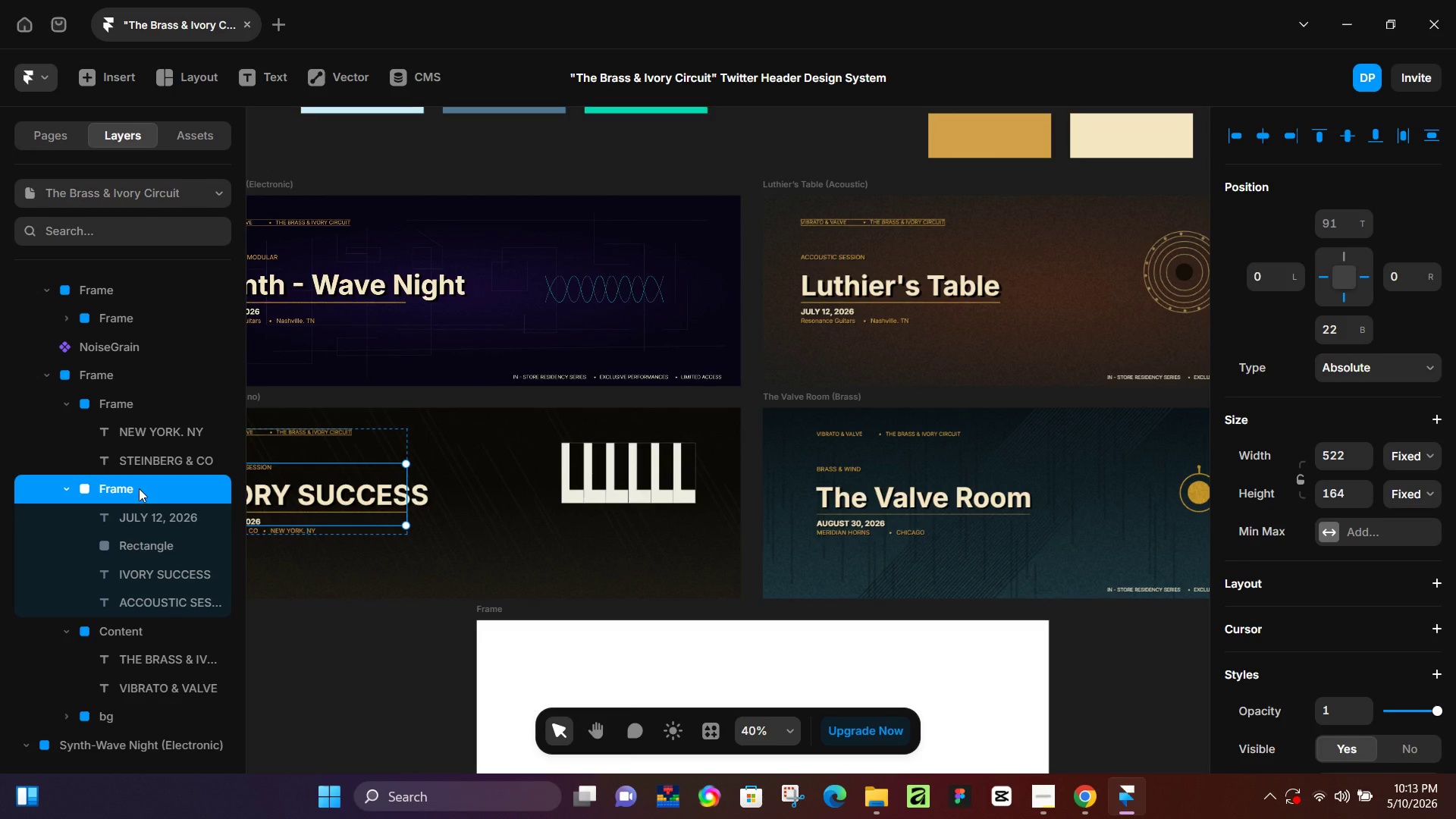 
double_click([139, 488])
 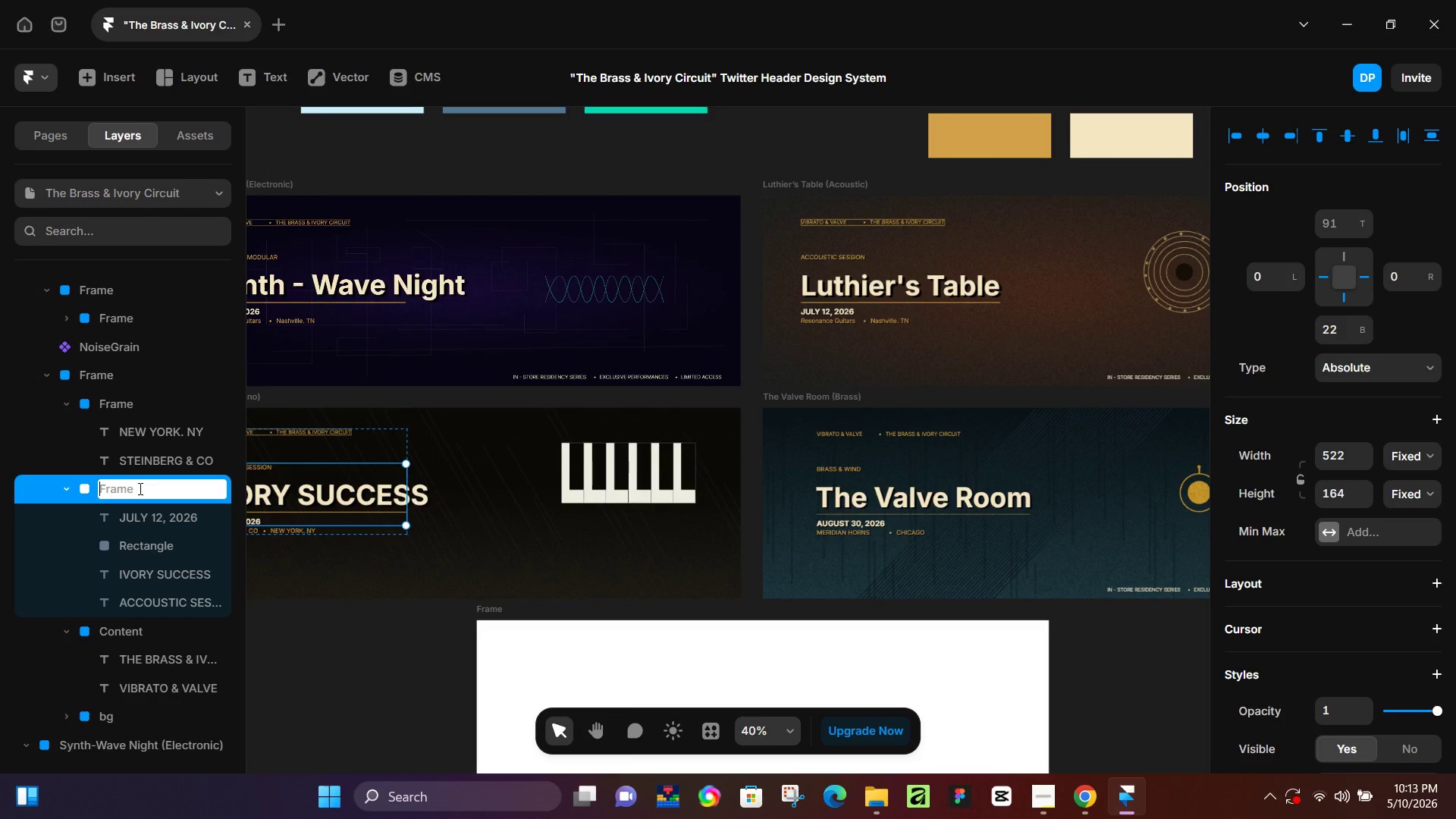 
type(Header)
 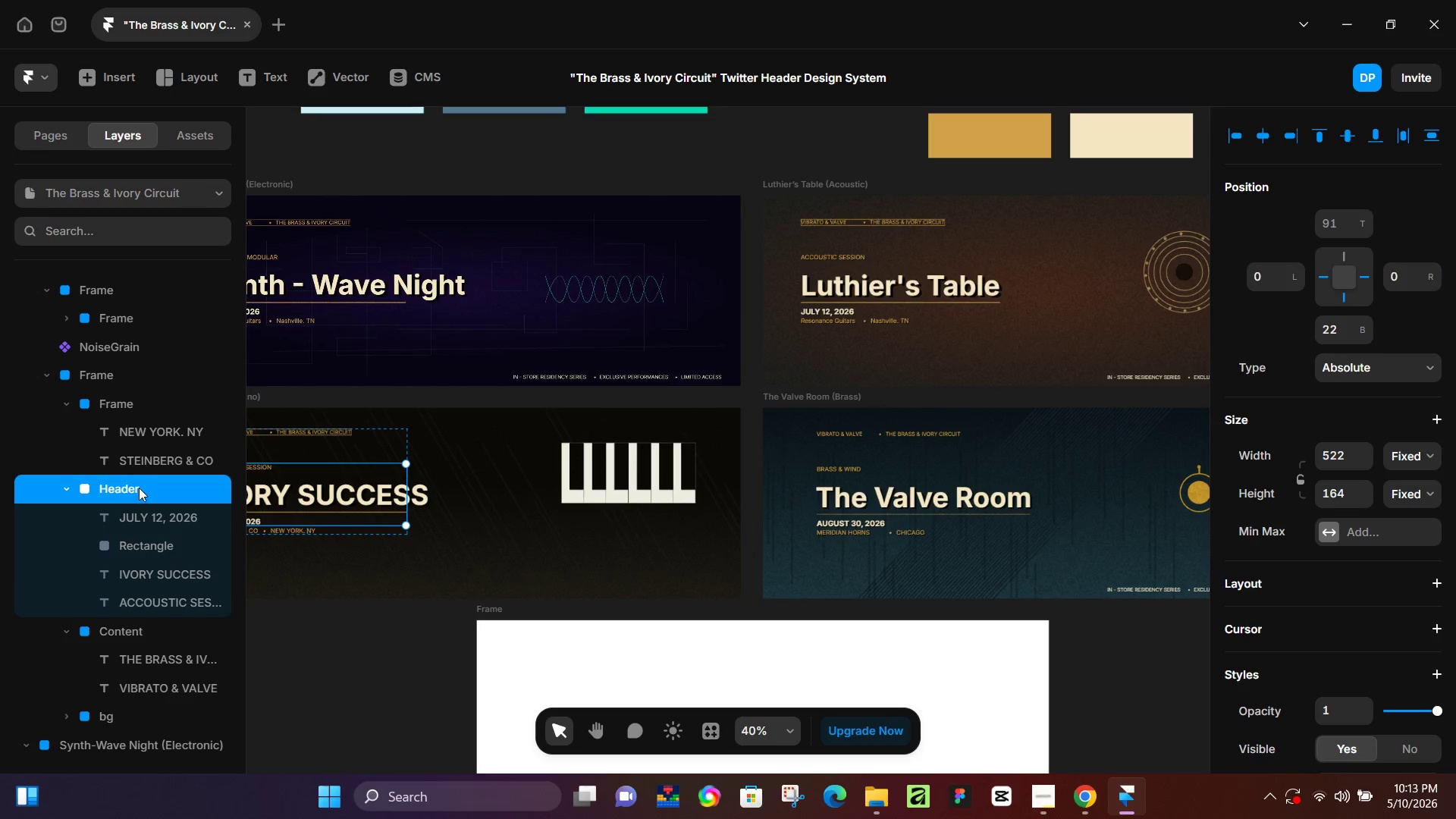 
key(Enter)
 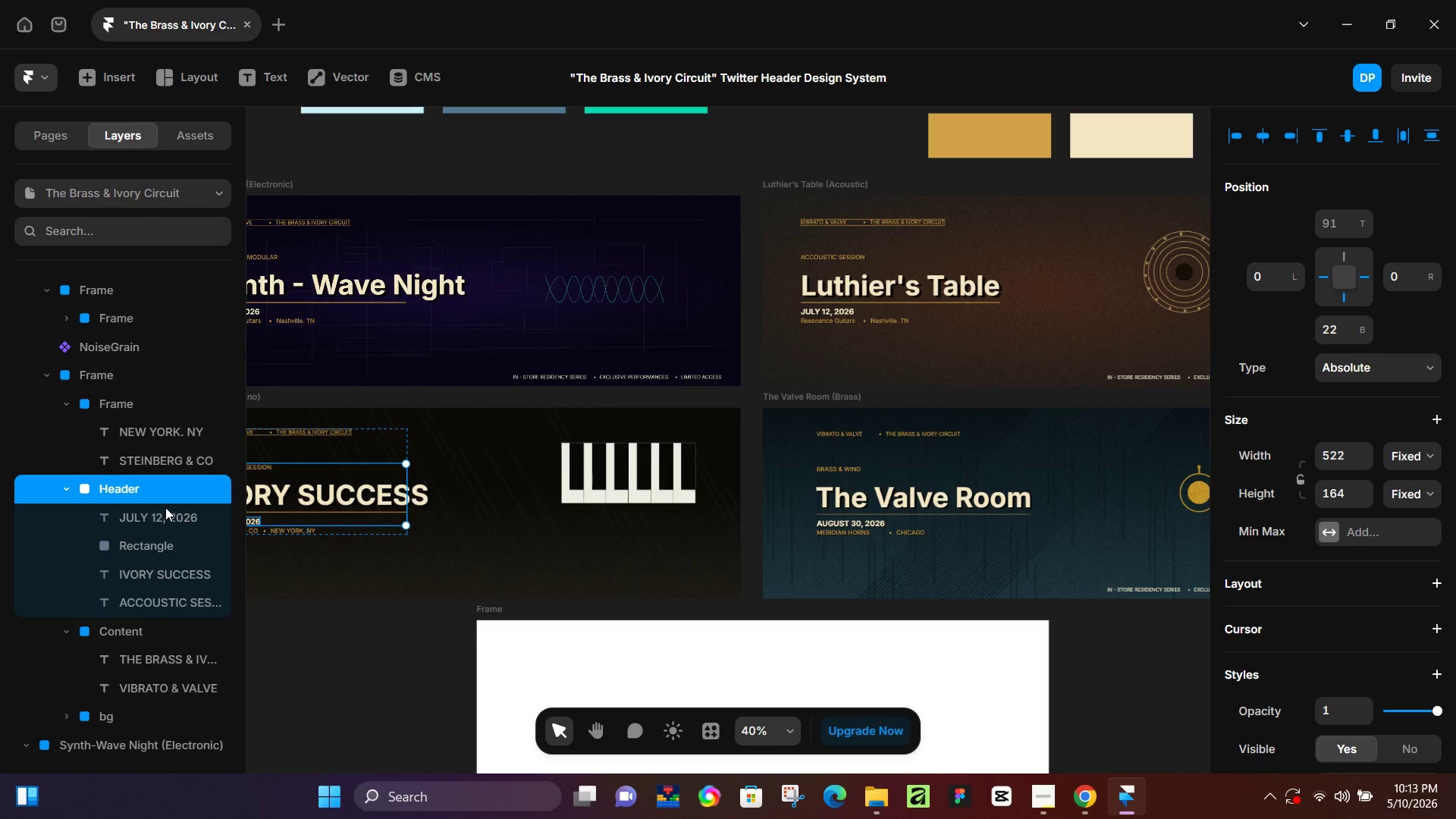 
left_click([131, 395])
 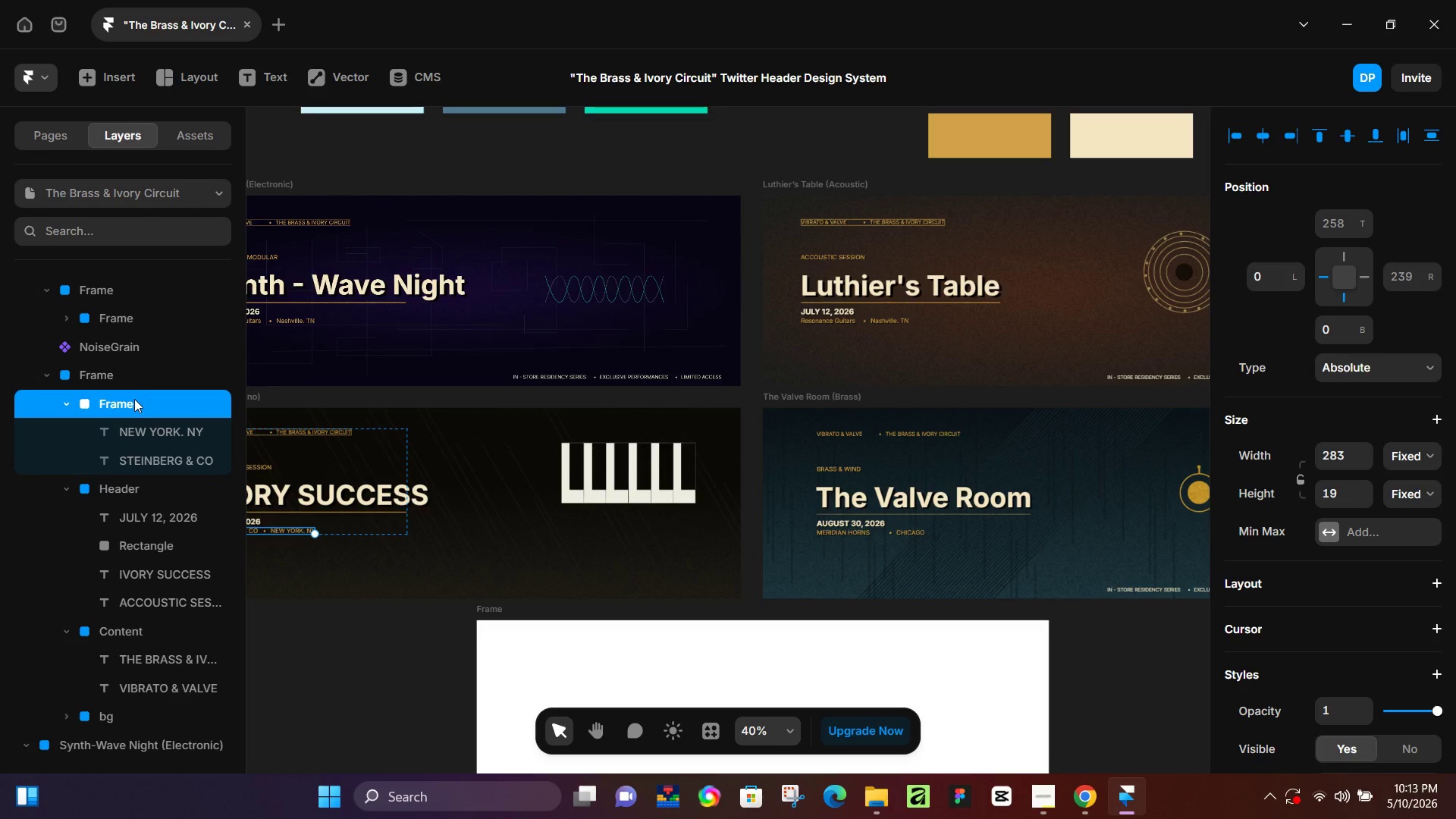 
double_click([134, 399])
 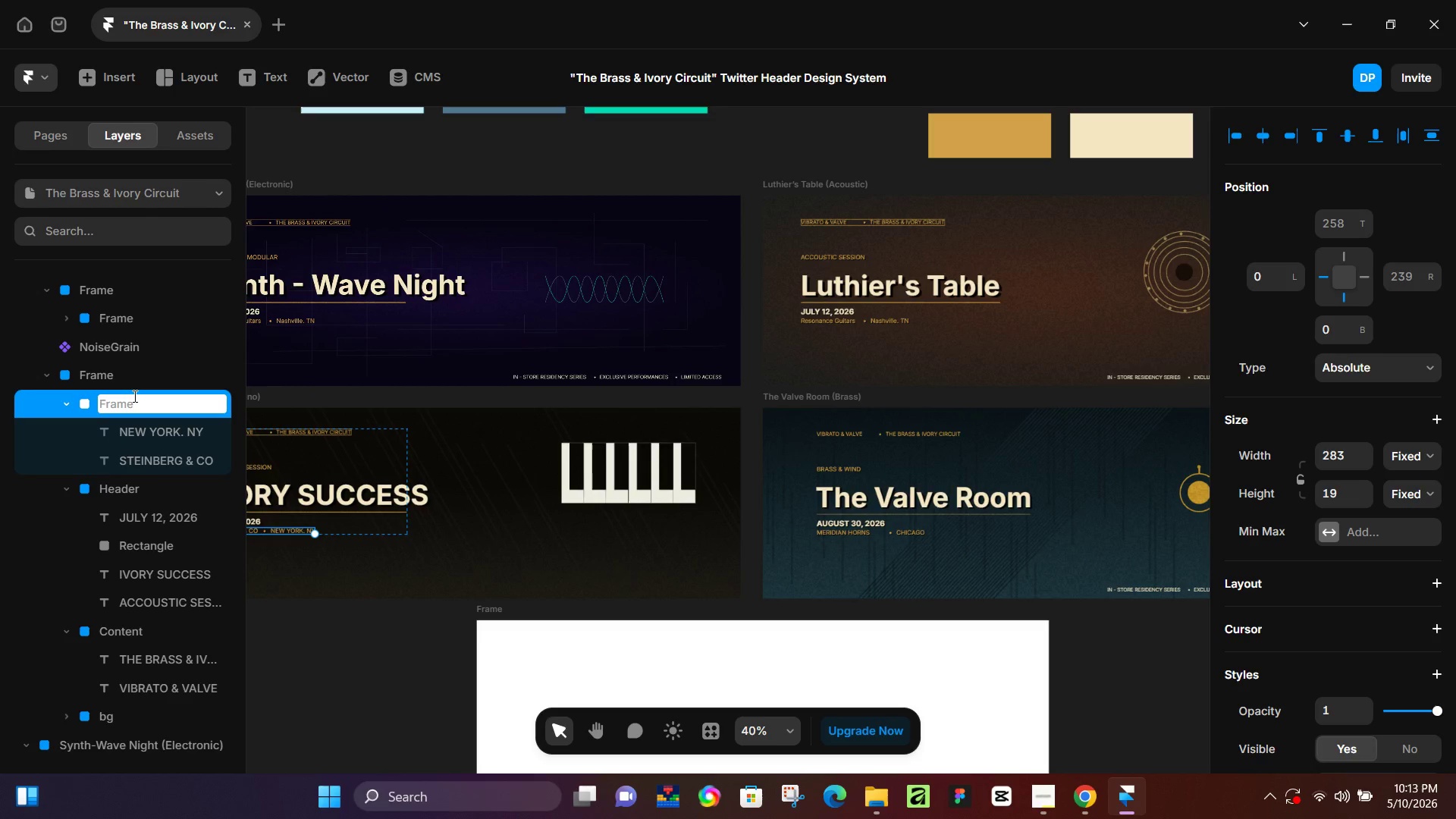 
type(subhead)
 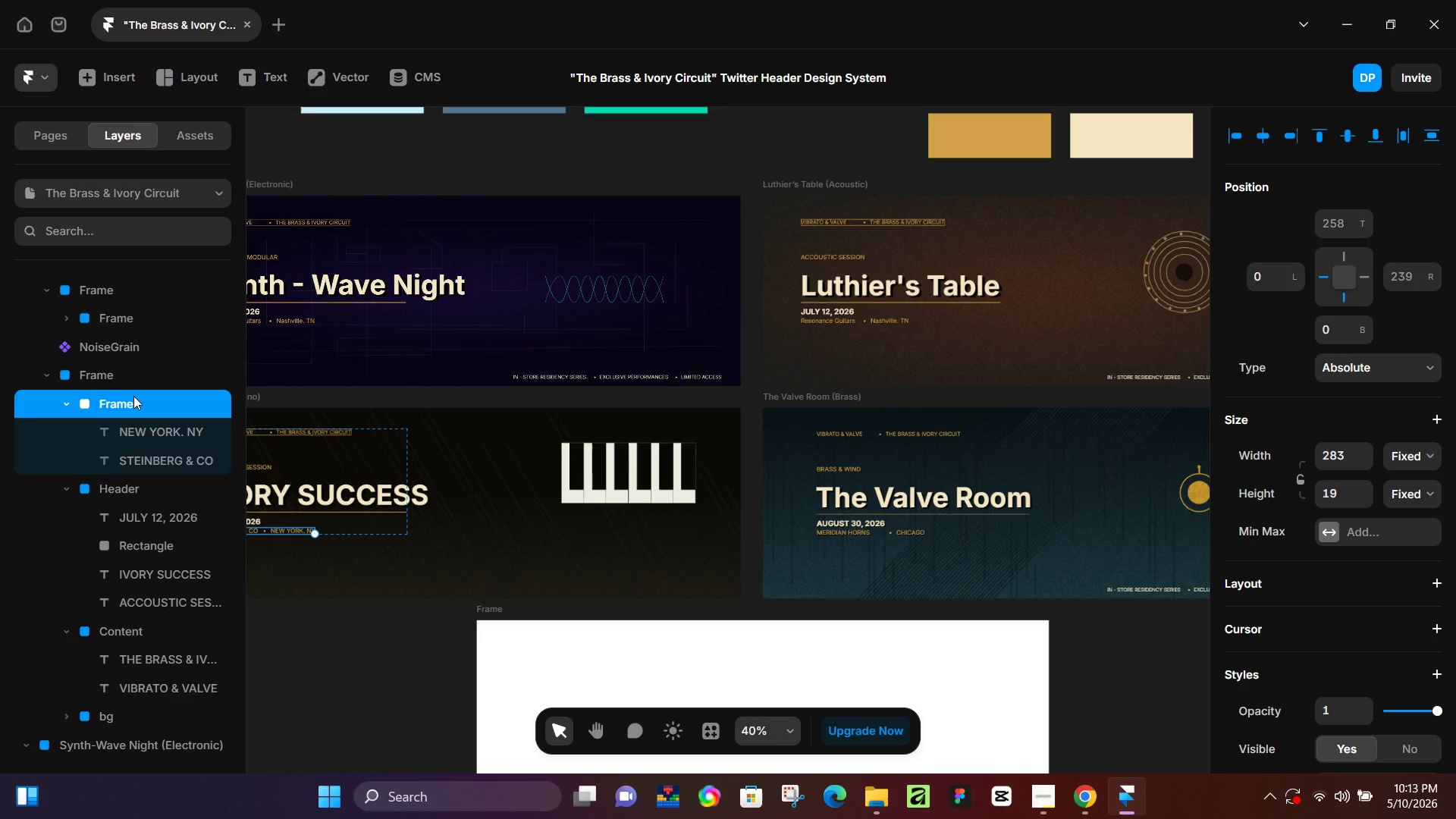 
key(Enter)
 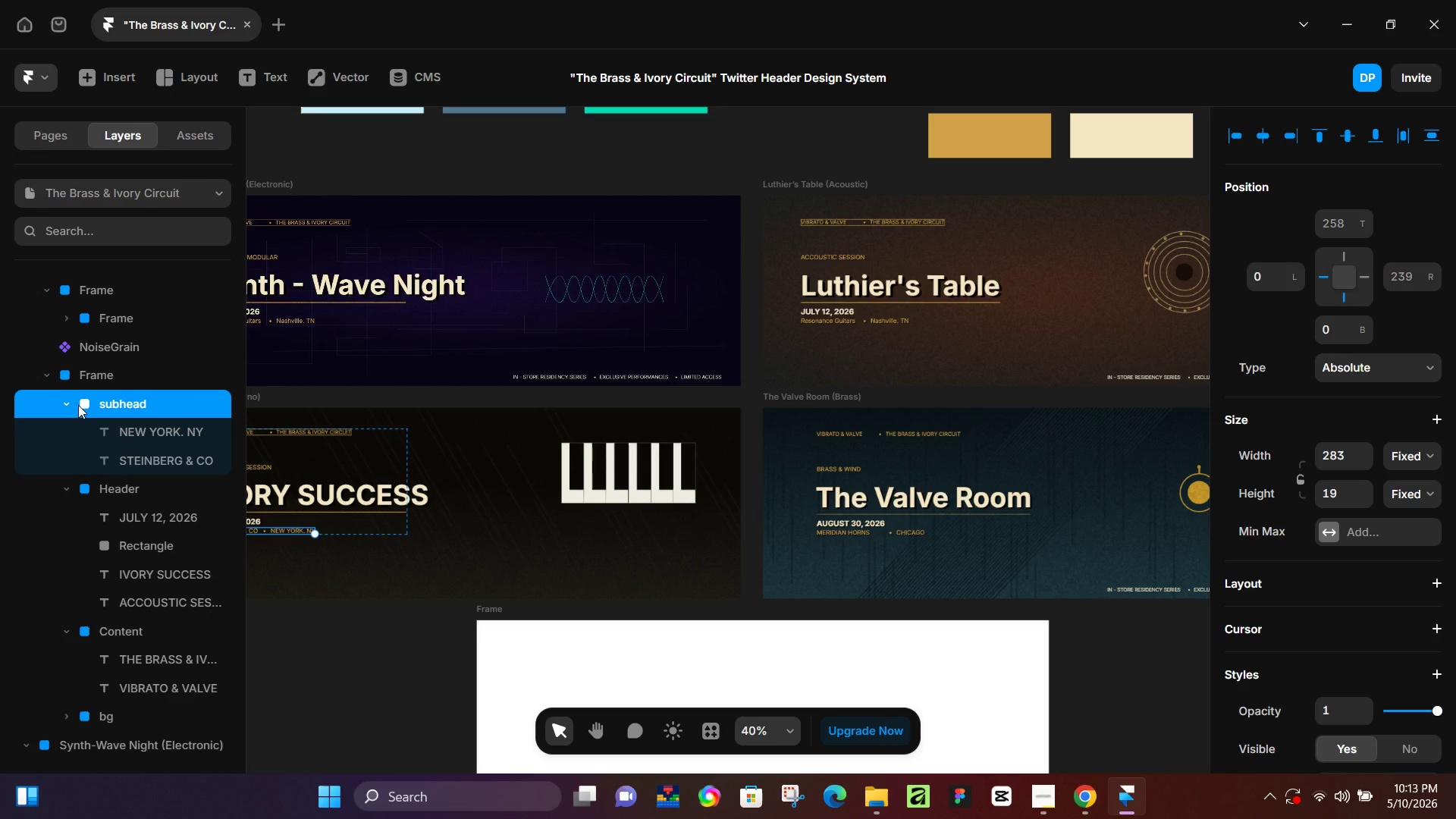 
double_click([88, 377])
 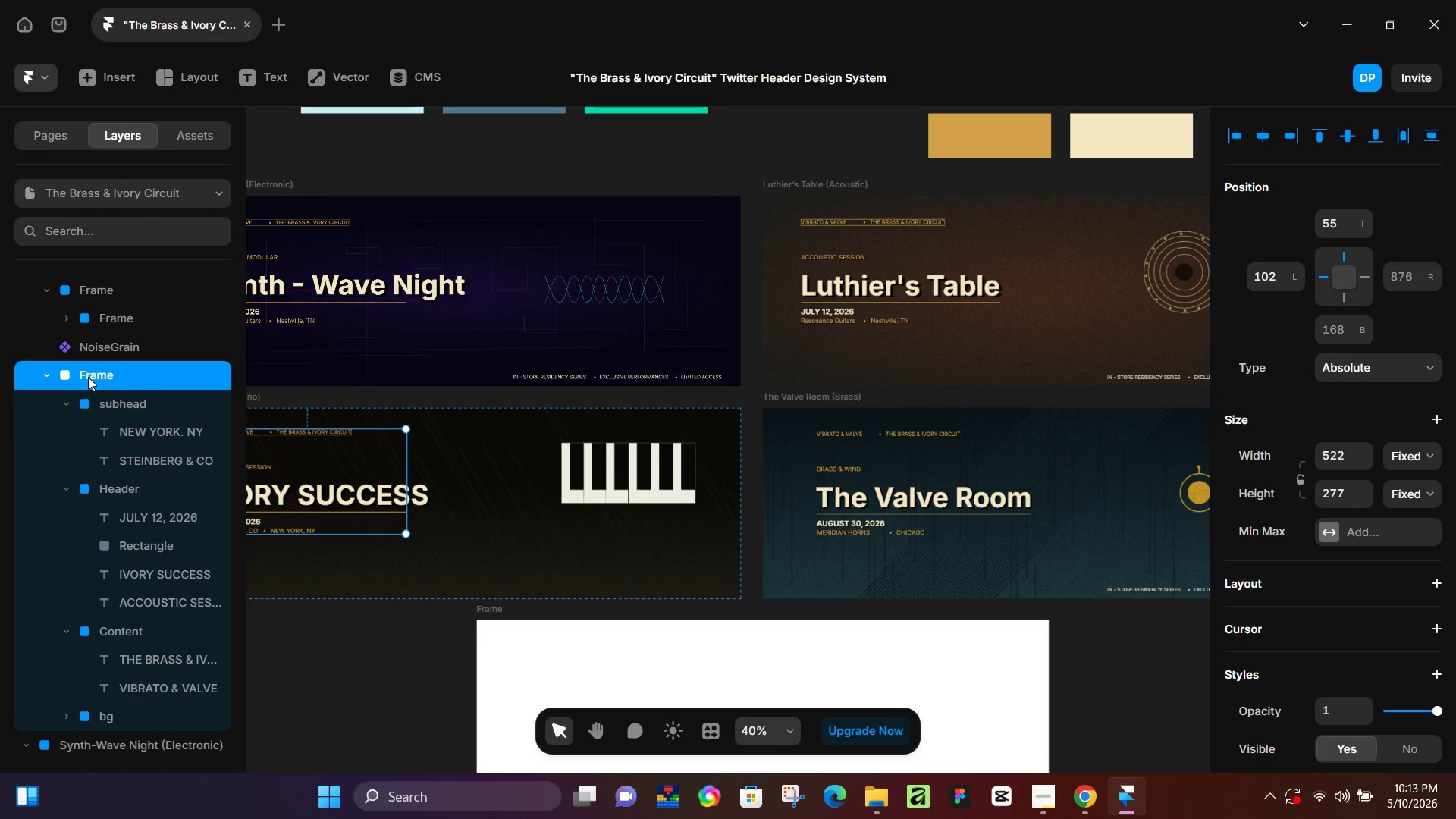 
triple_click([88, 377])
 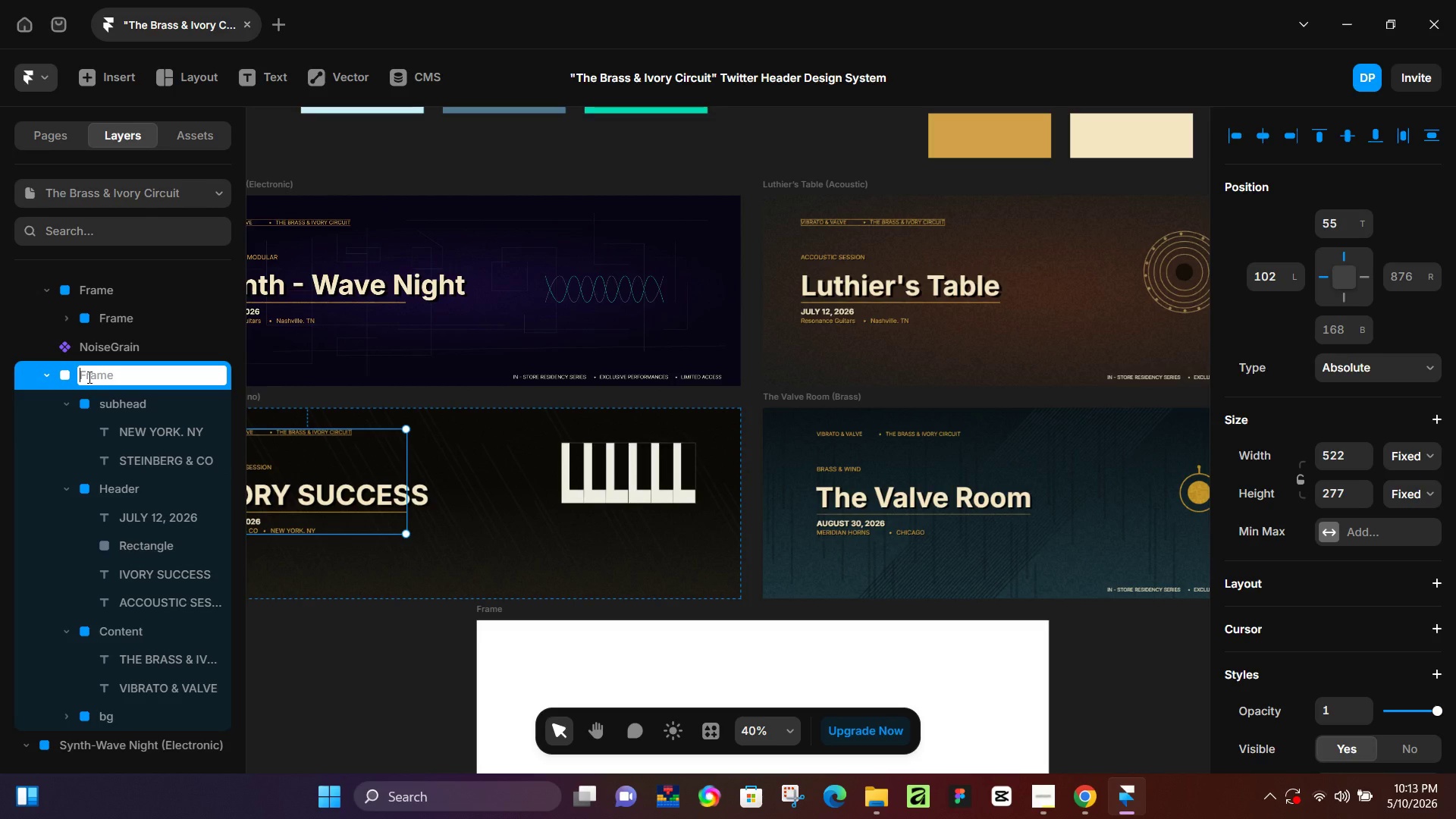 
type(Content)
 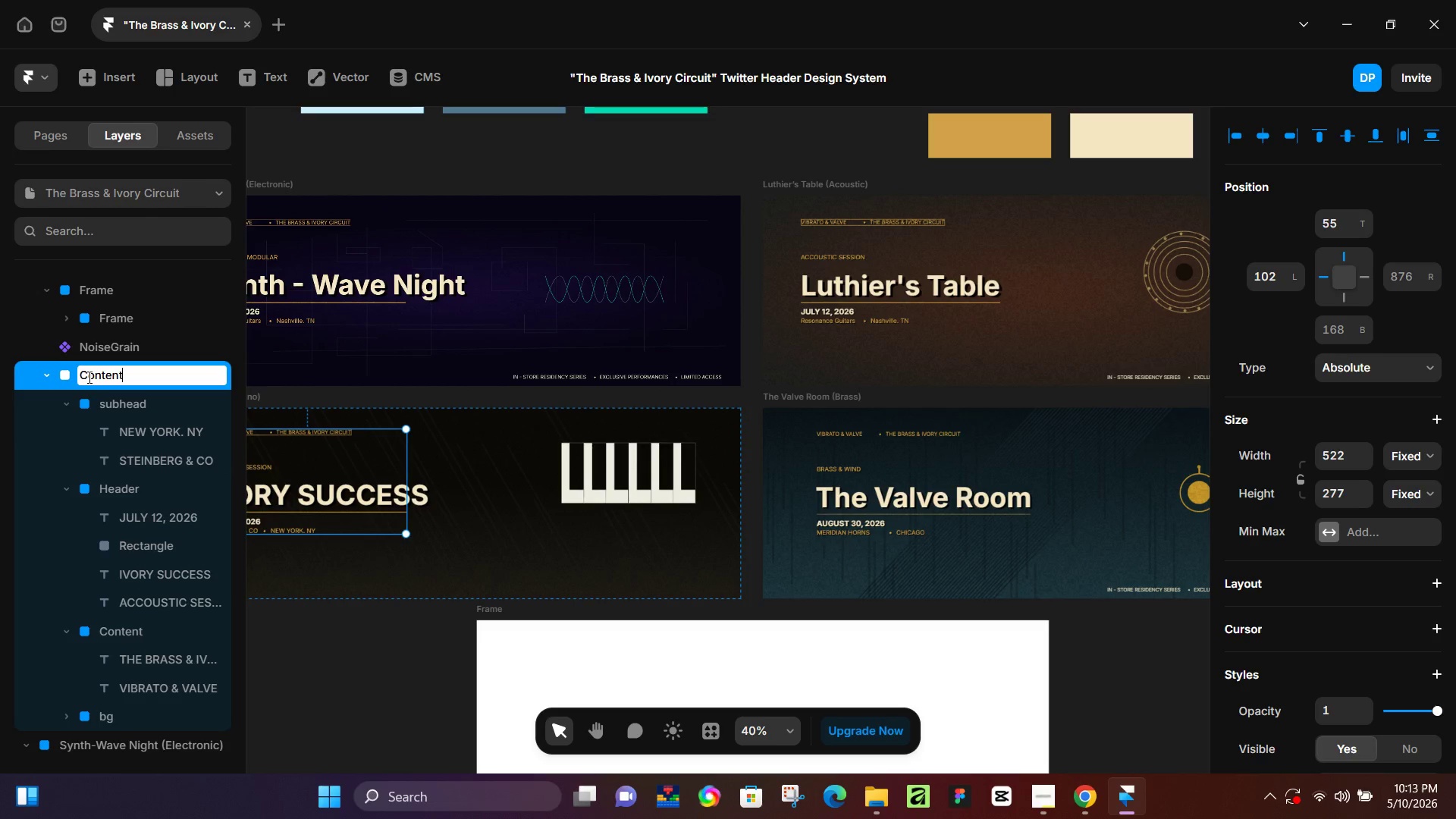 
key(Enter)
 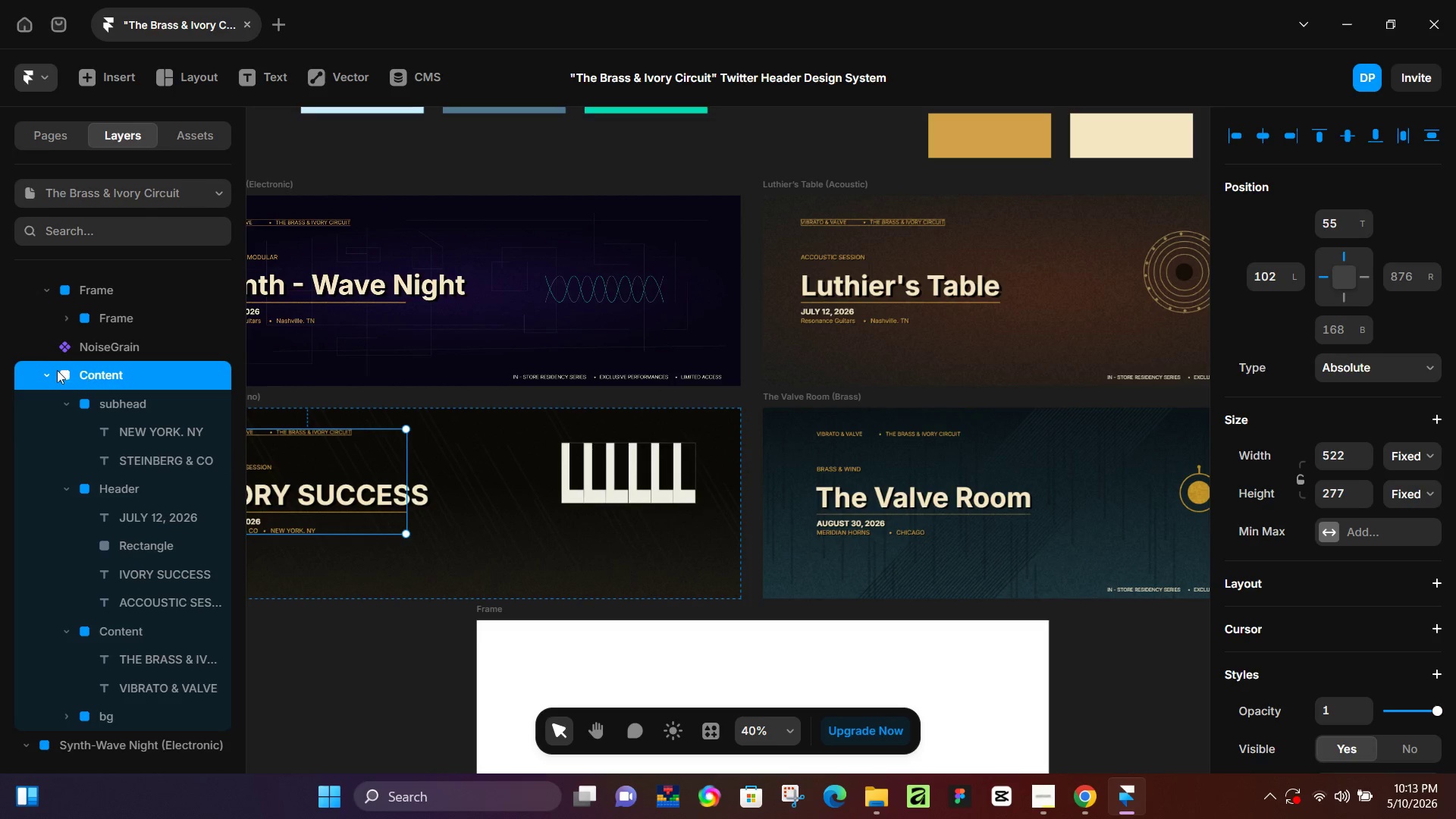 
left_click([46, 372])
 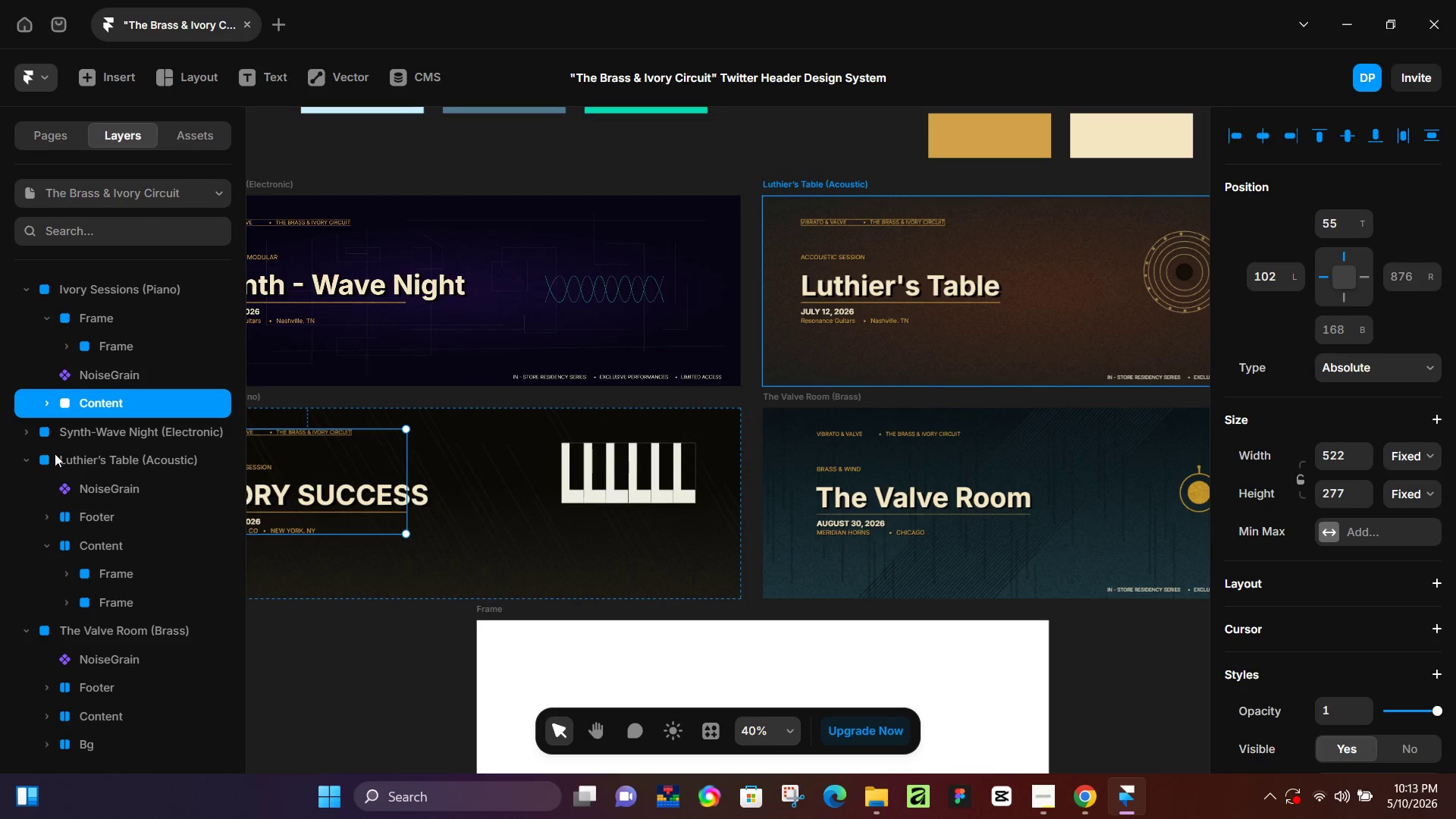 
left_click([30, 459])
 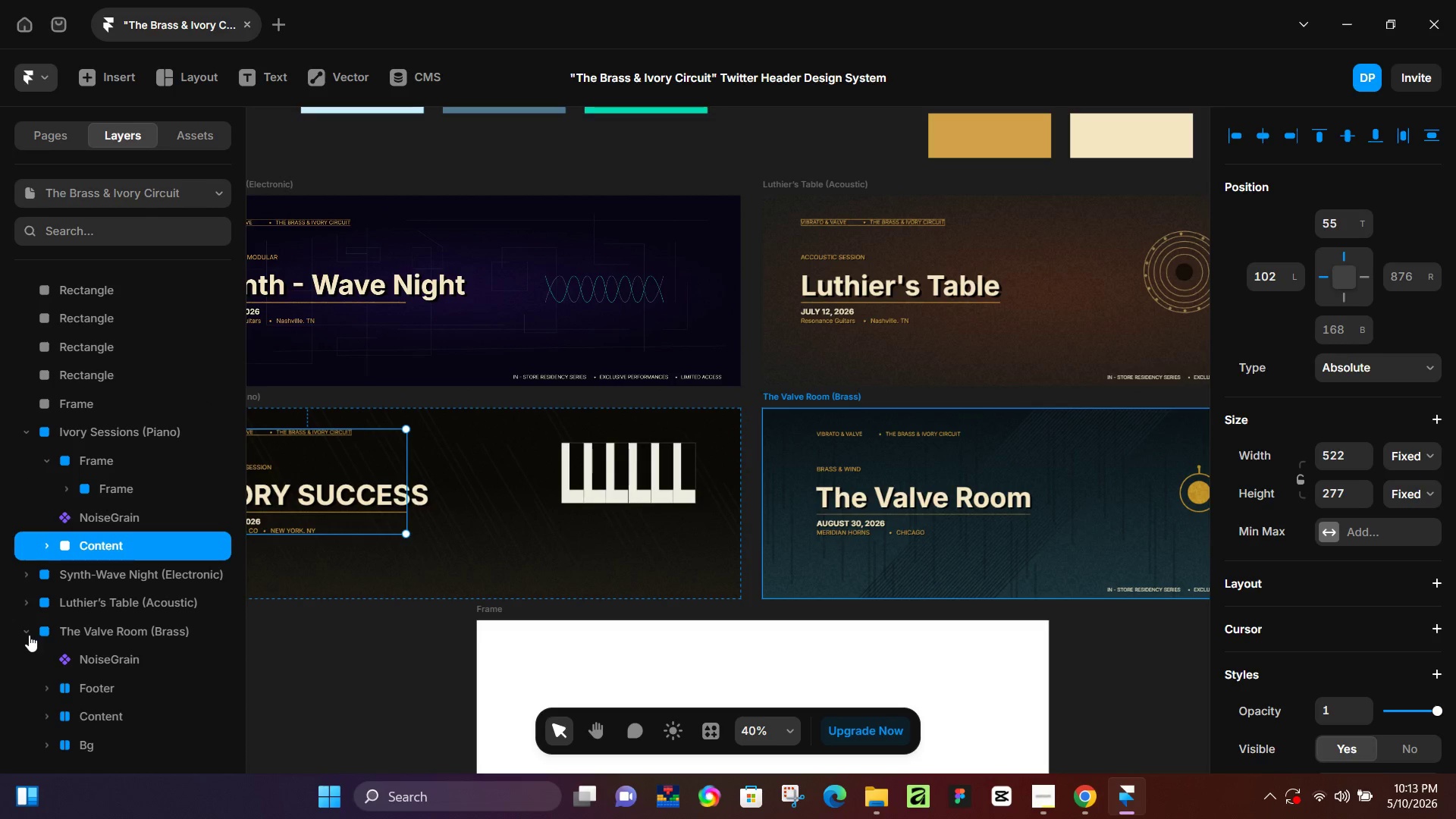 
left_click([24, 629])
 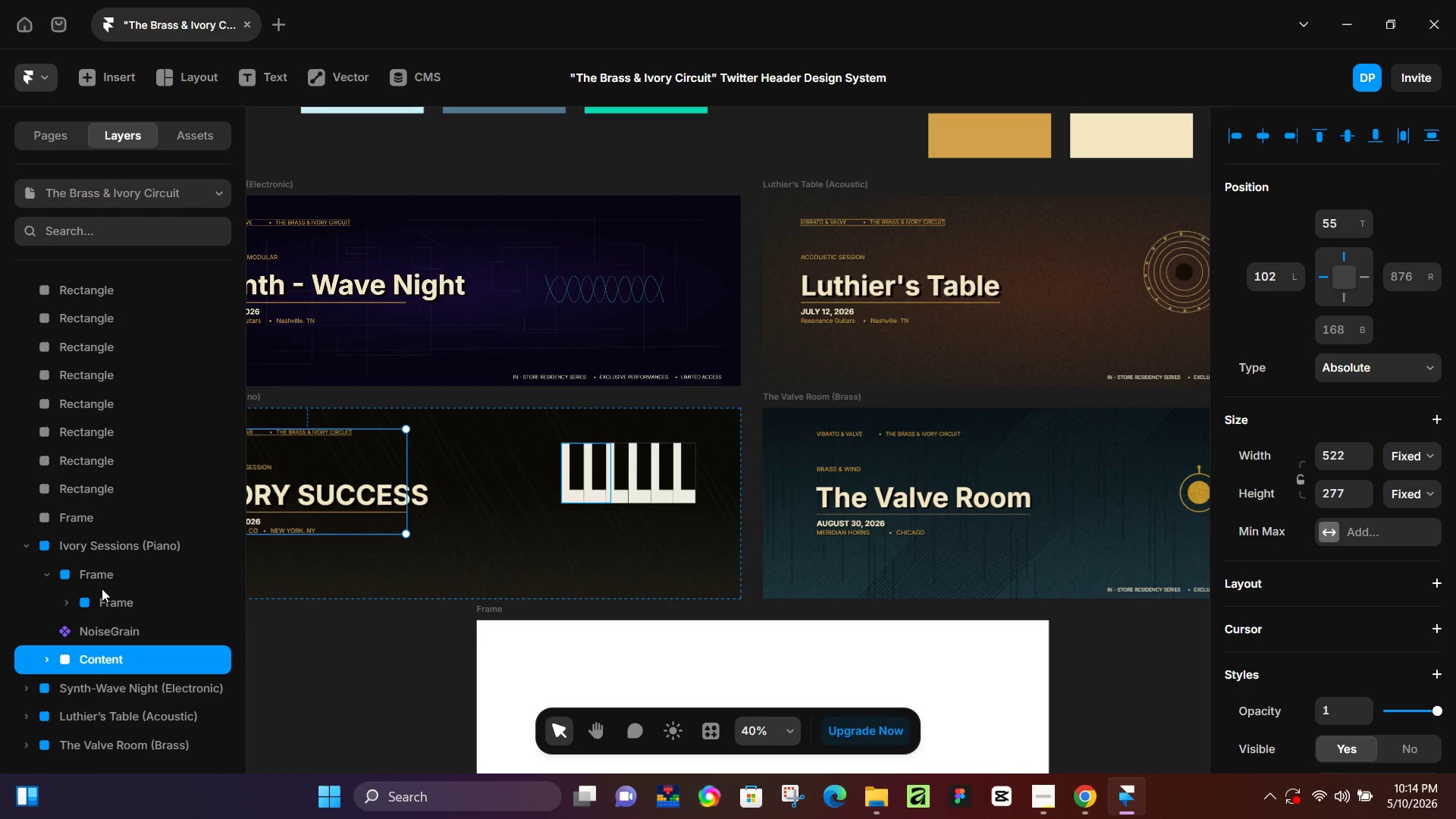 
wait(76.16)
 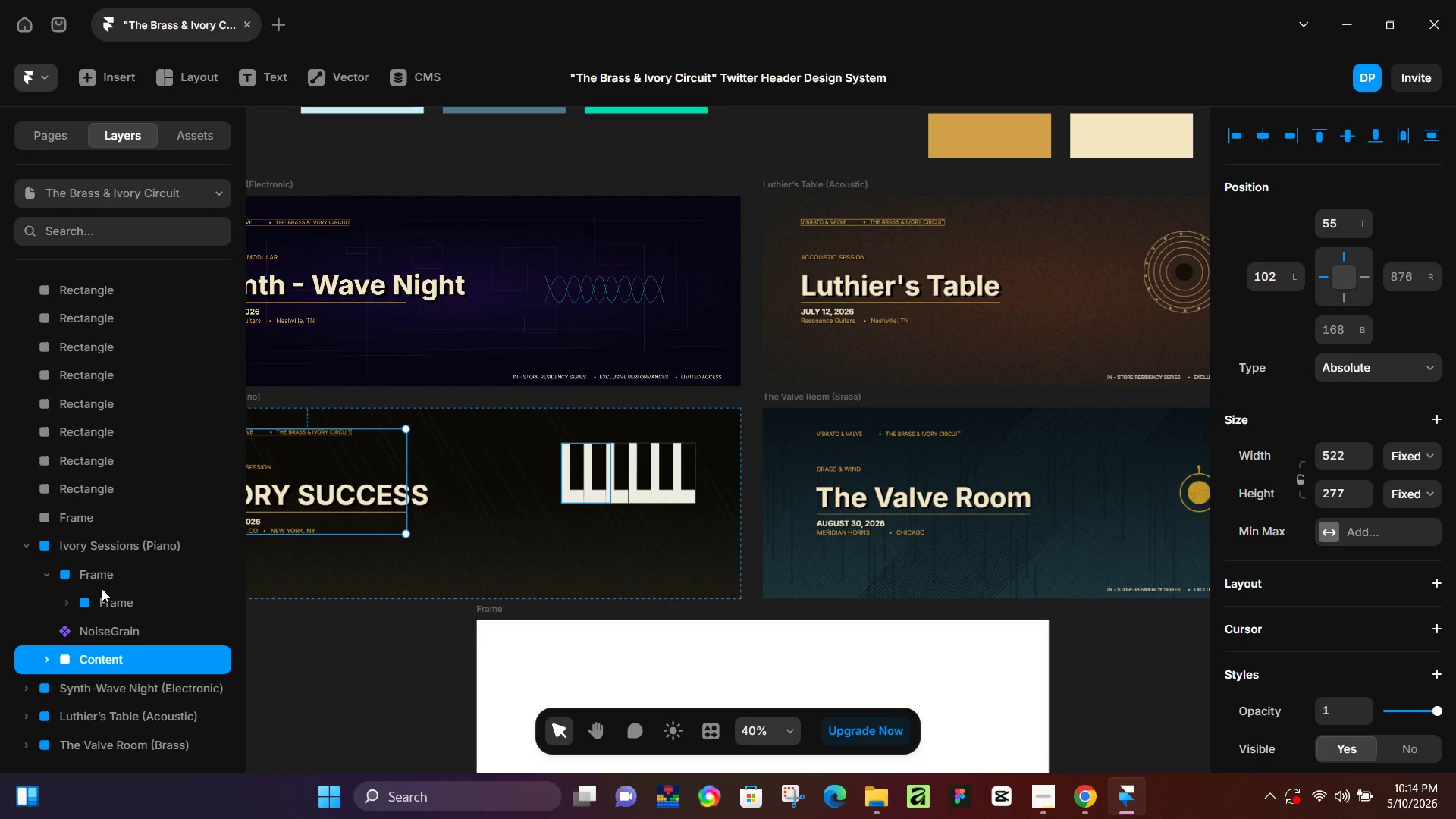 
left_click([120, 579])
 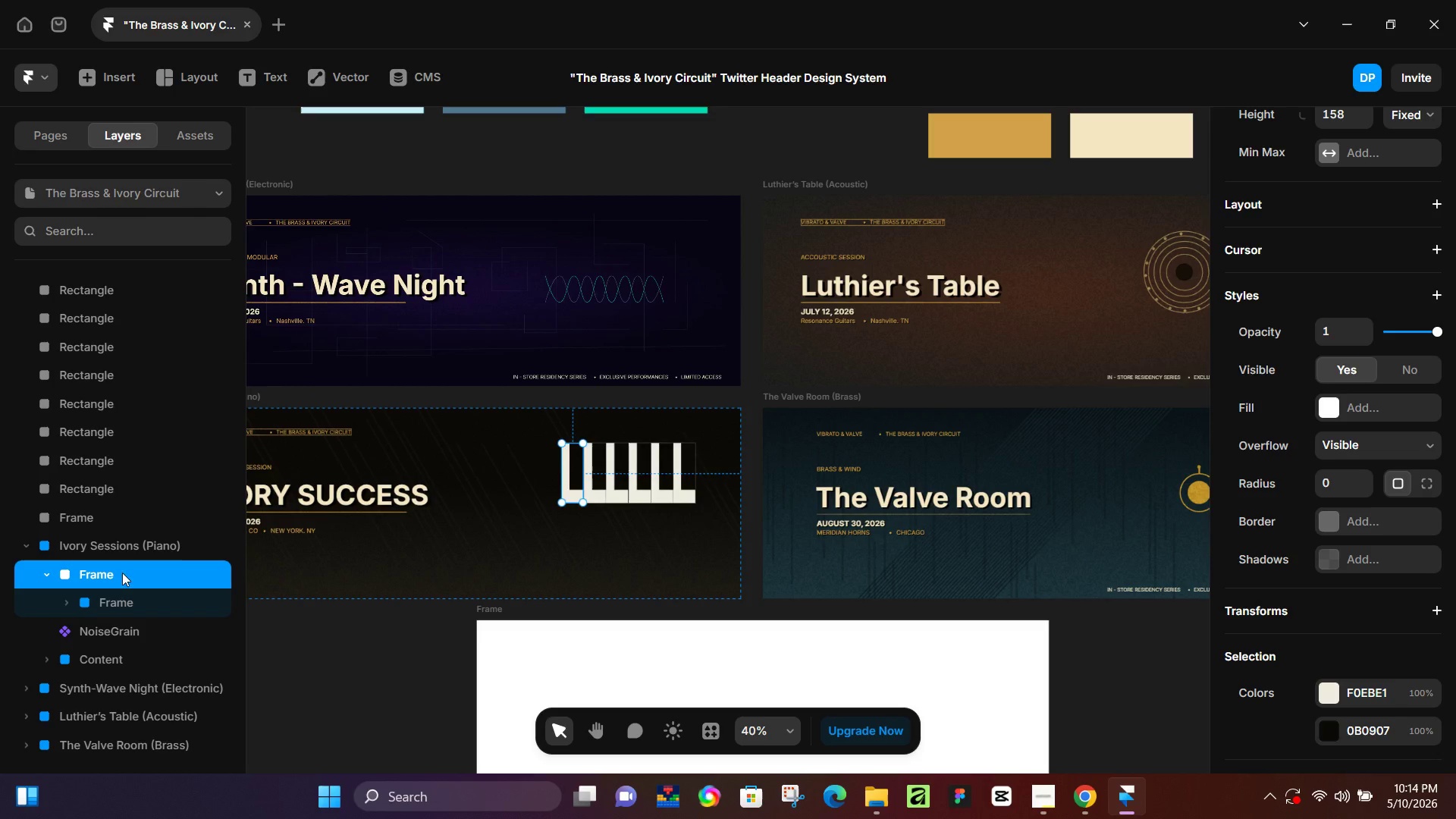 
double_click([126, 571])
 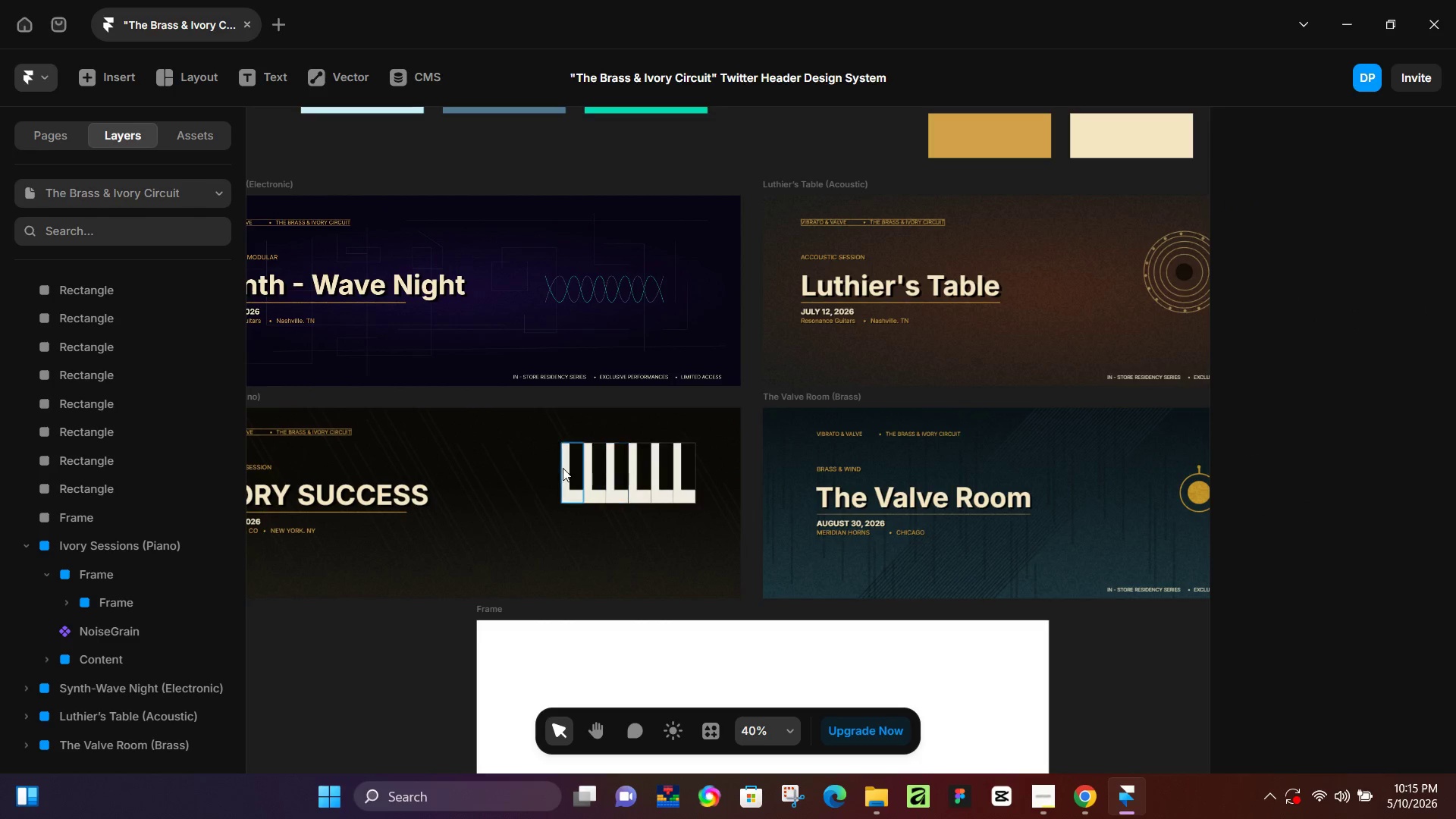 
left_click([576, 470])
 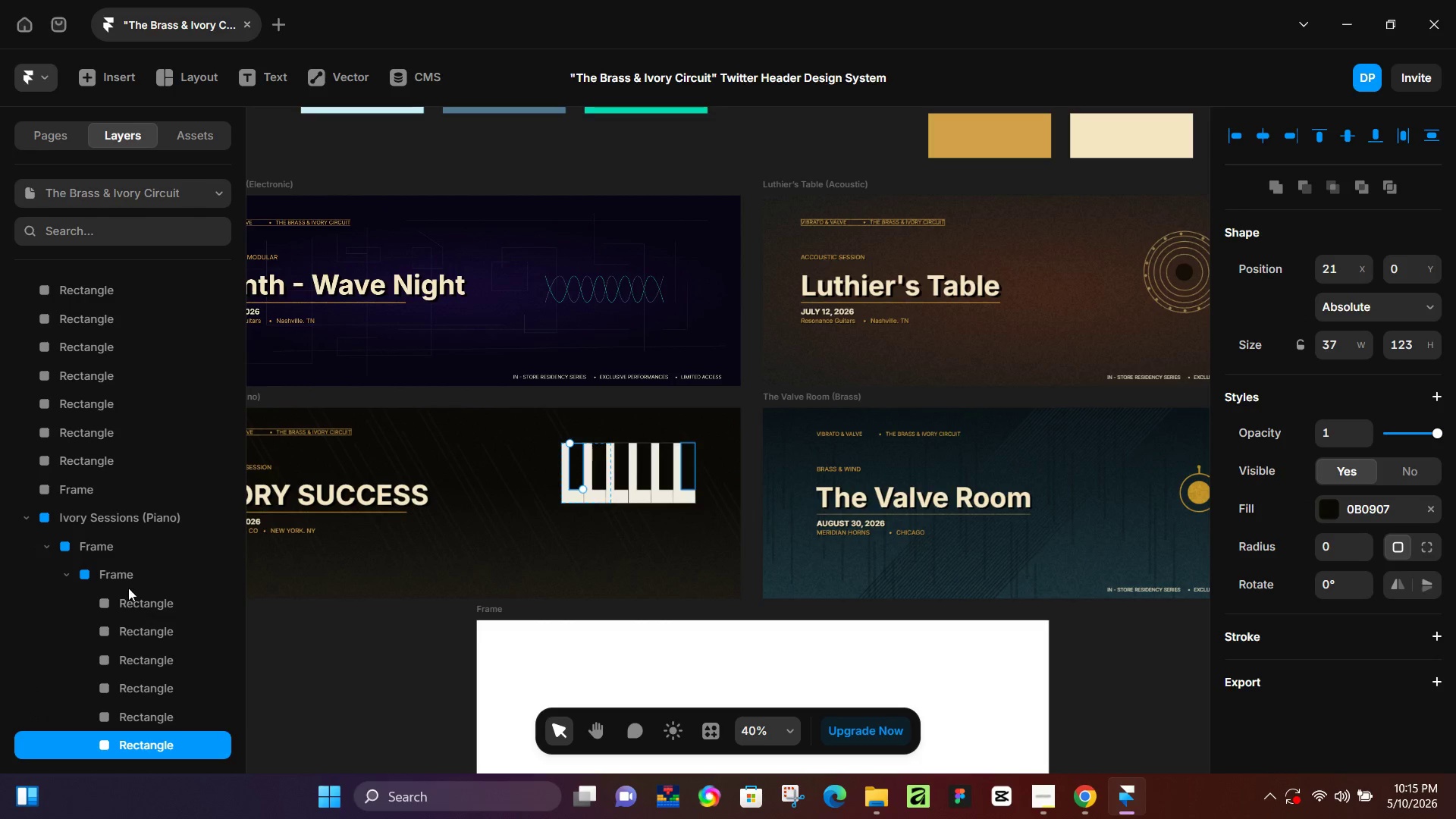 
left_click([66, 575])
 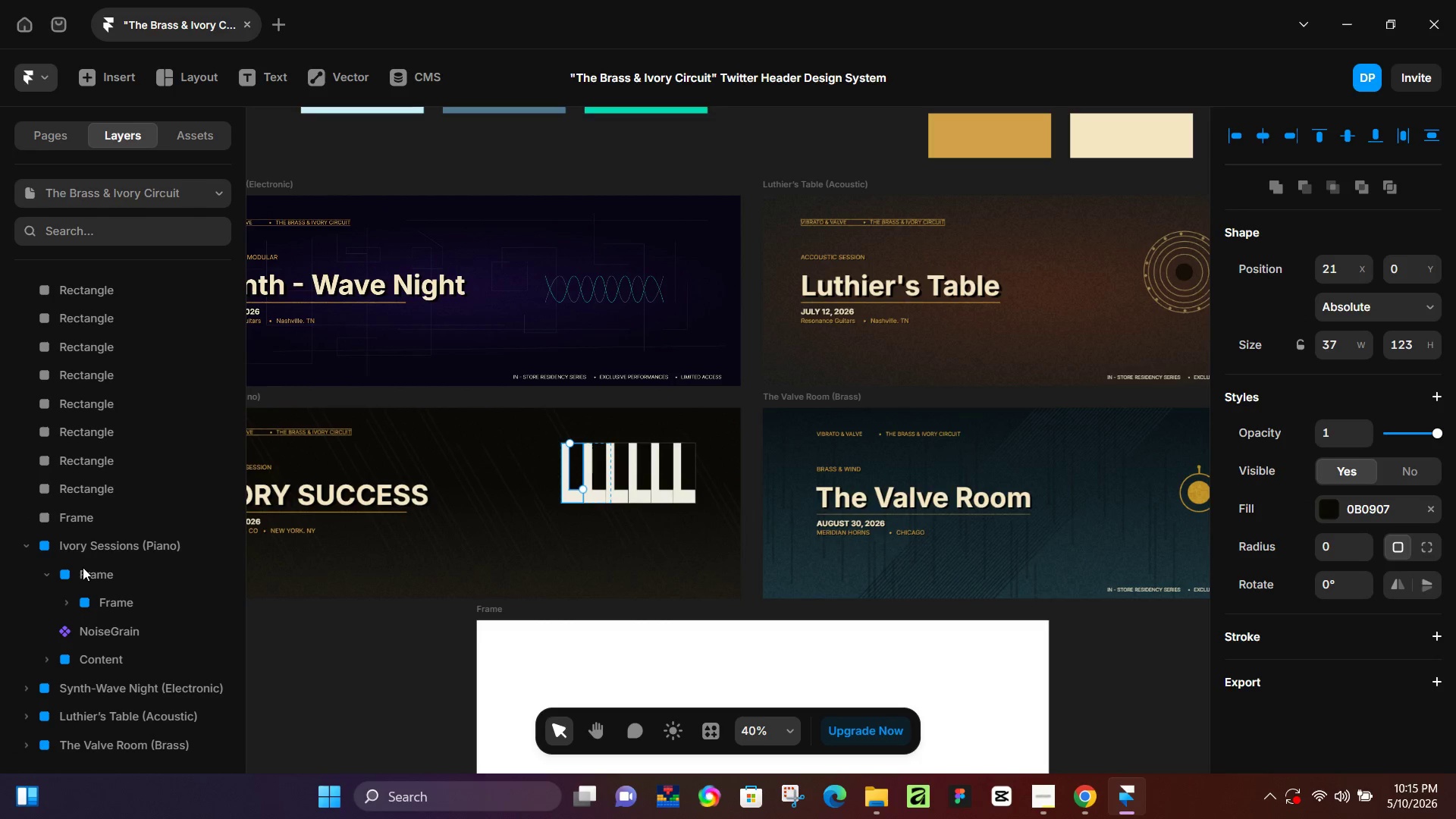 
left_click([86, 567])
 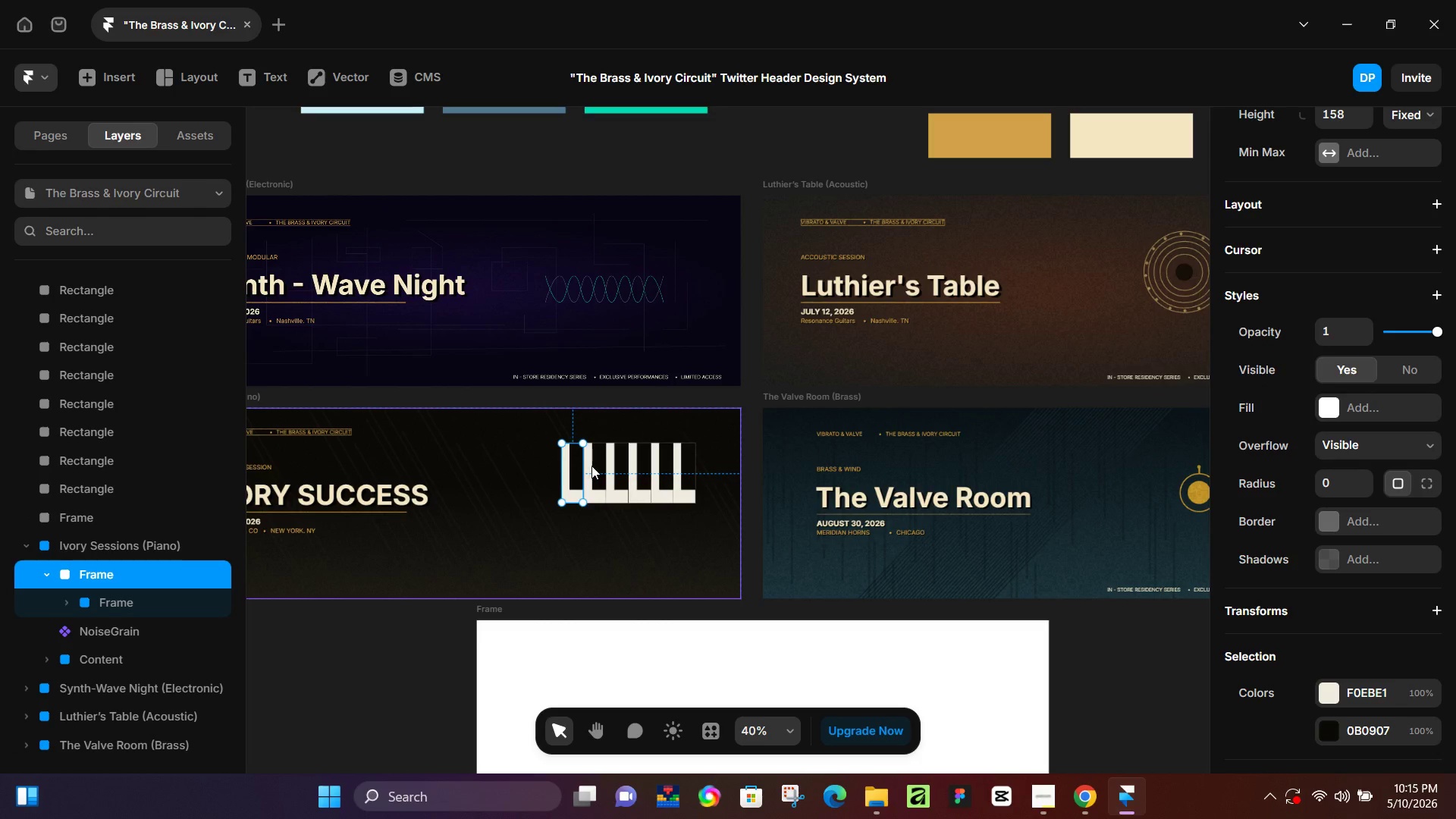 
left_click_drag(start_coordinate=[582, 470], to_coordinate=[697, 469])
 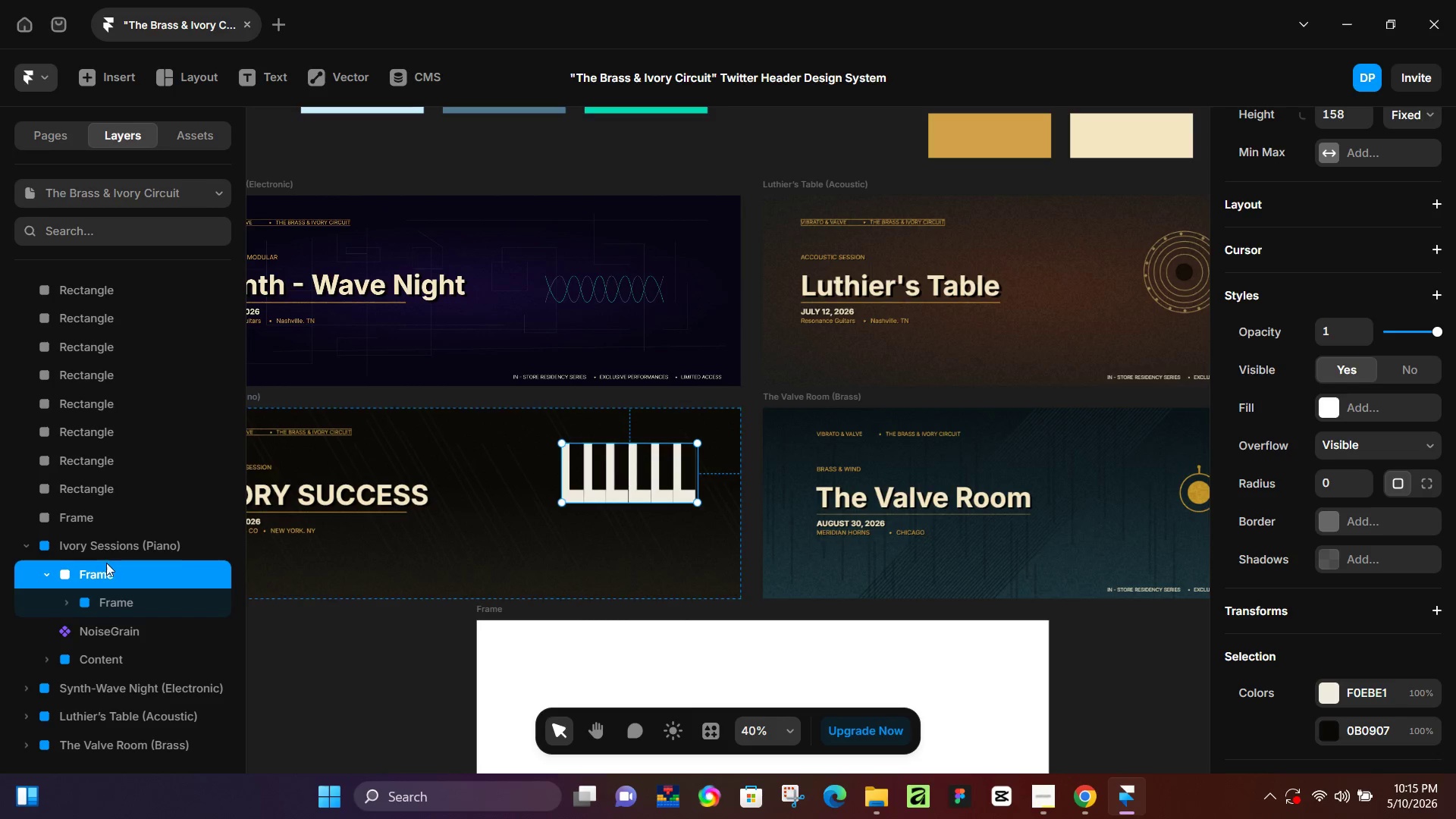 
double_click([110, 574])
 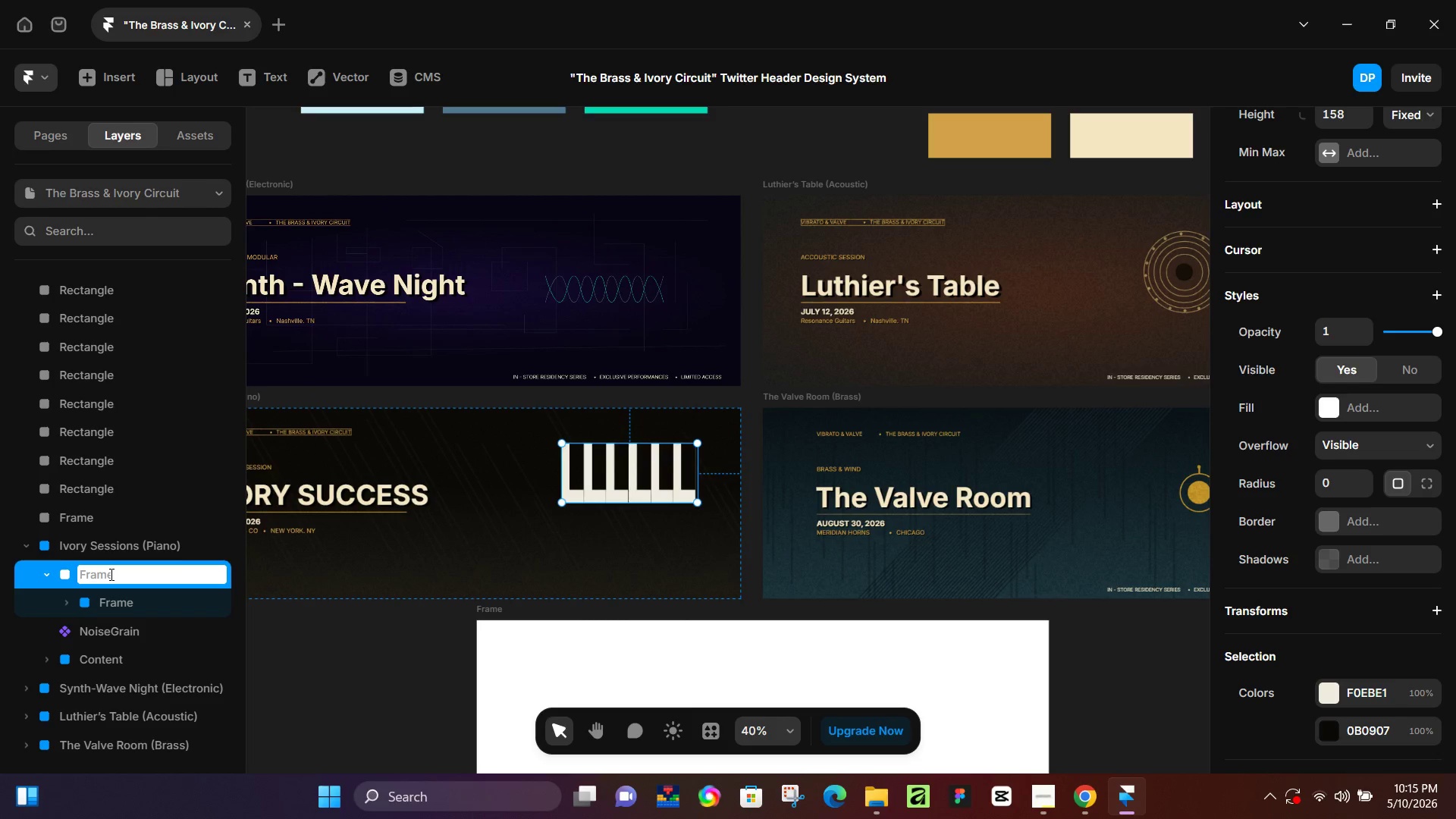 
type(Piano icon)
 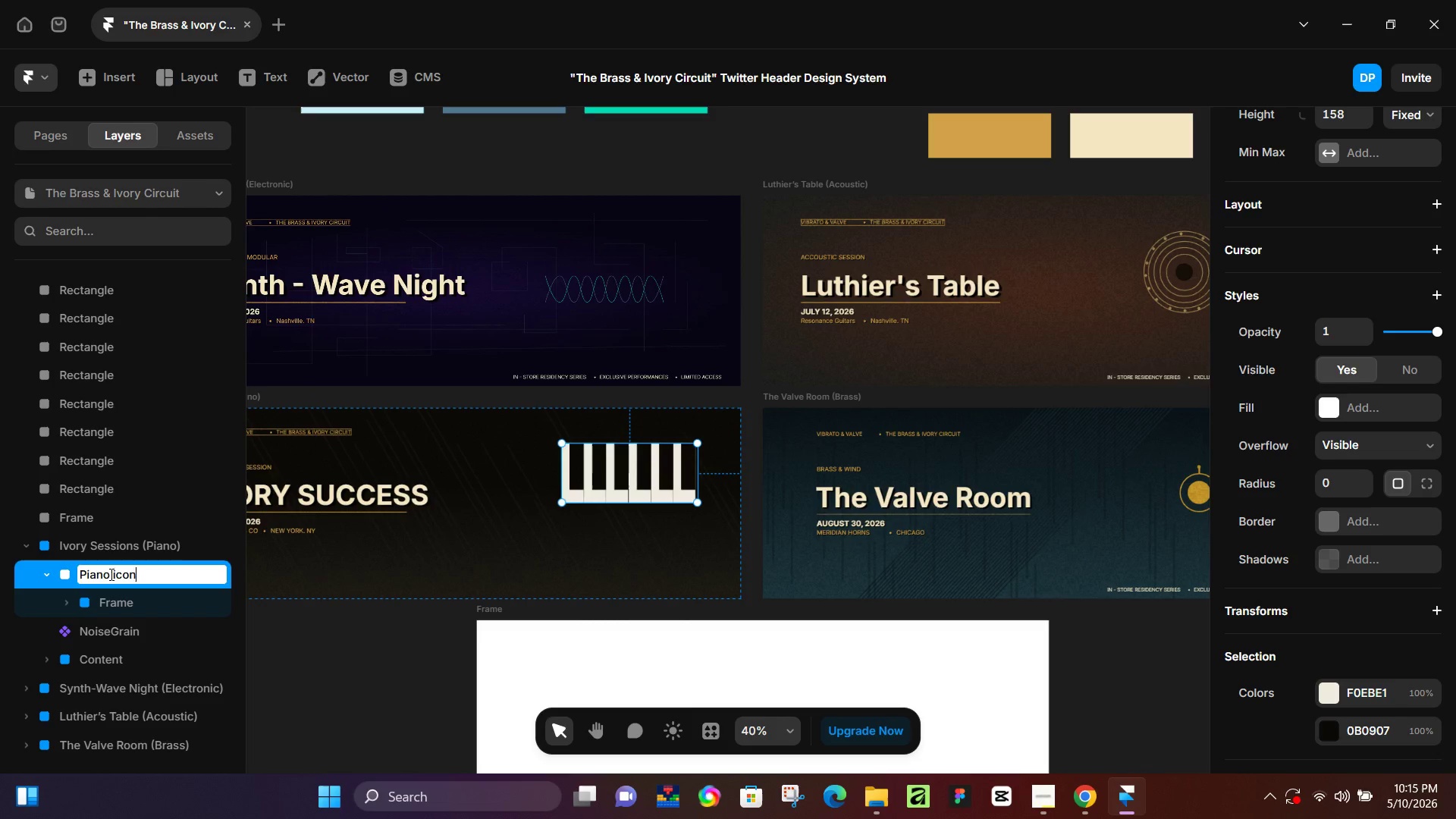 
key(Enter)
 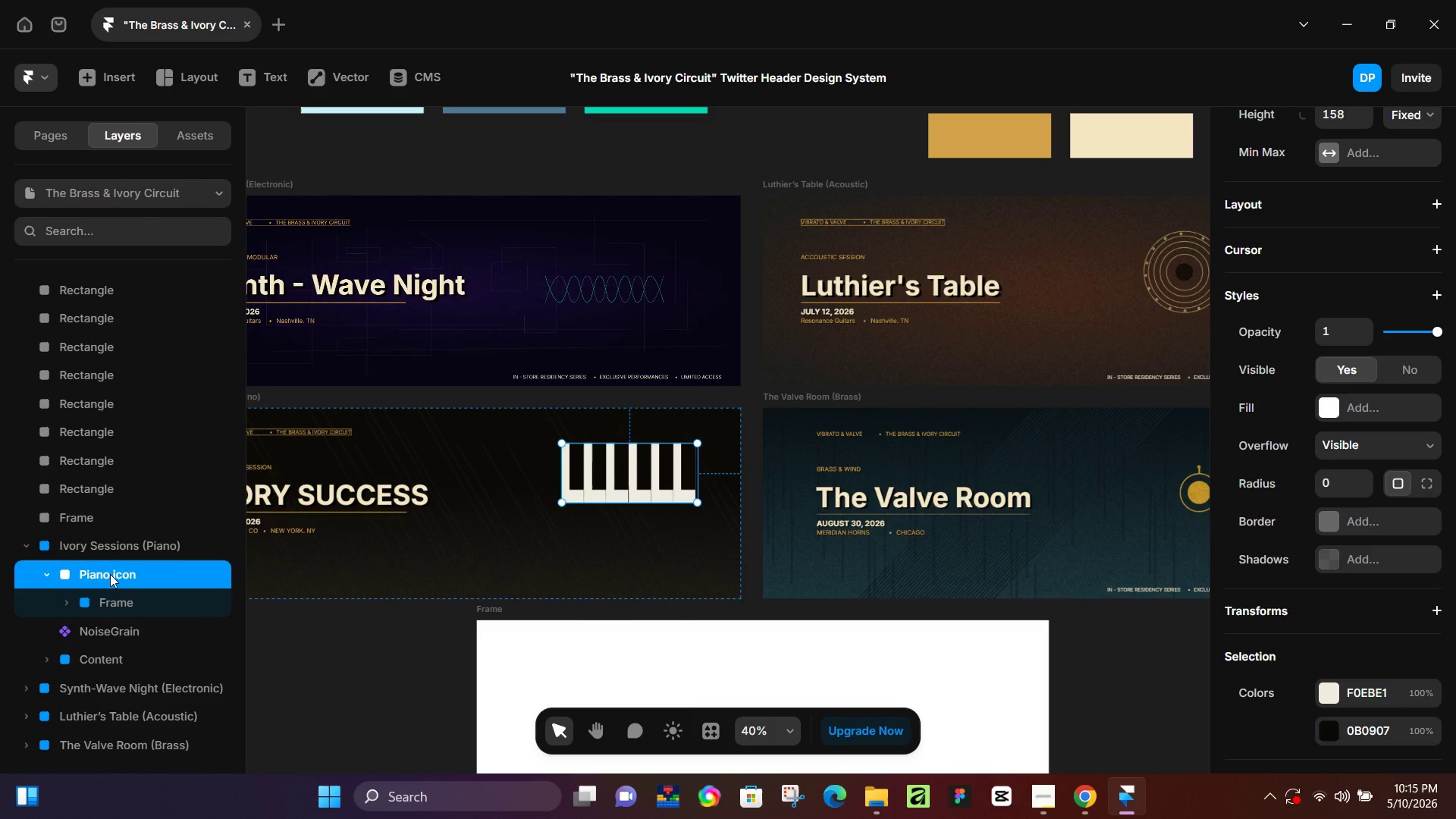 
hold_key(key=ArrowRight, duration=0.91)
 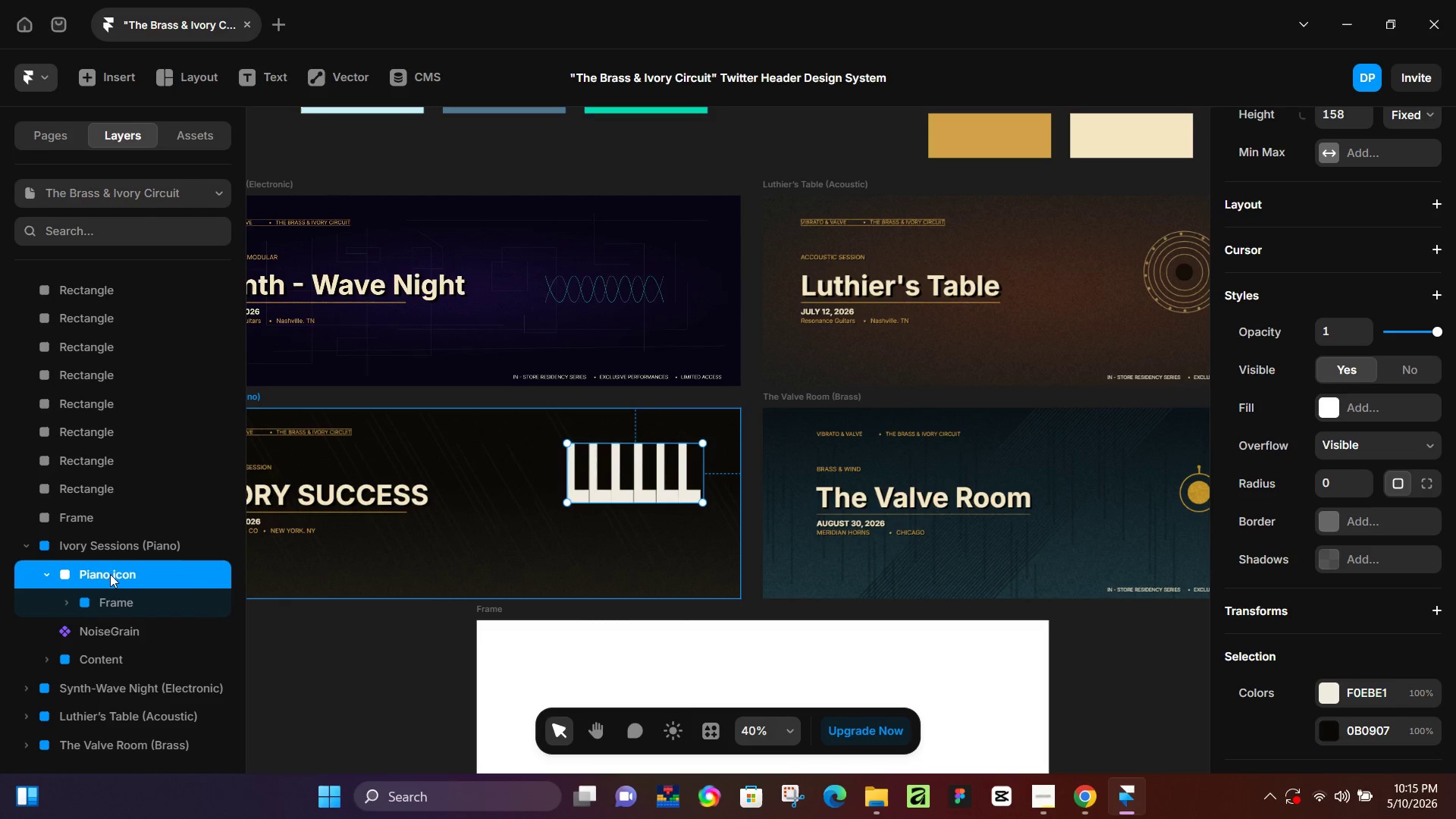 
key(Control+Z)
 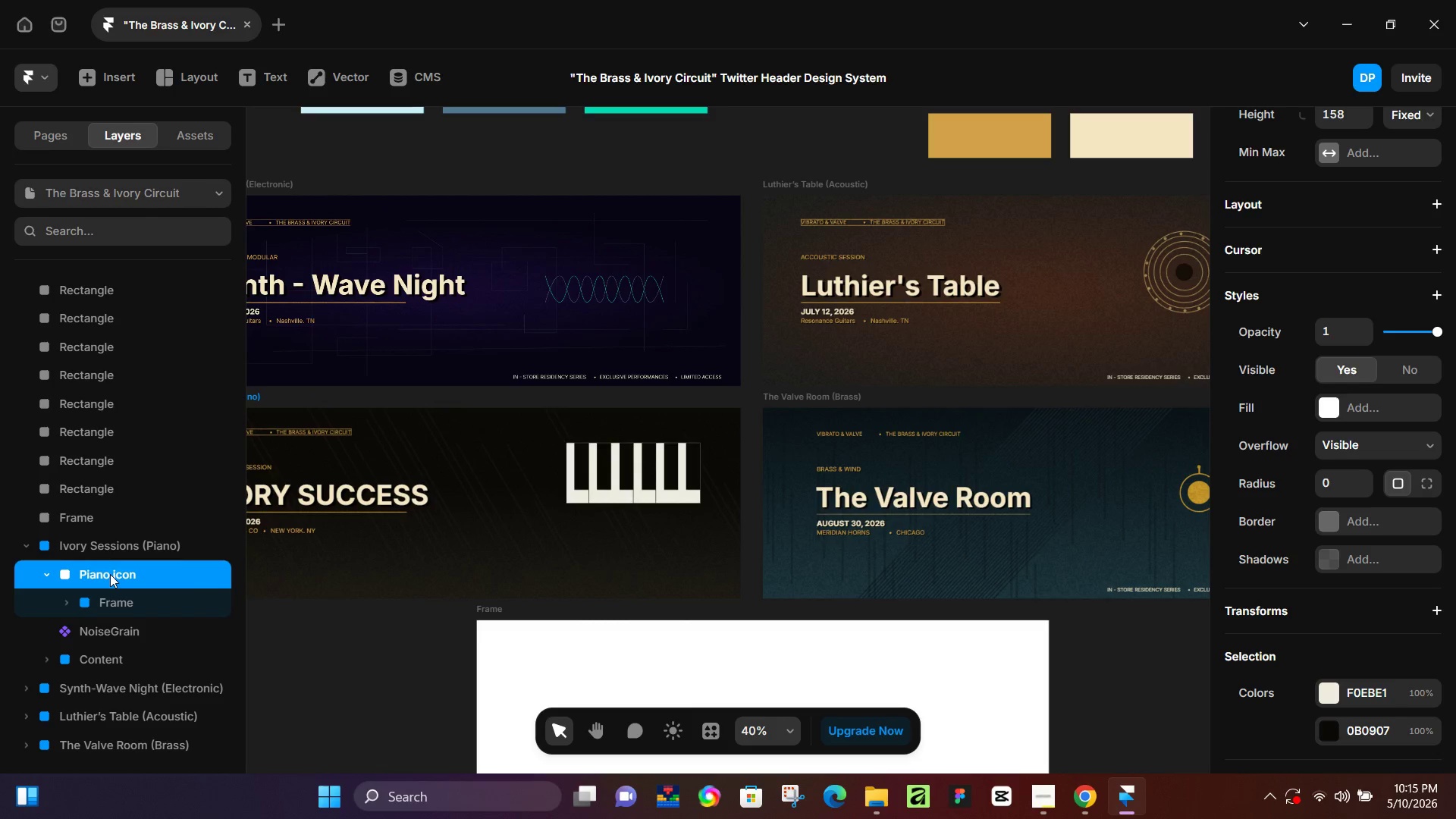 
key(Control+Z)
 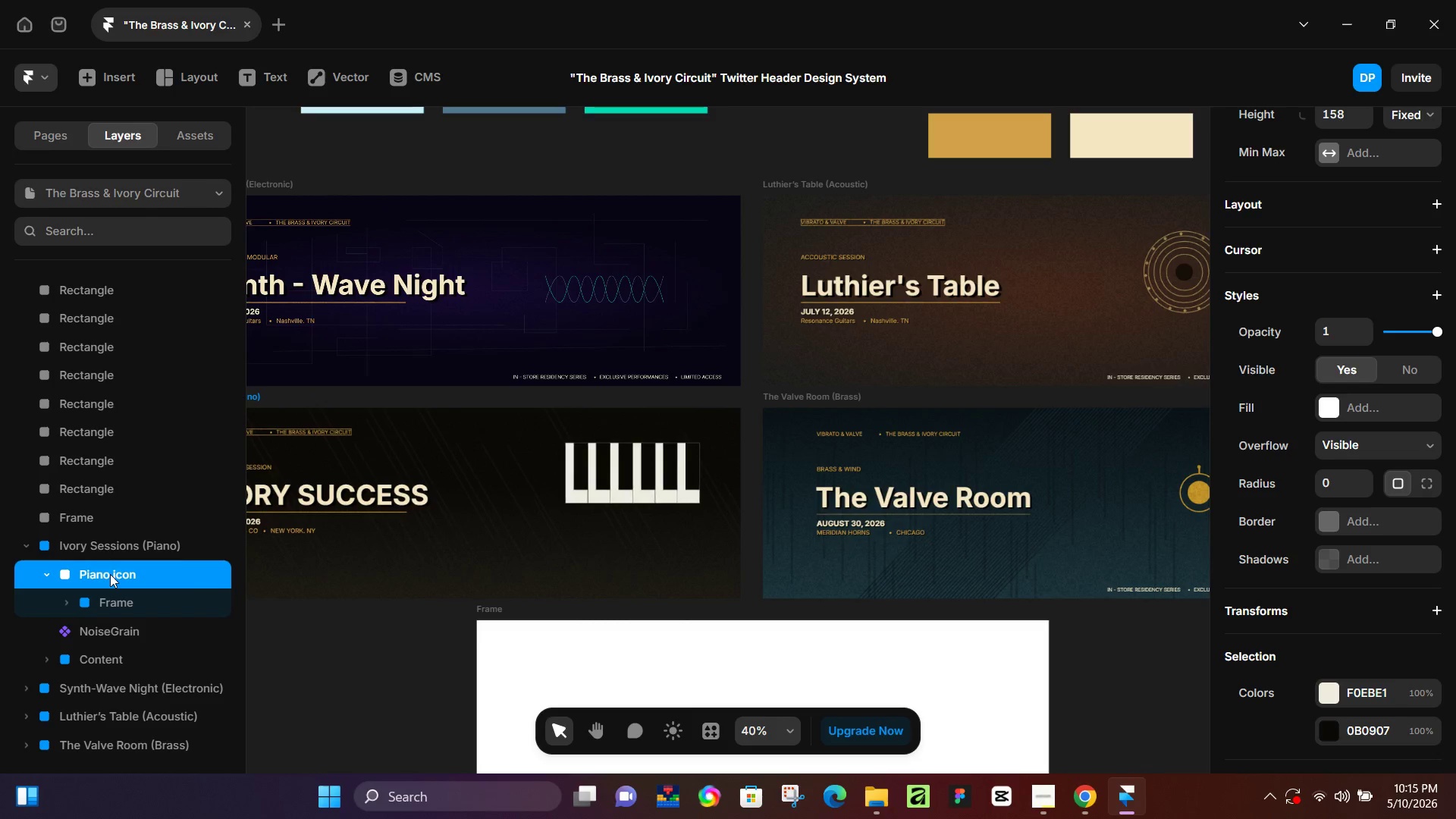 
key(Control+Z)
 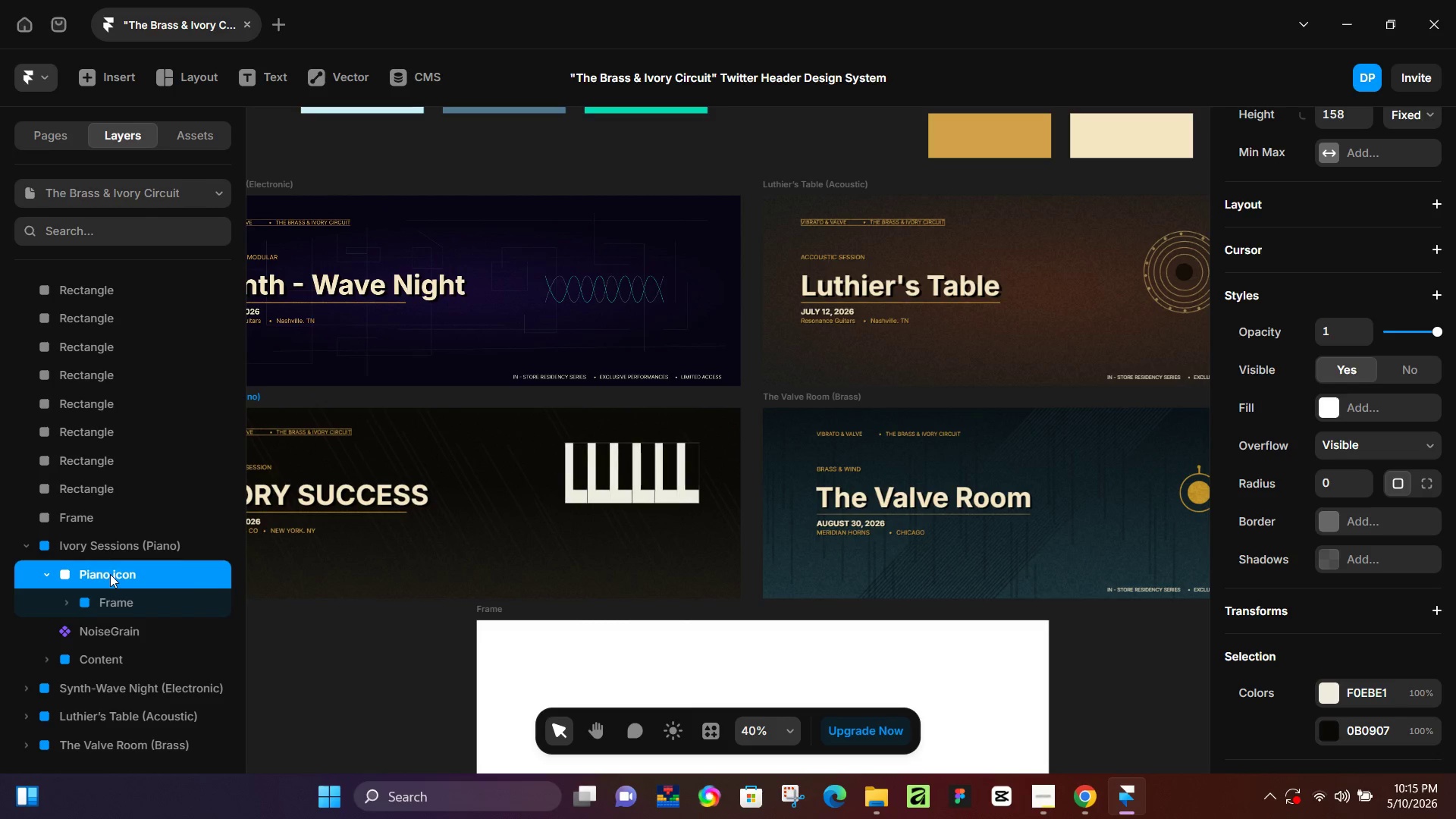 
key(Control+Z)
 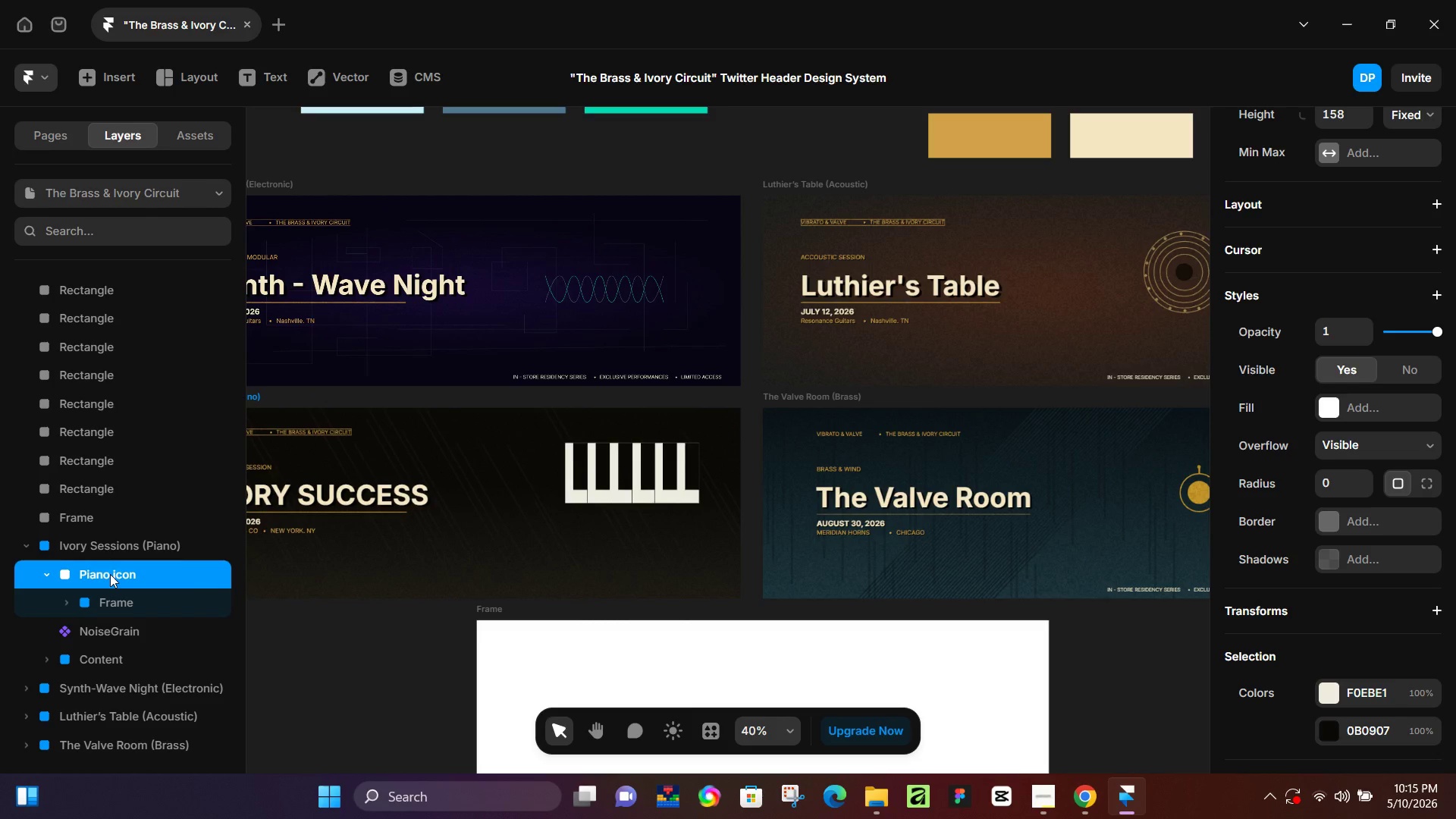 
key(Control+Z)
 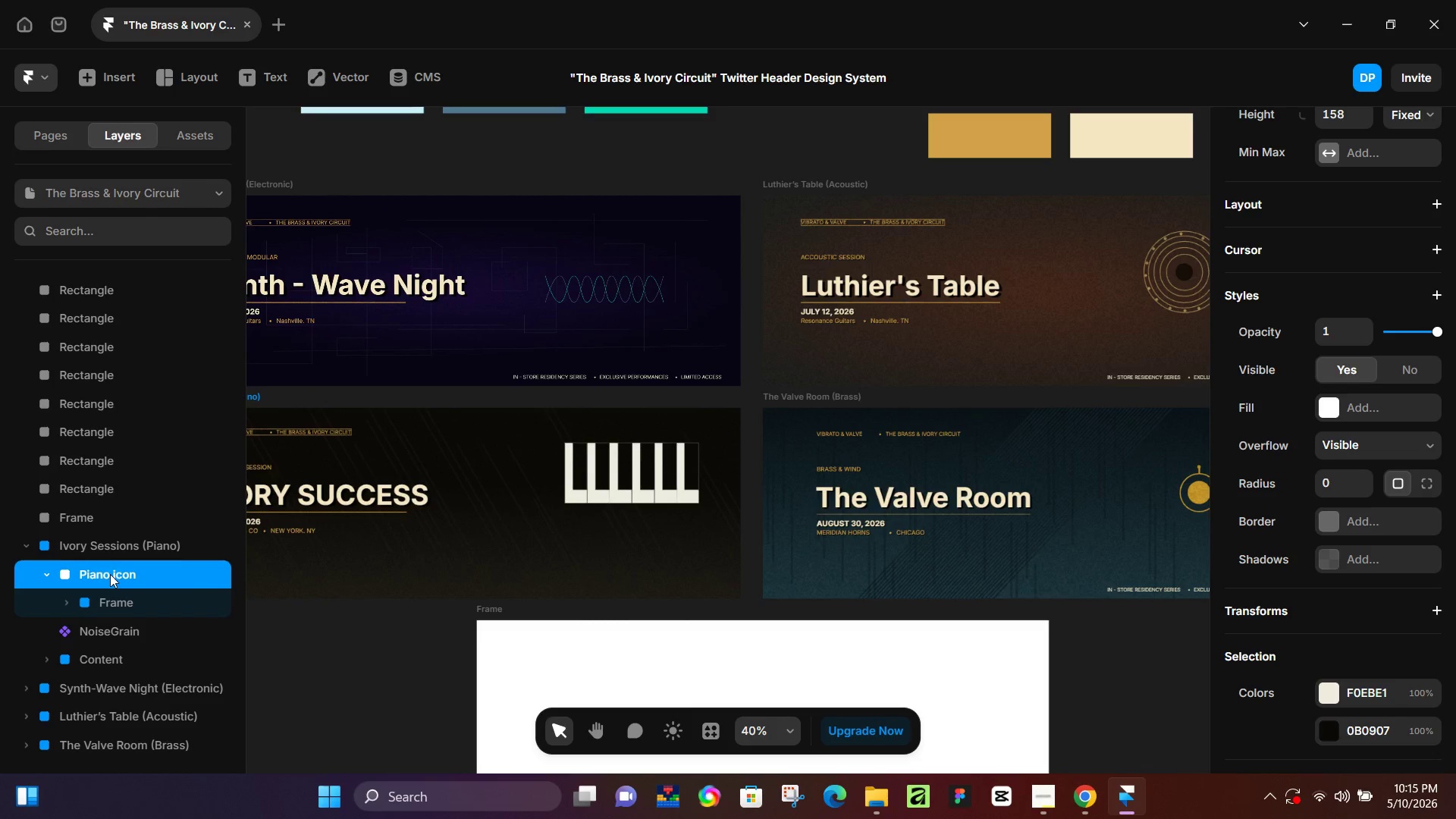 
key(Control+Z)
 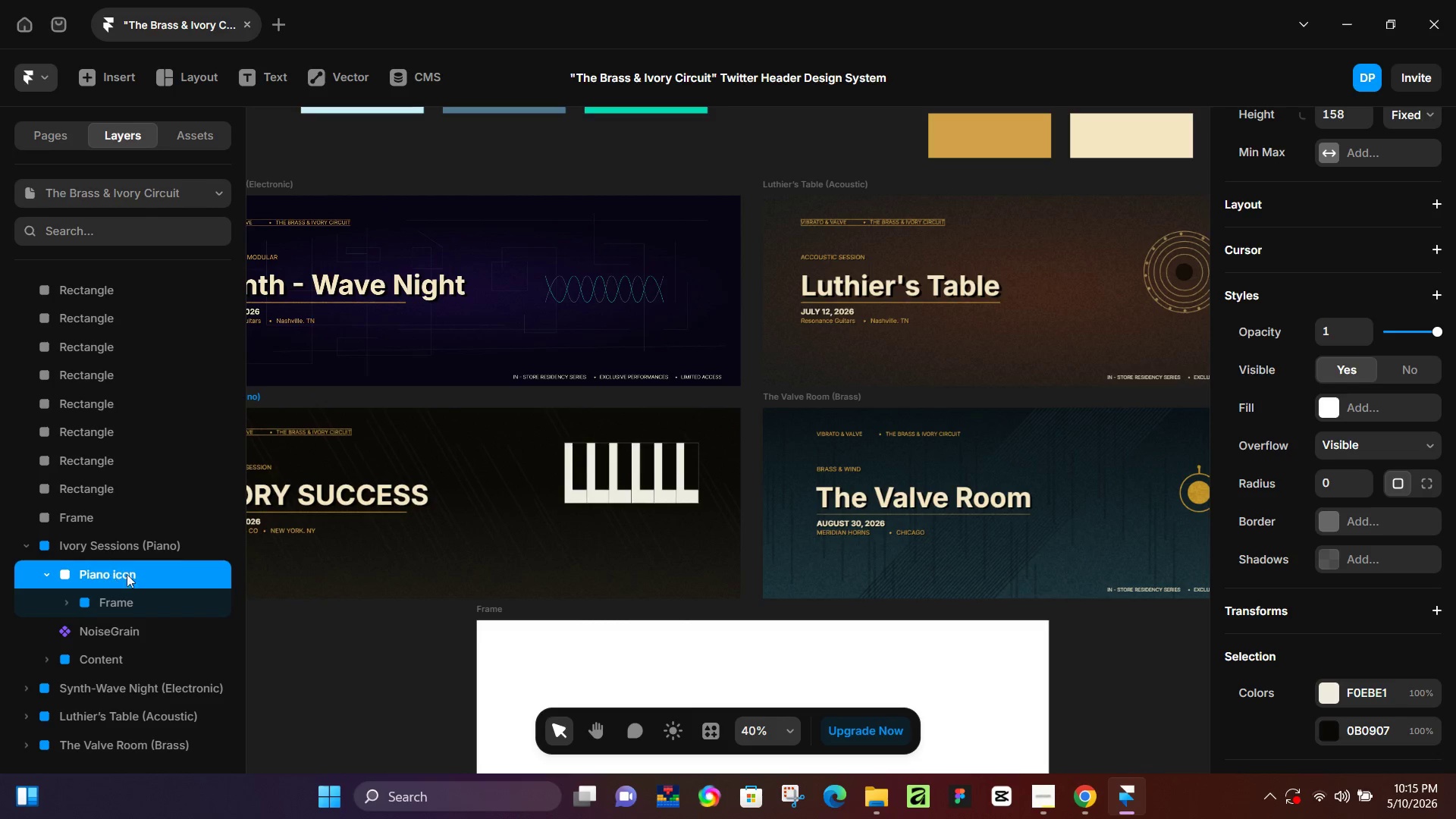 
key(Control+Z)
 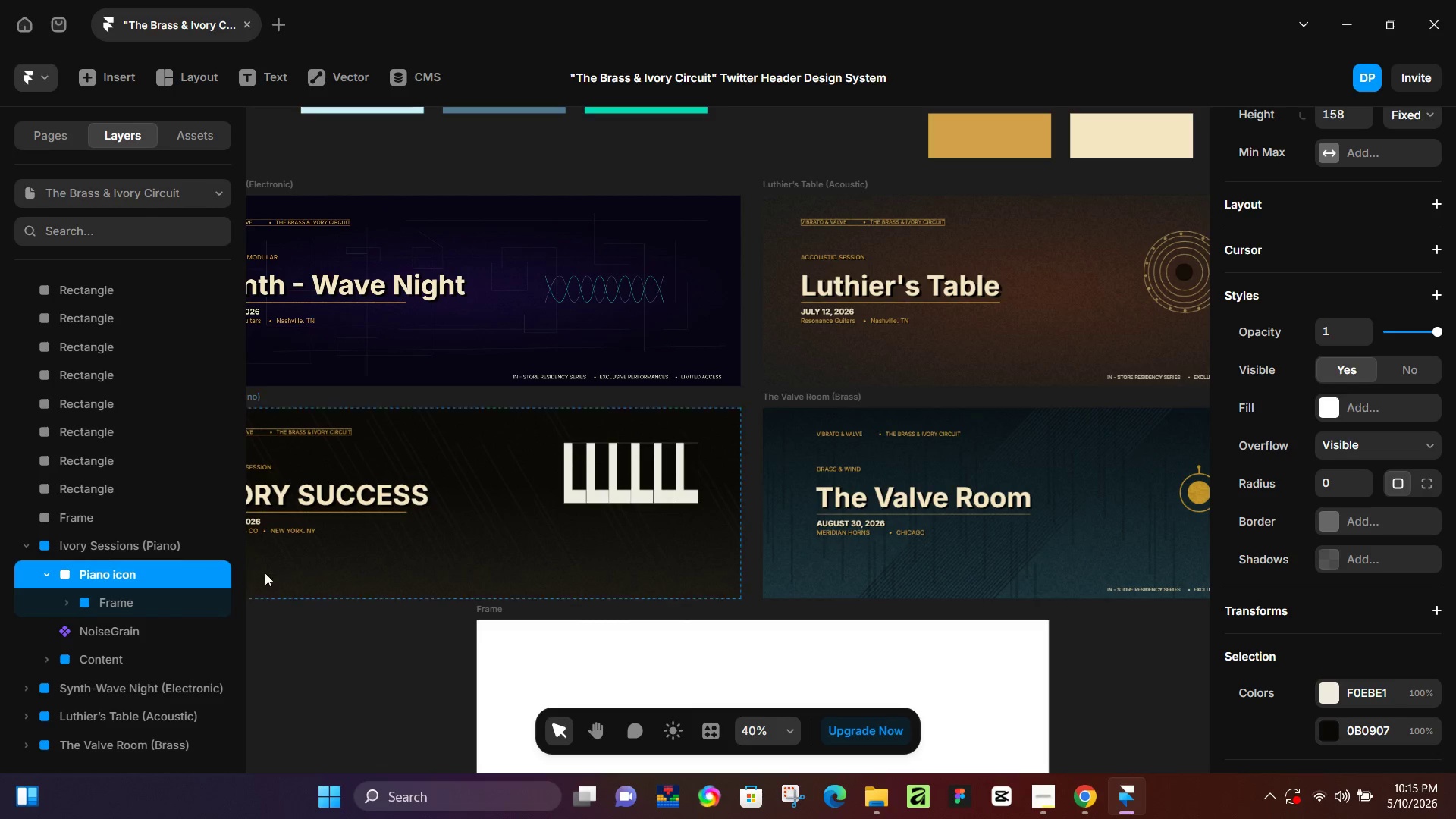 
key(Control+Z)
 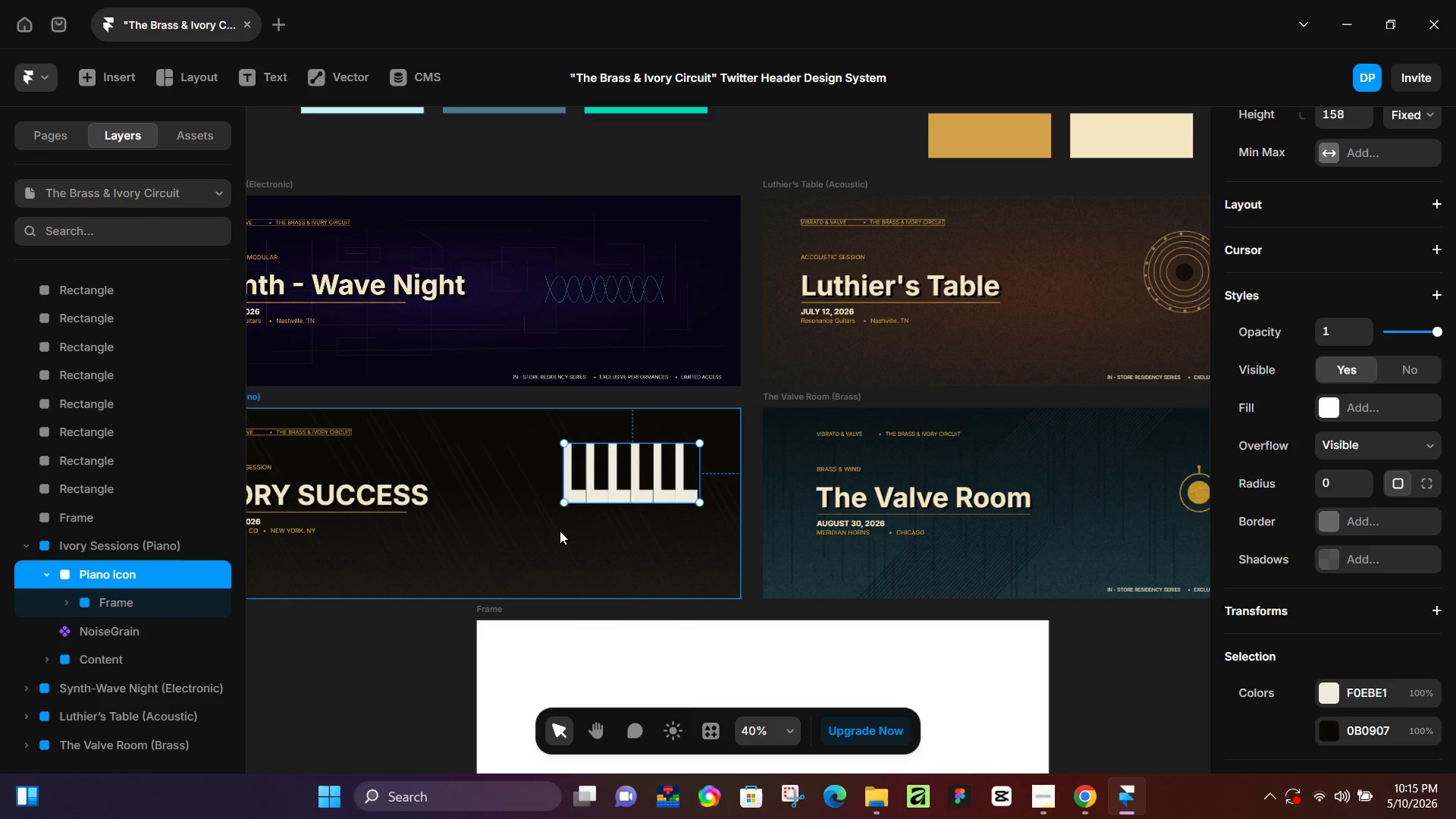 
key(Control+Z)
 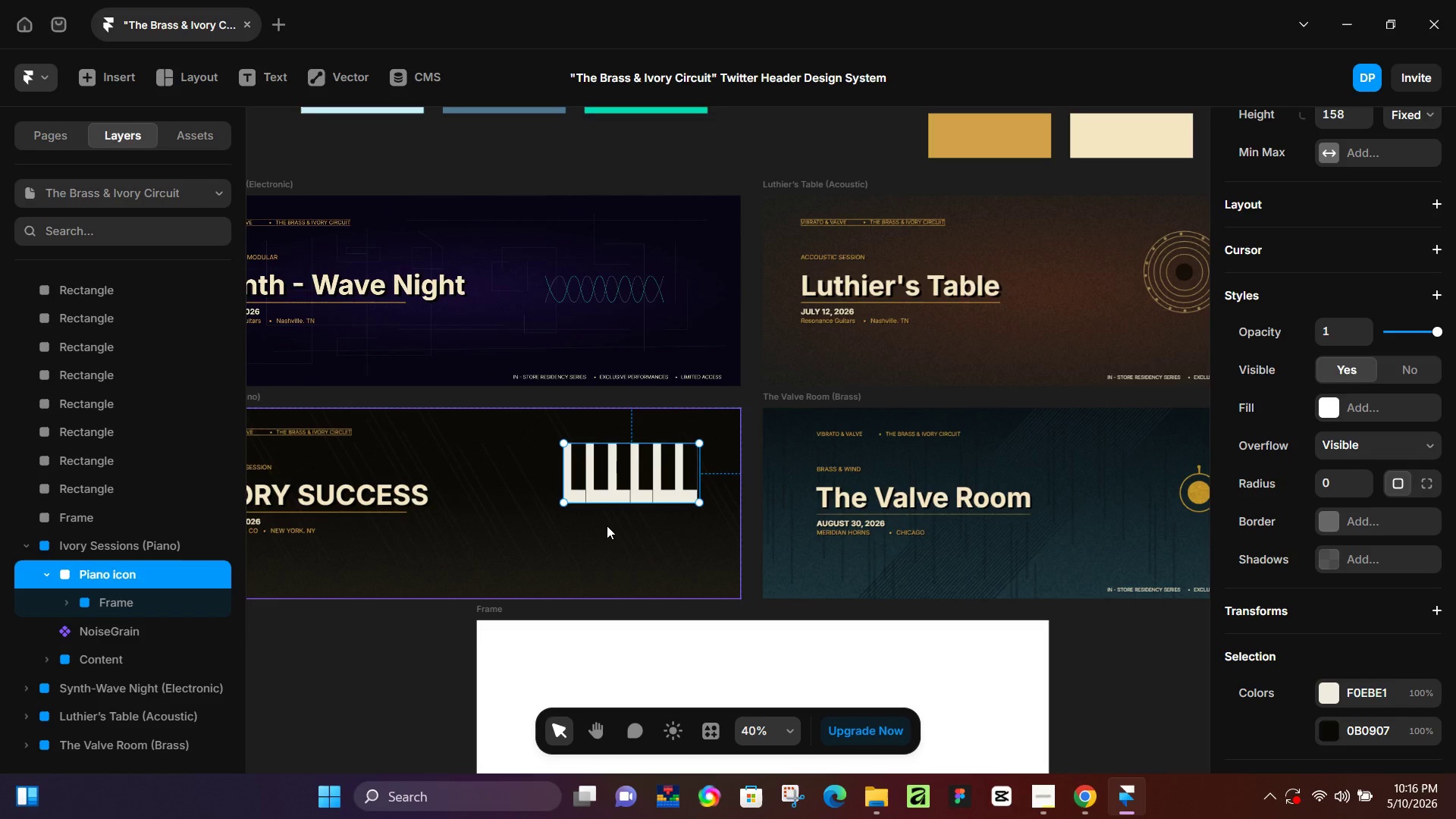 
wait(78.14)
 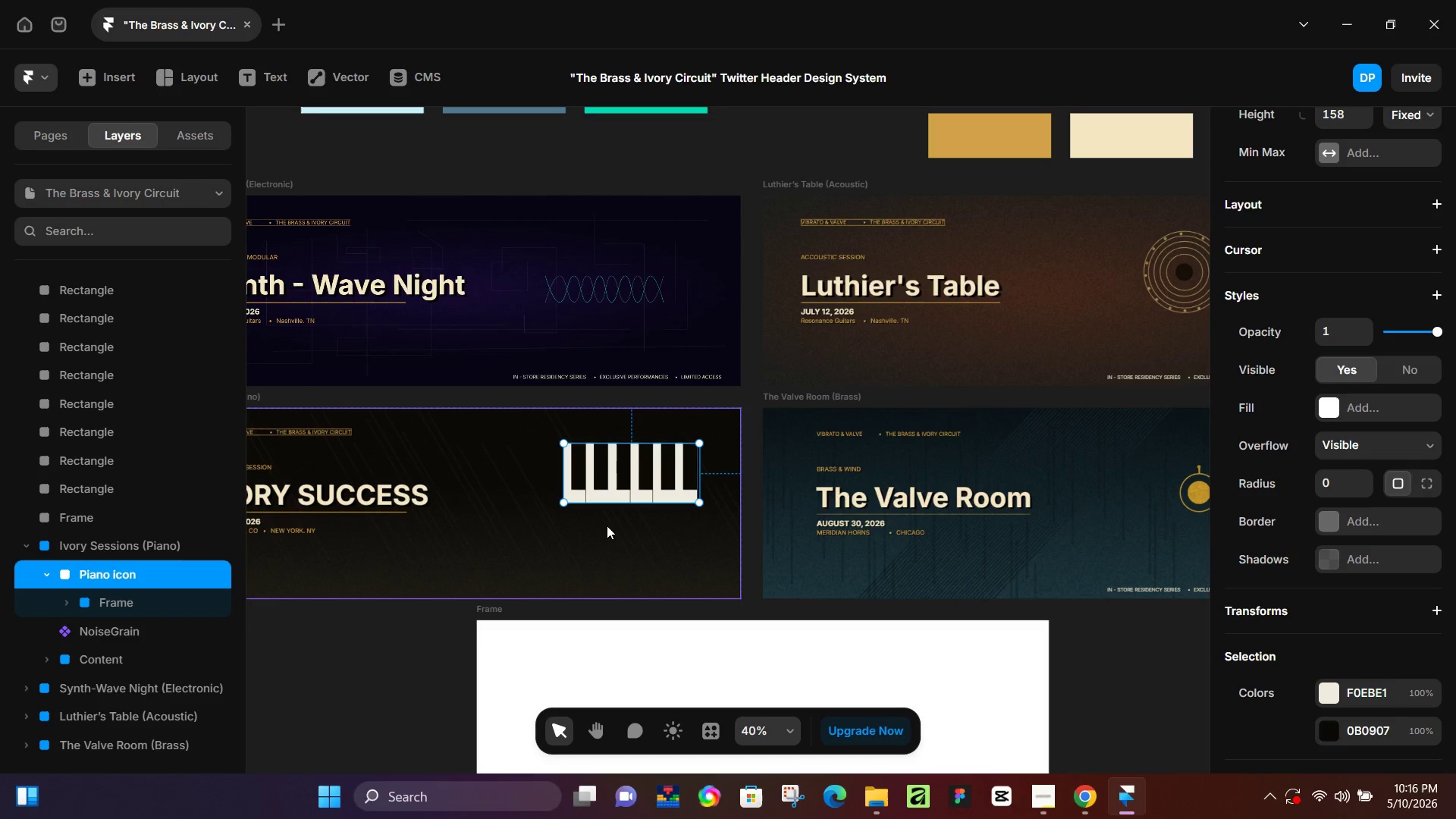 
left_click([50, 576])
 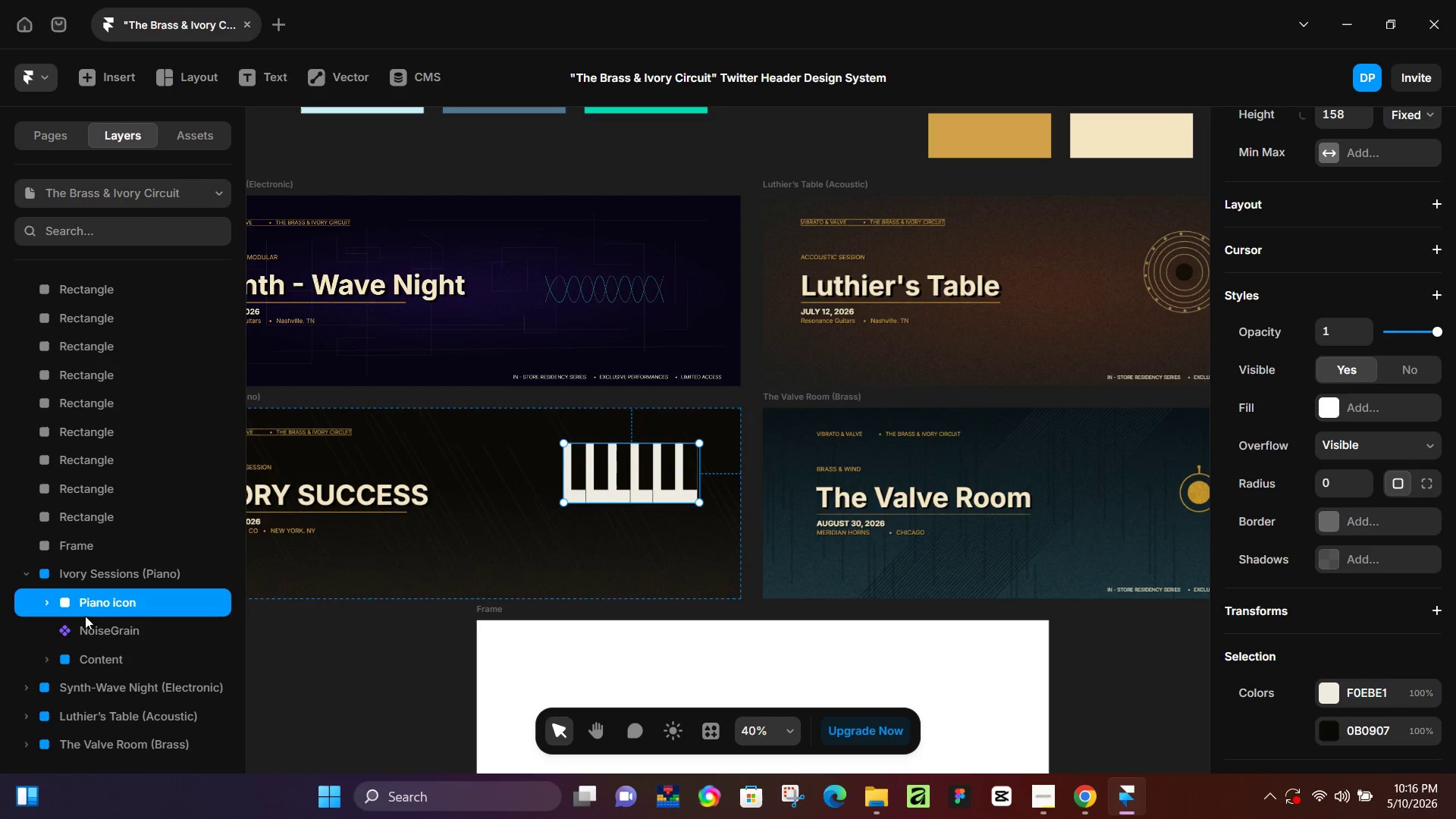 
left_click_drag(start_coordinate=[85, 627], to_coordinate=[98, 587])
 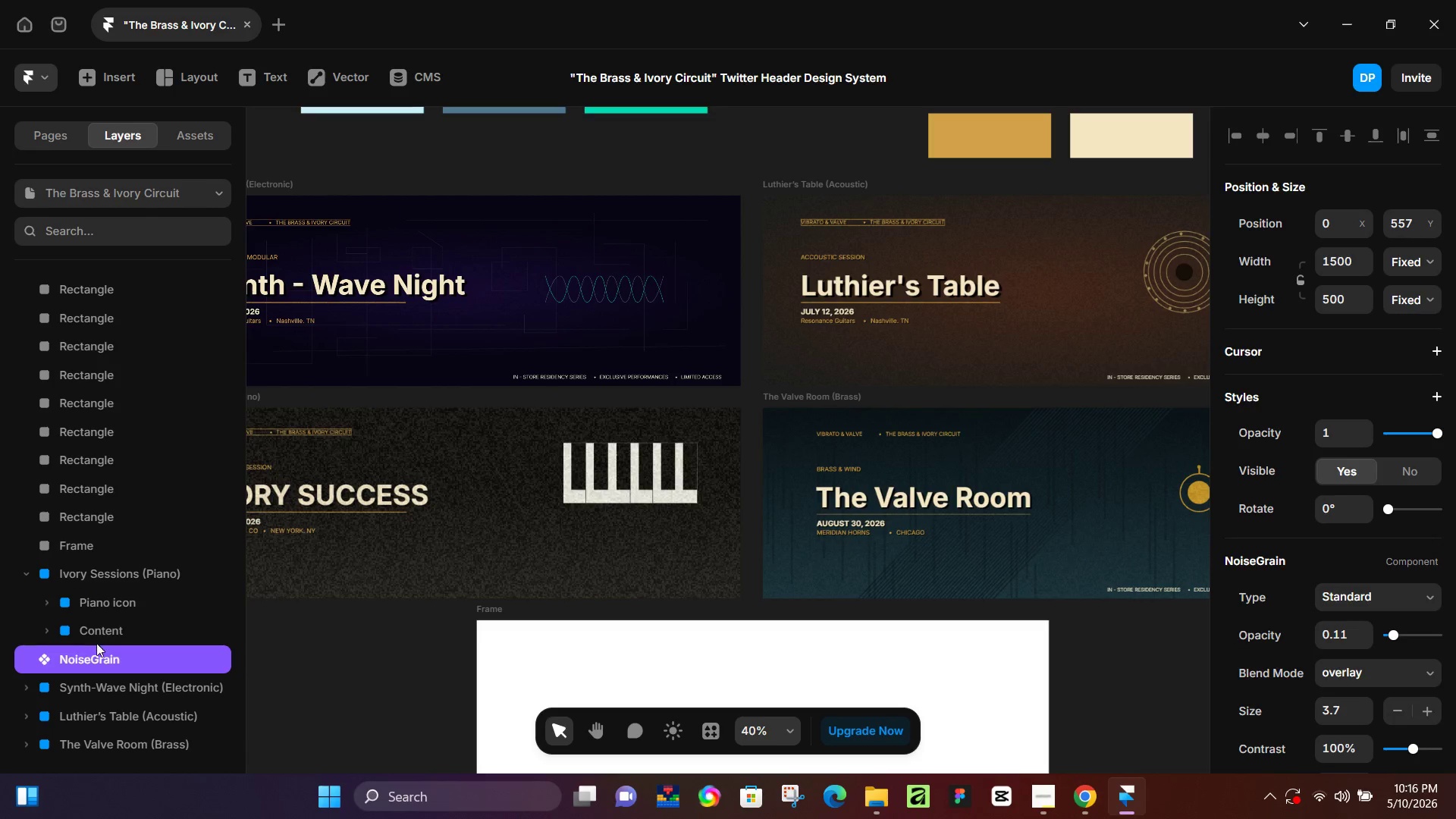 
left_click_drag(start_coordinate=[93, 653], to_coordinate=[107, 592])
 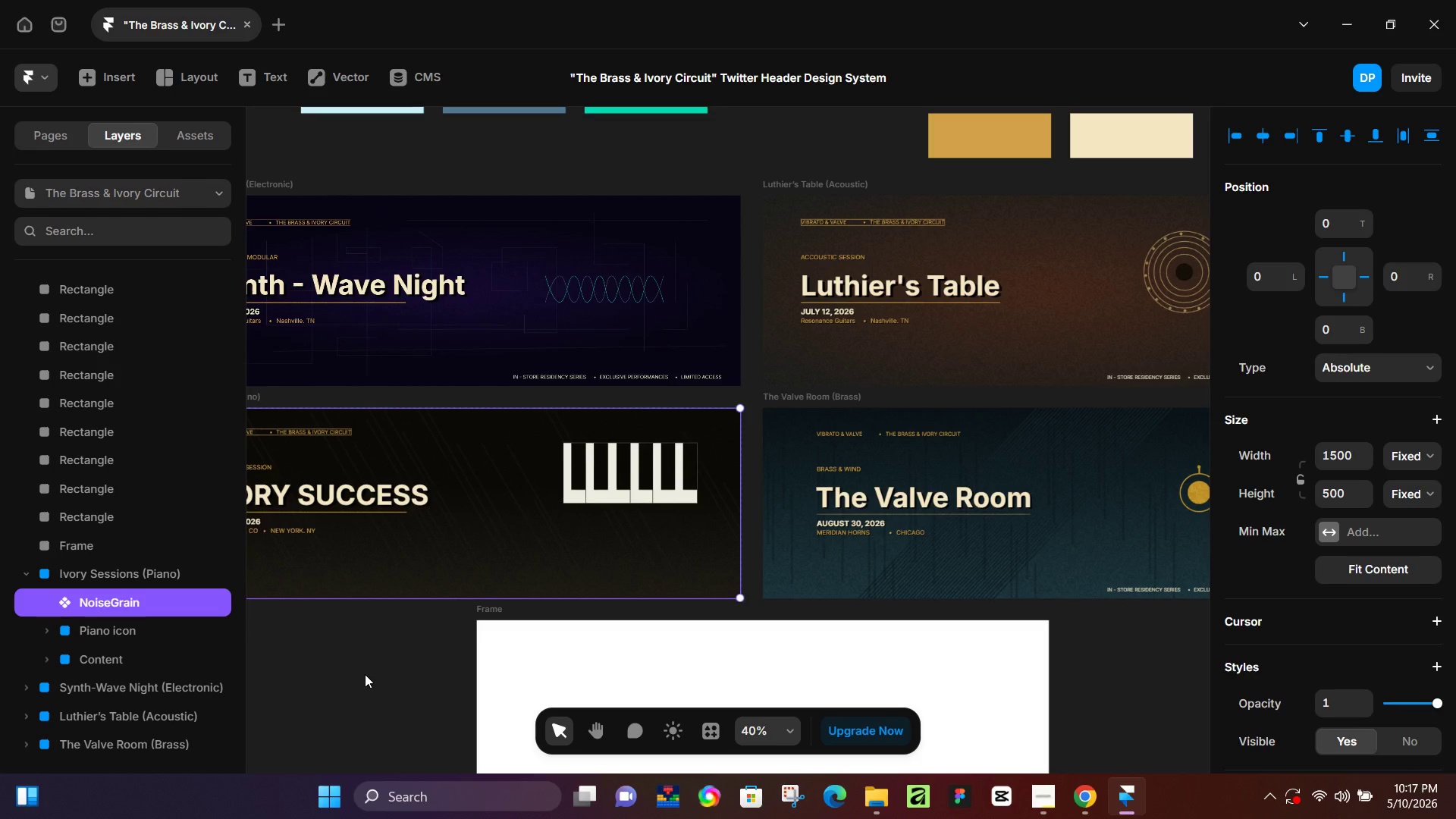 
wait(73.22)
 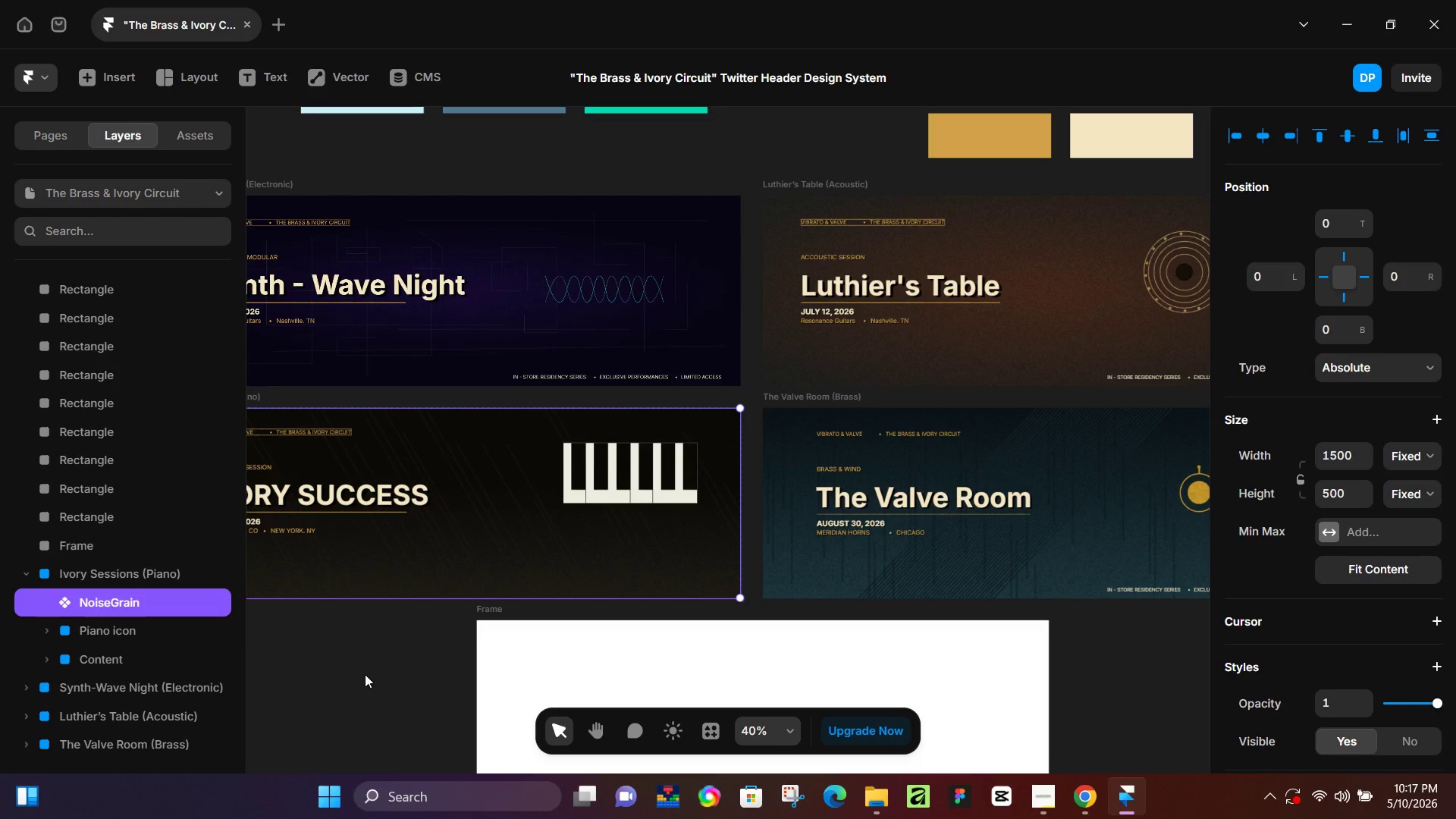 
scroll: coordinate [573, 509], scroll_direction: down, amount: 3.0
 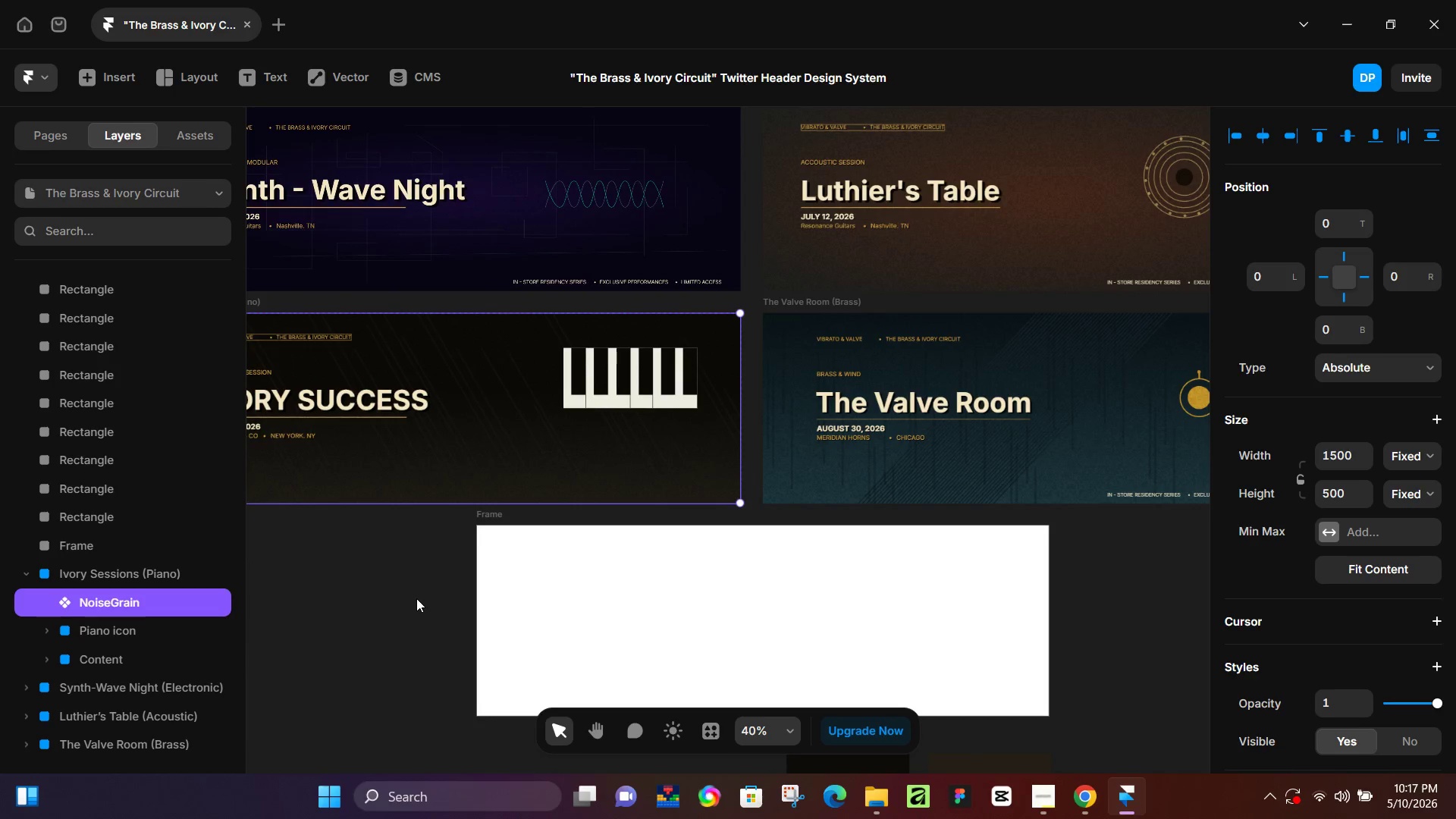 
left_click([416, 598])
 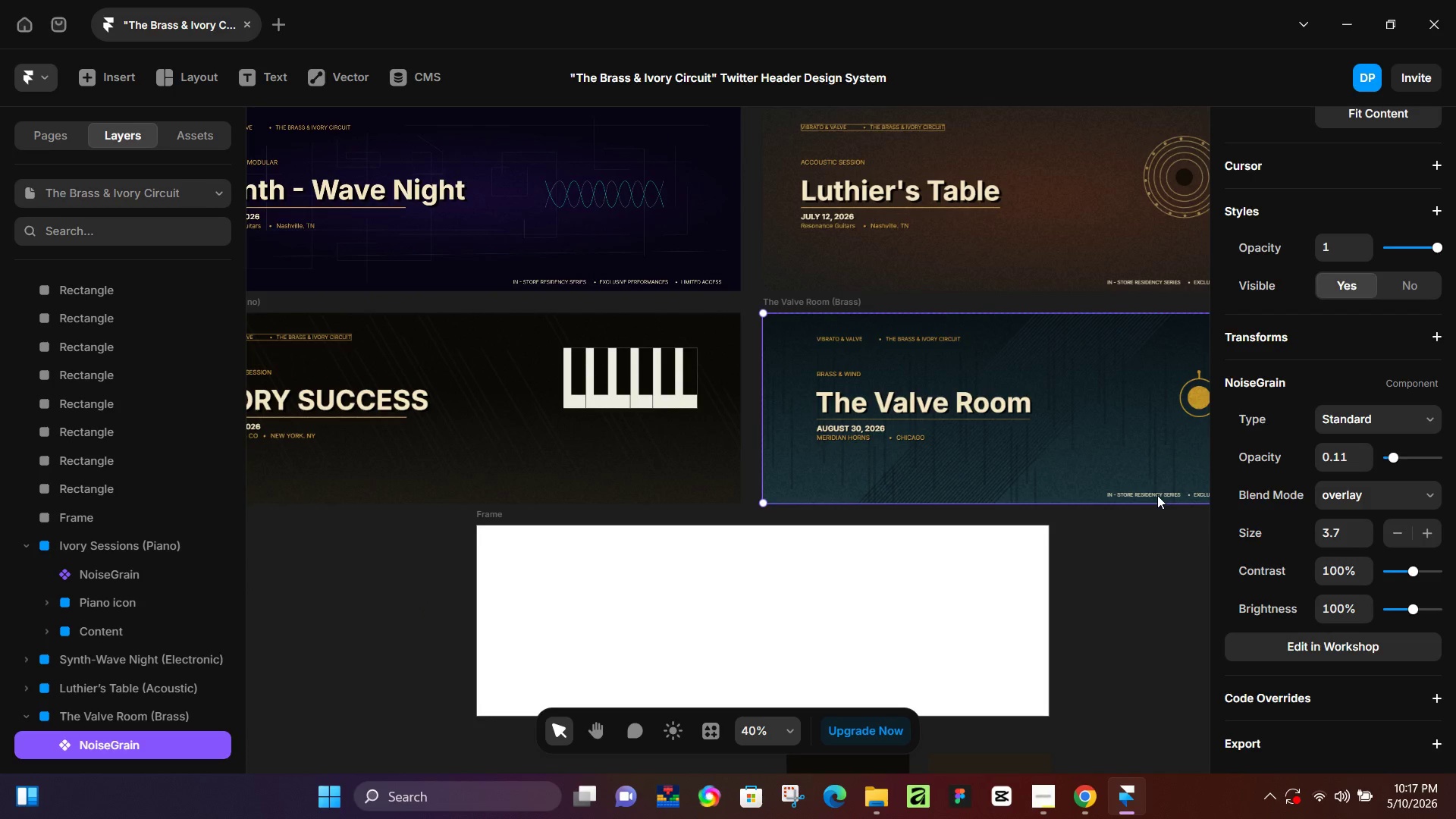 
double_click([1159, 492])
 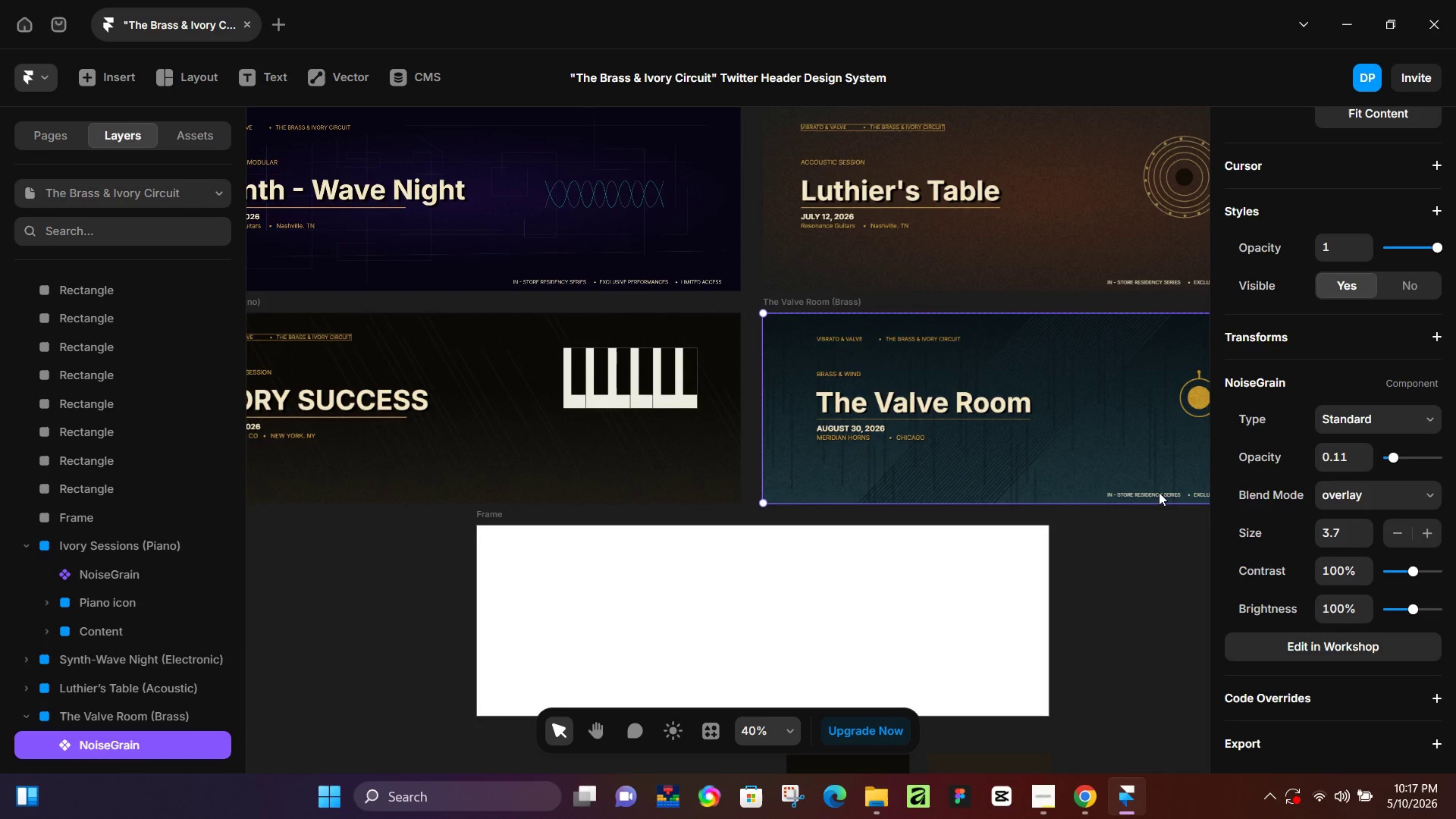 
triple_click([1159, 492])
 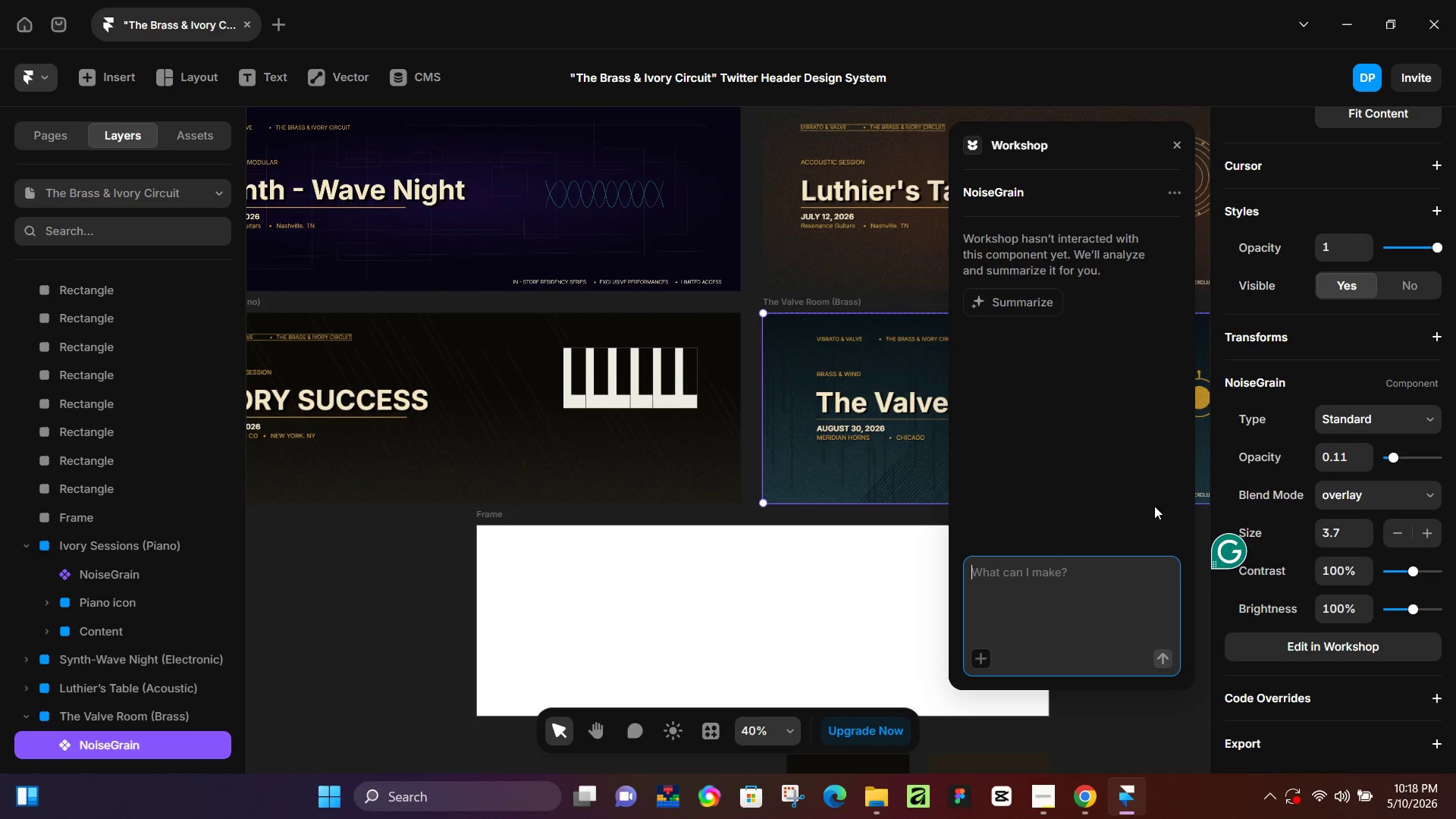 
wait(24.91)
 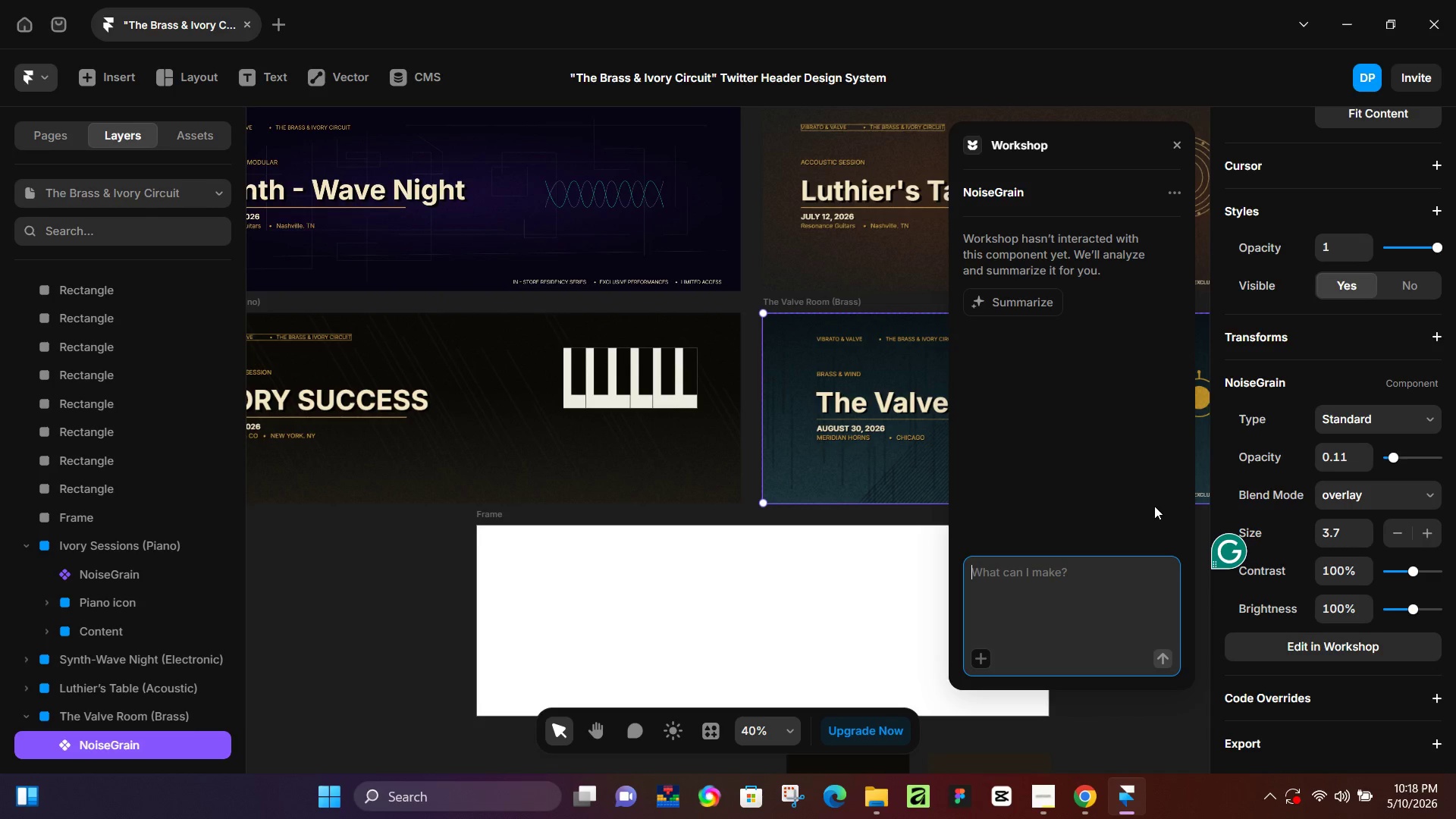 
left_click([1159, 160])
 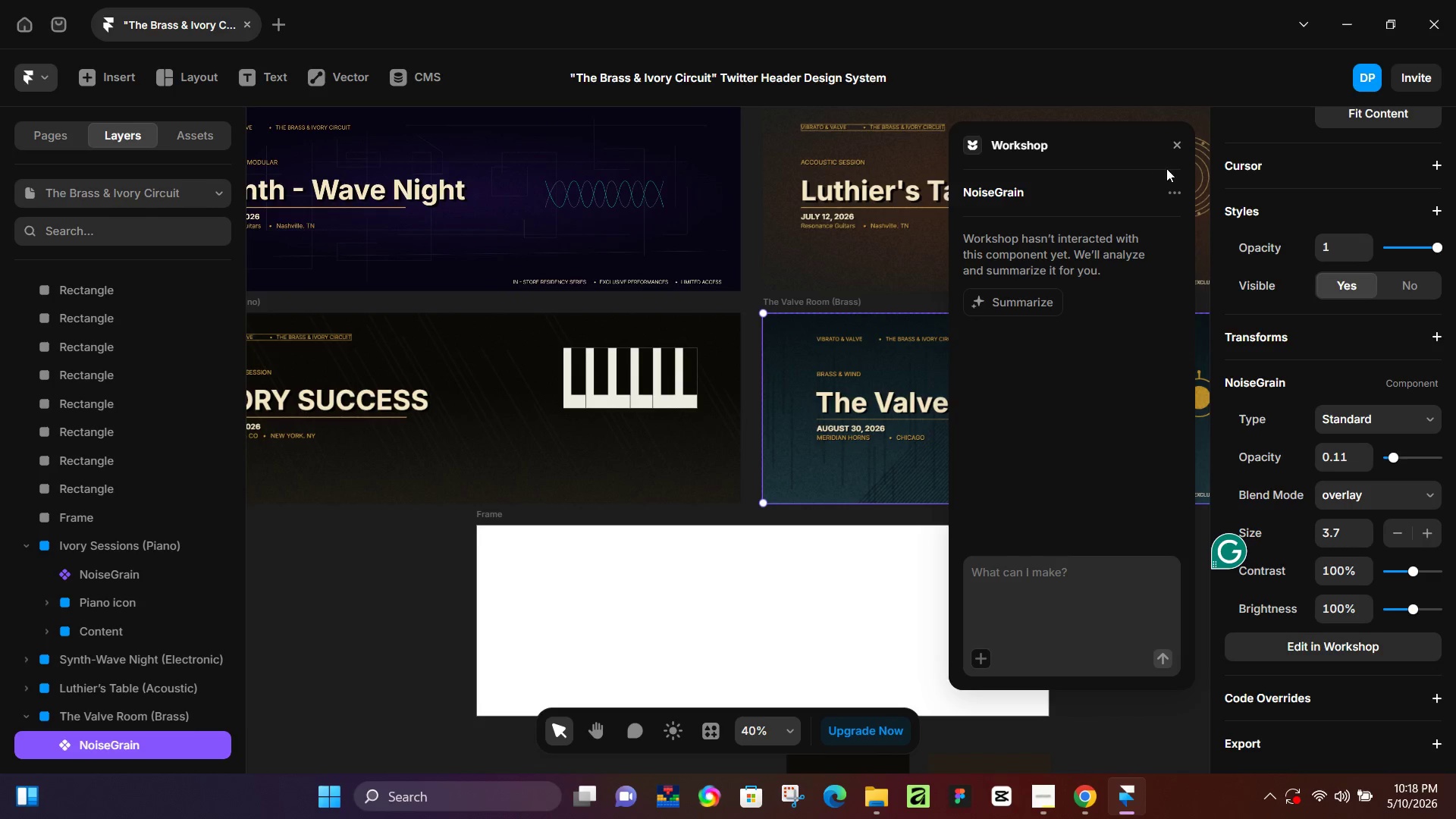 
left_click([1175, 157])
 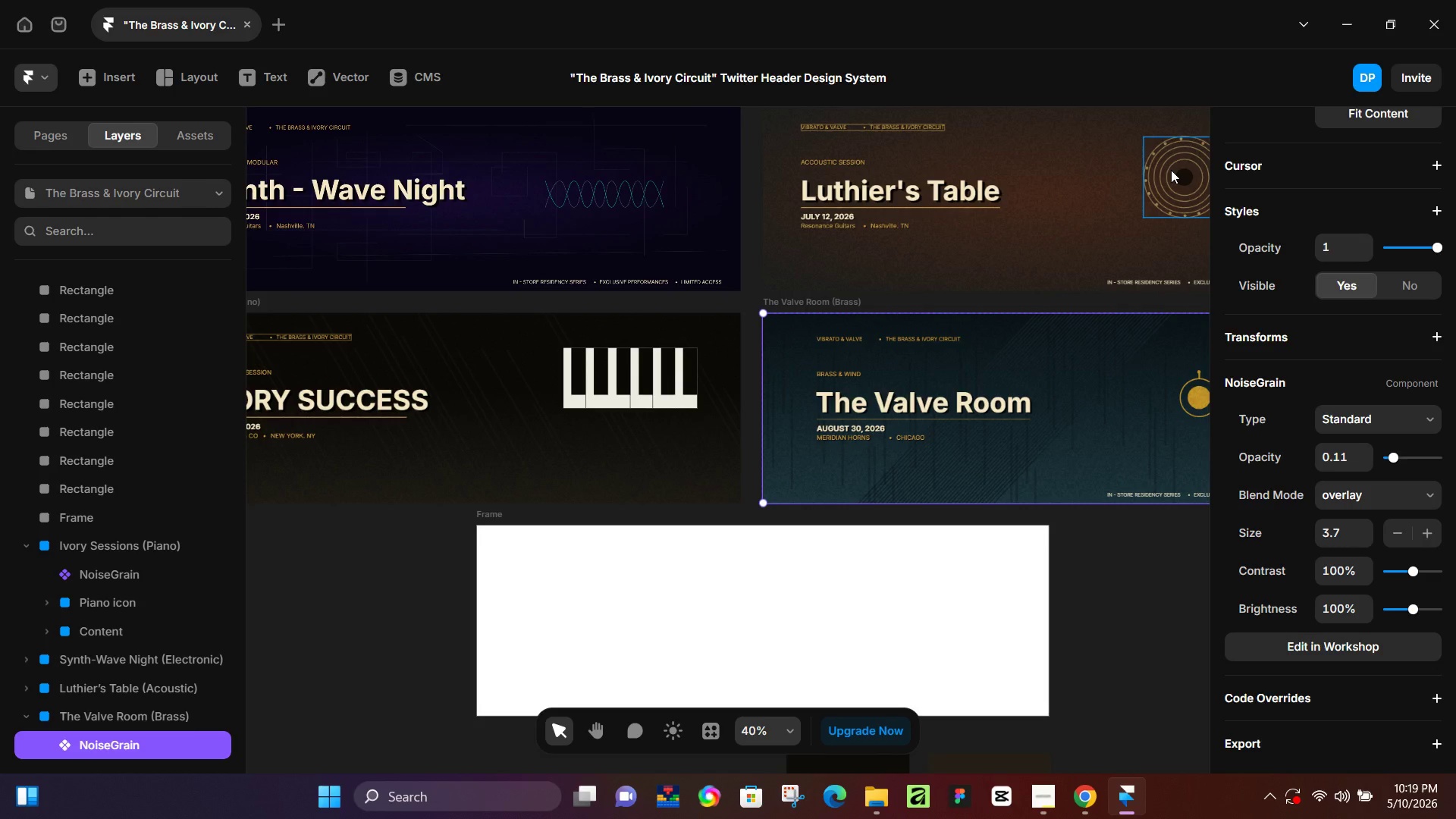 
wait(69.12)
 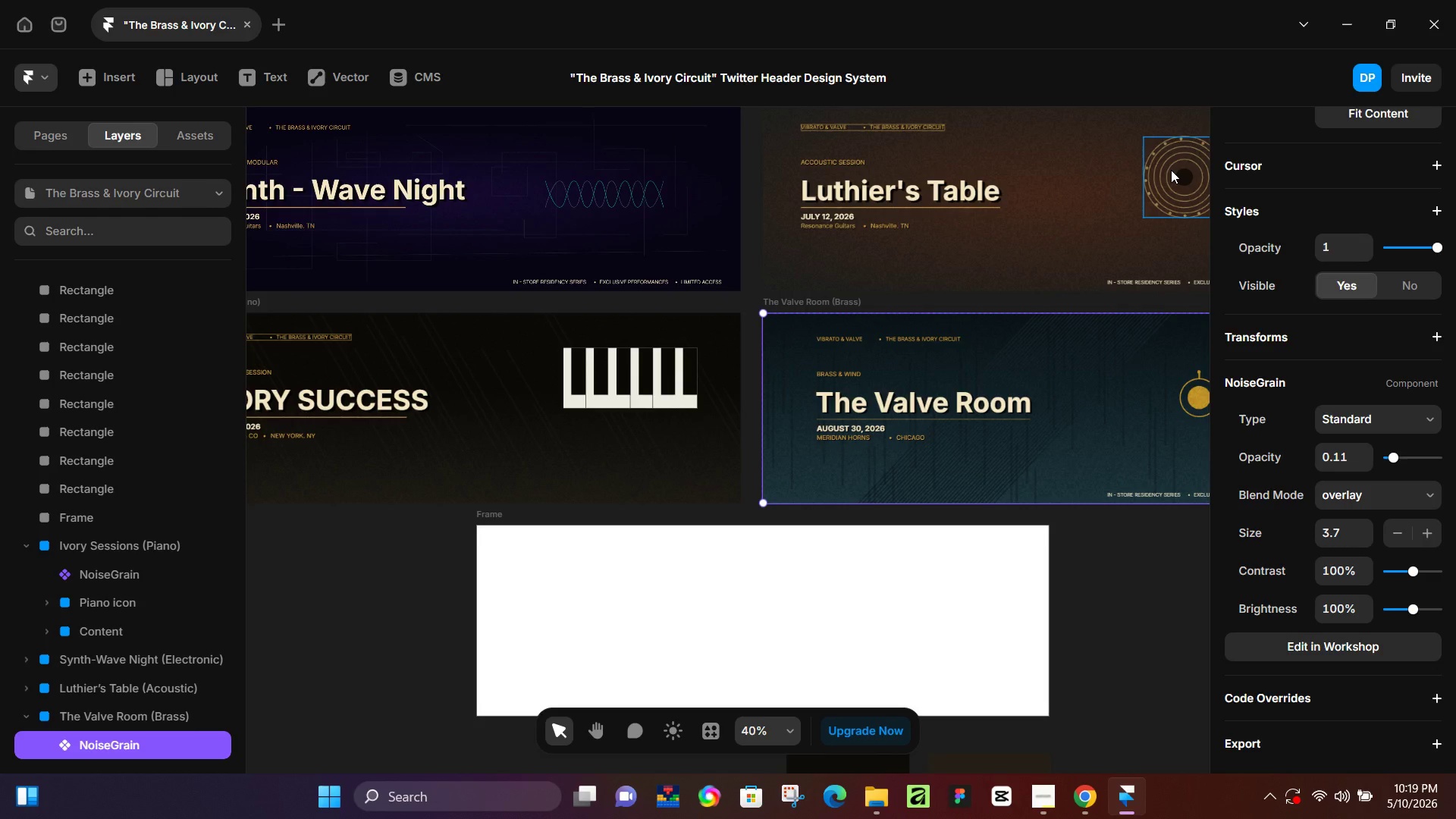 
left_click([500, 483])
 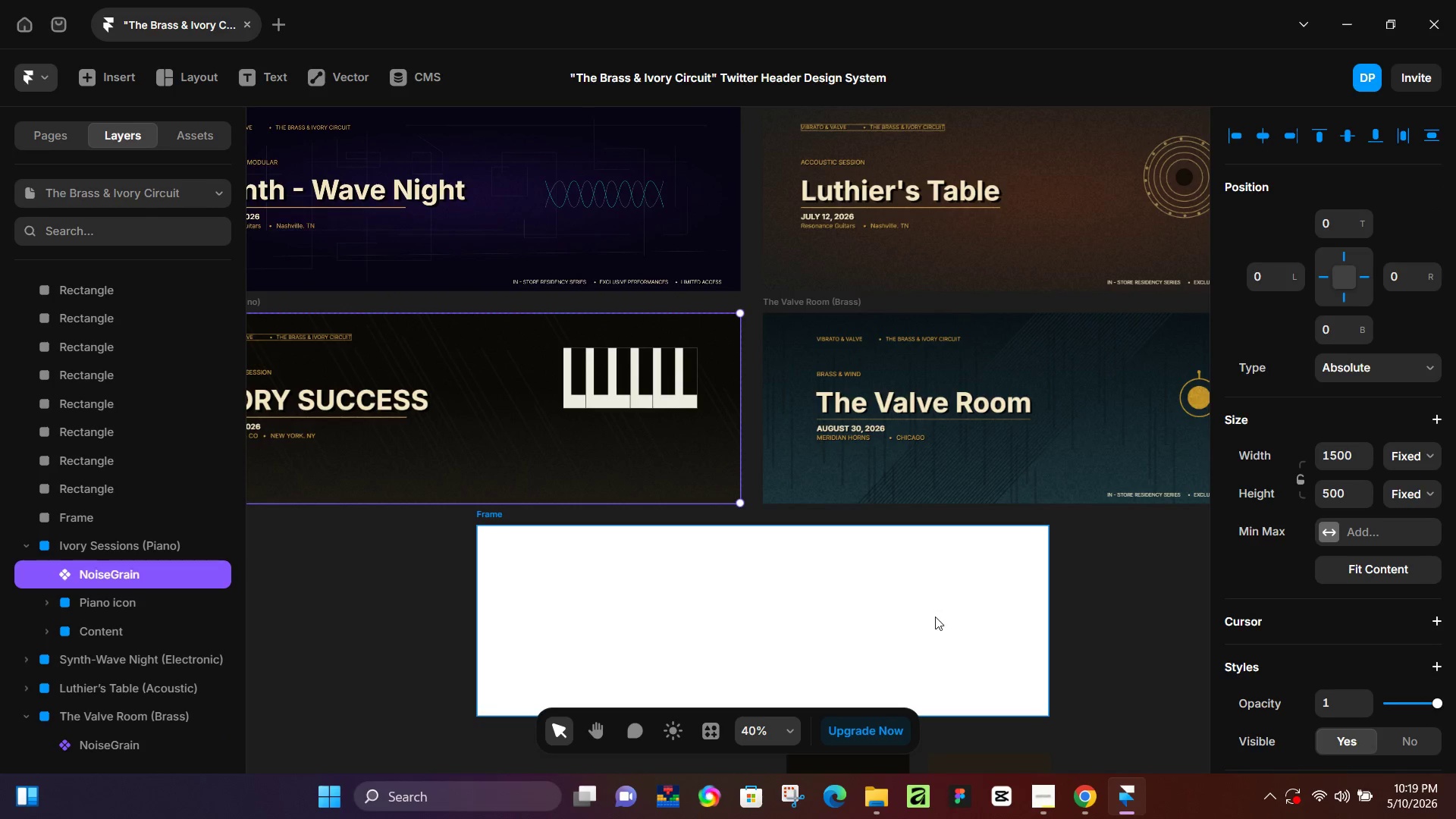 
scroll: coordinate [982, 617], scroll_direction: down, amount: 1.0
 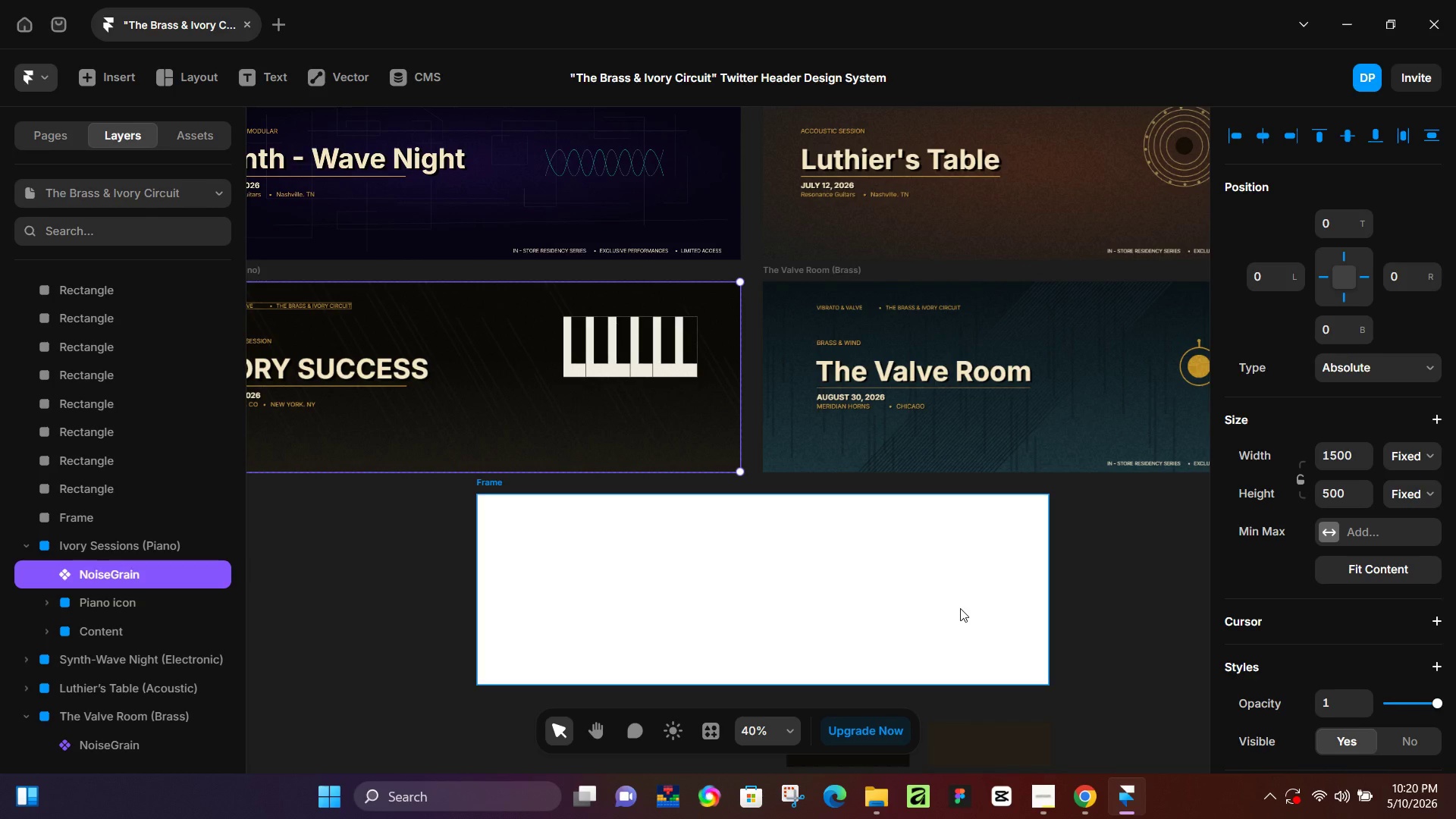 
wait(71.13)
 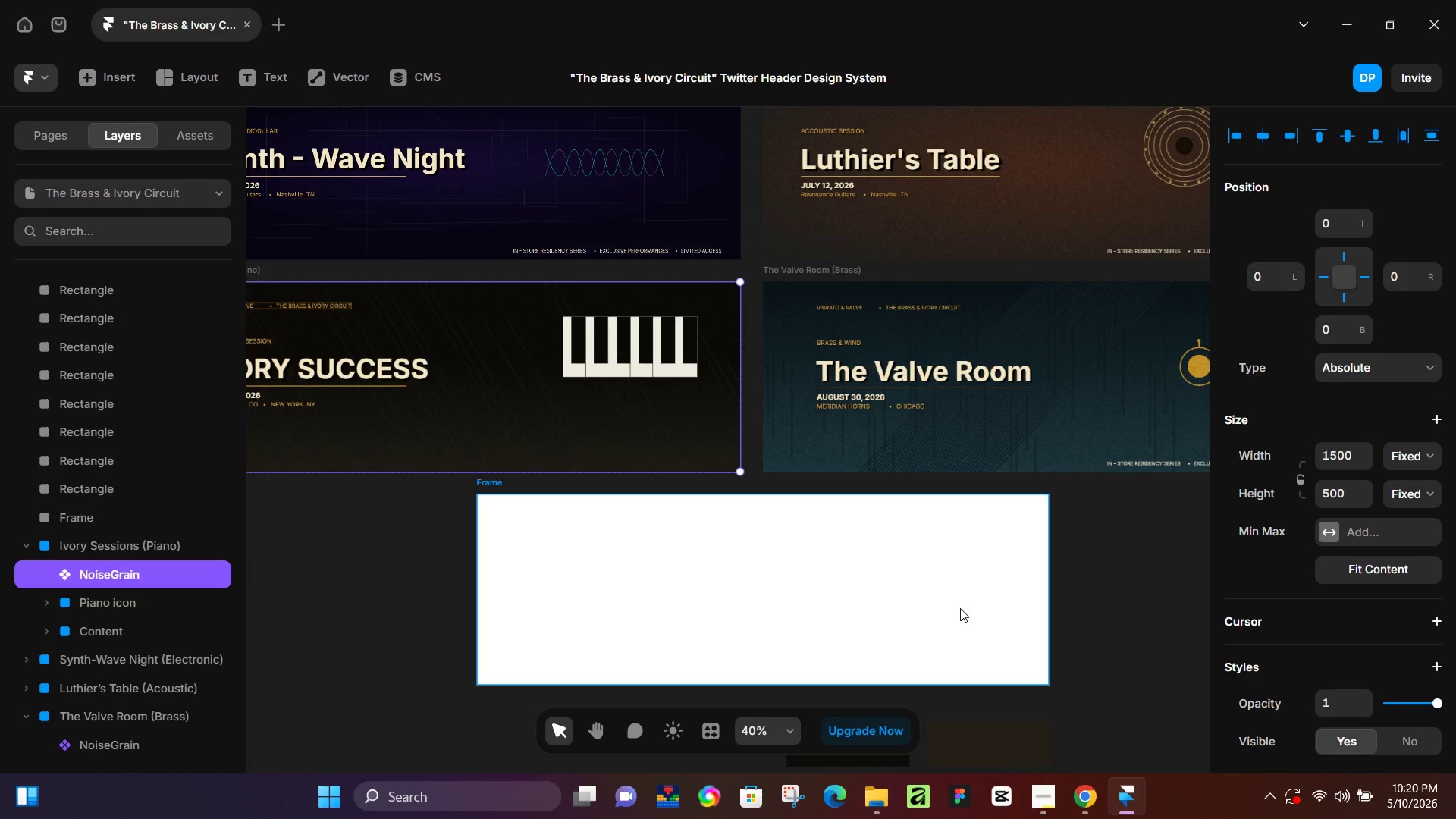 
scroll: coordinate [745, 729], scroll_direction: up, amount: 2.0
 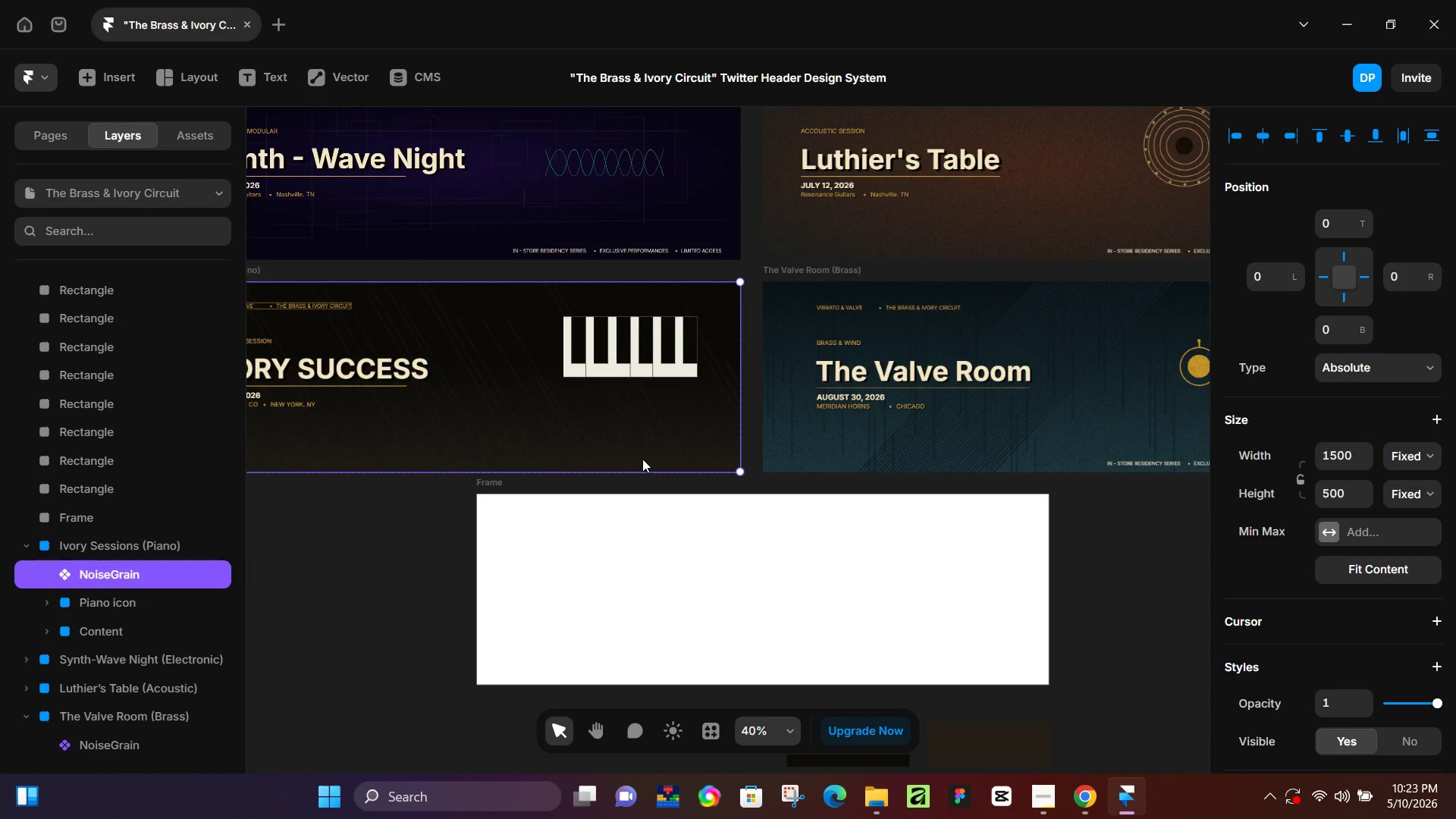 
wait(184.88)
 